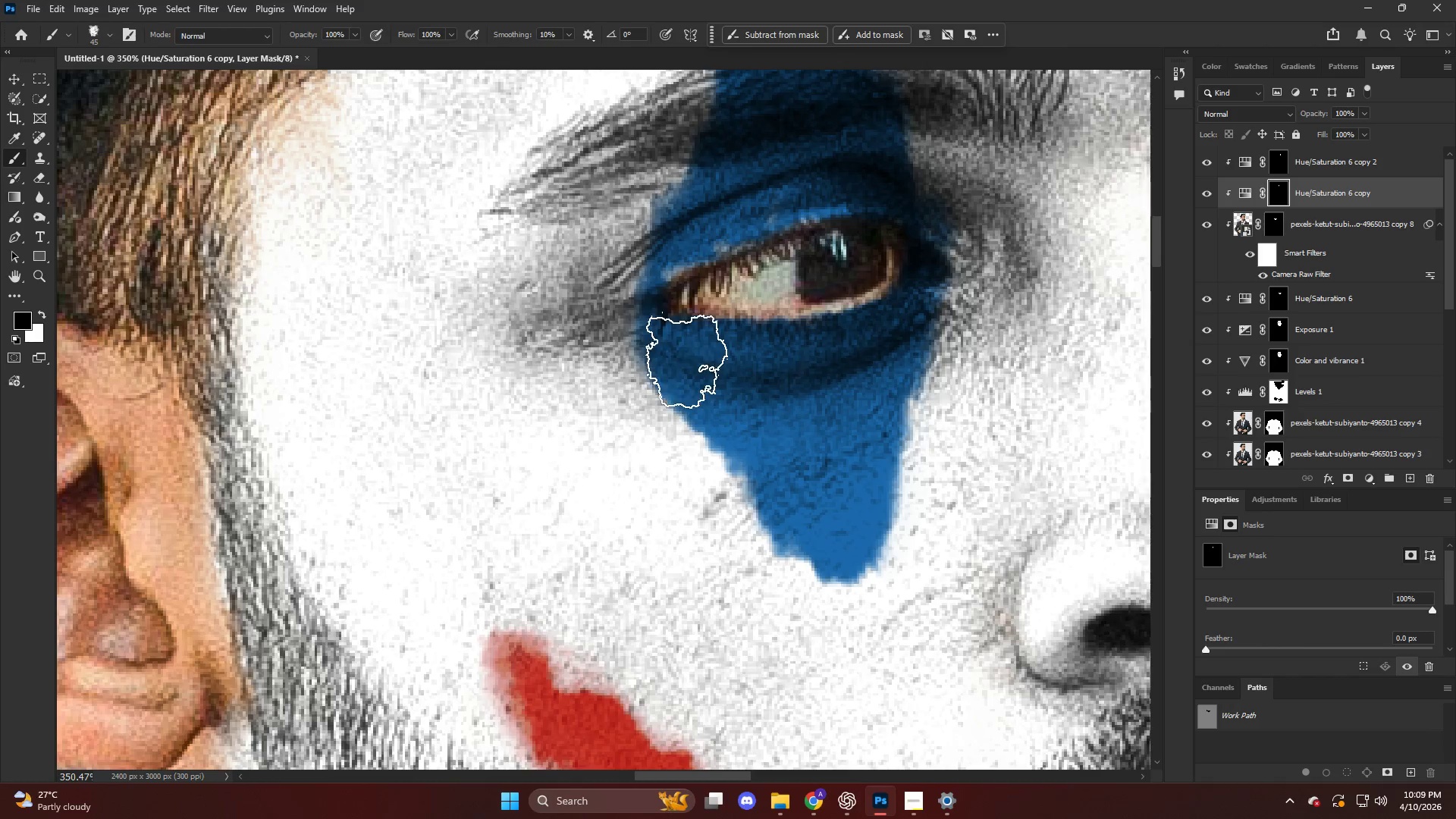 
key(X)
 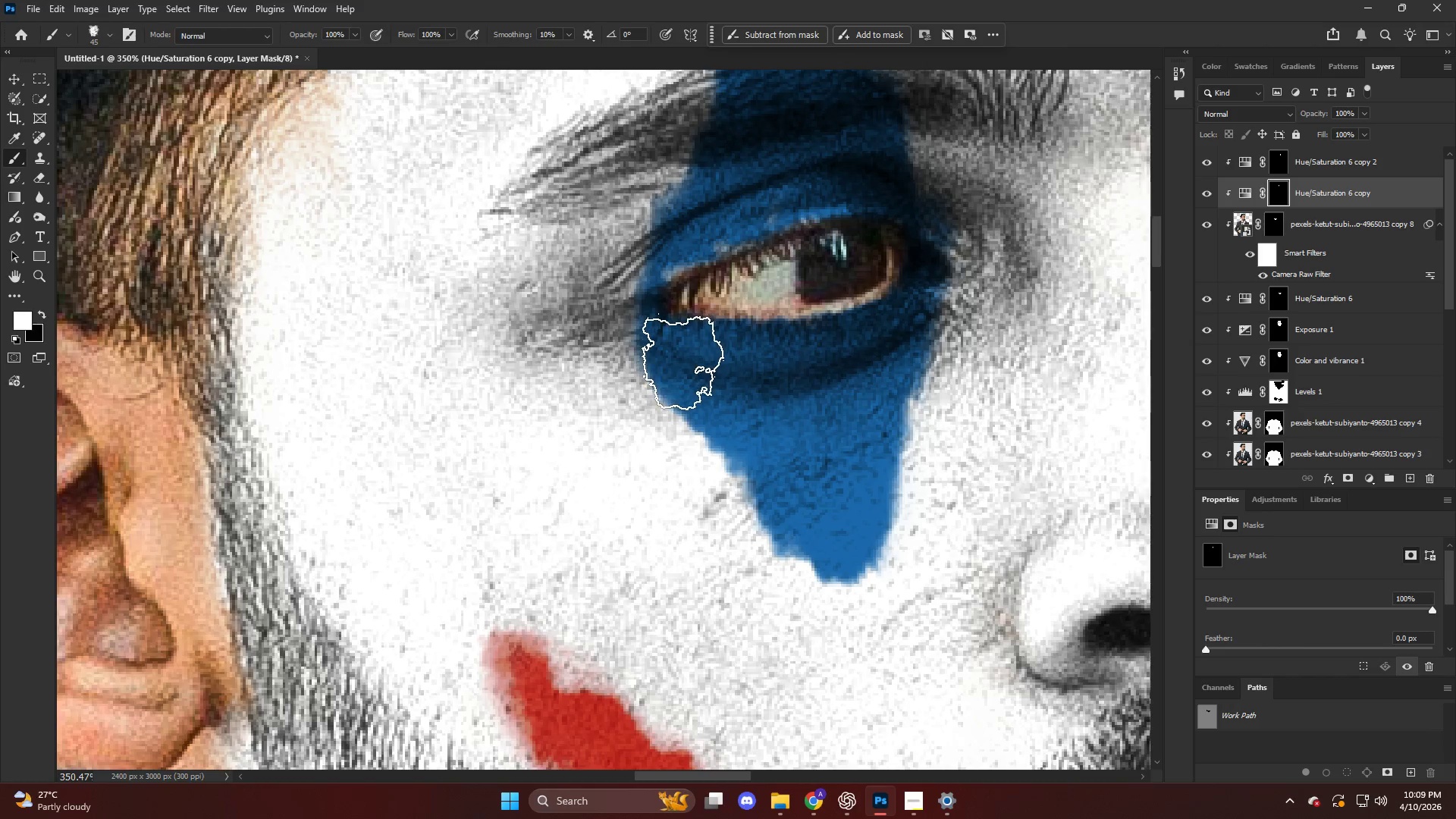 
left_click_drag(start_coordinate=[683, 354], to_coordinate=[689, 362])
 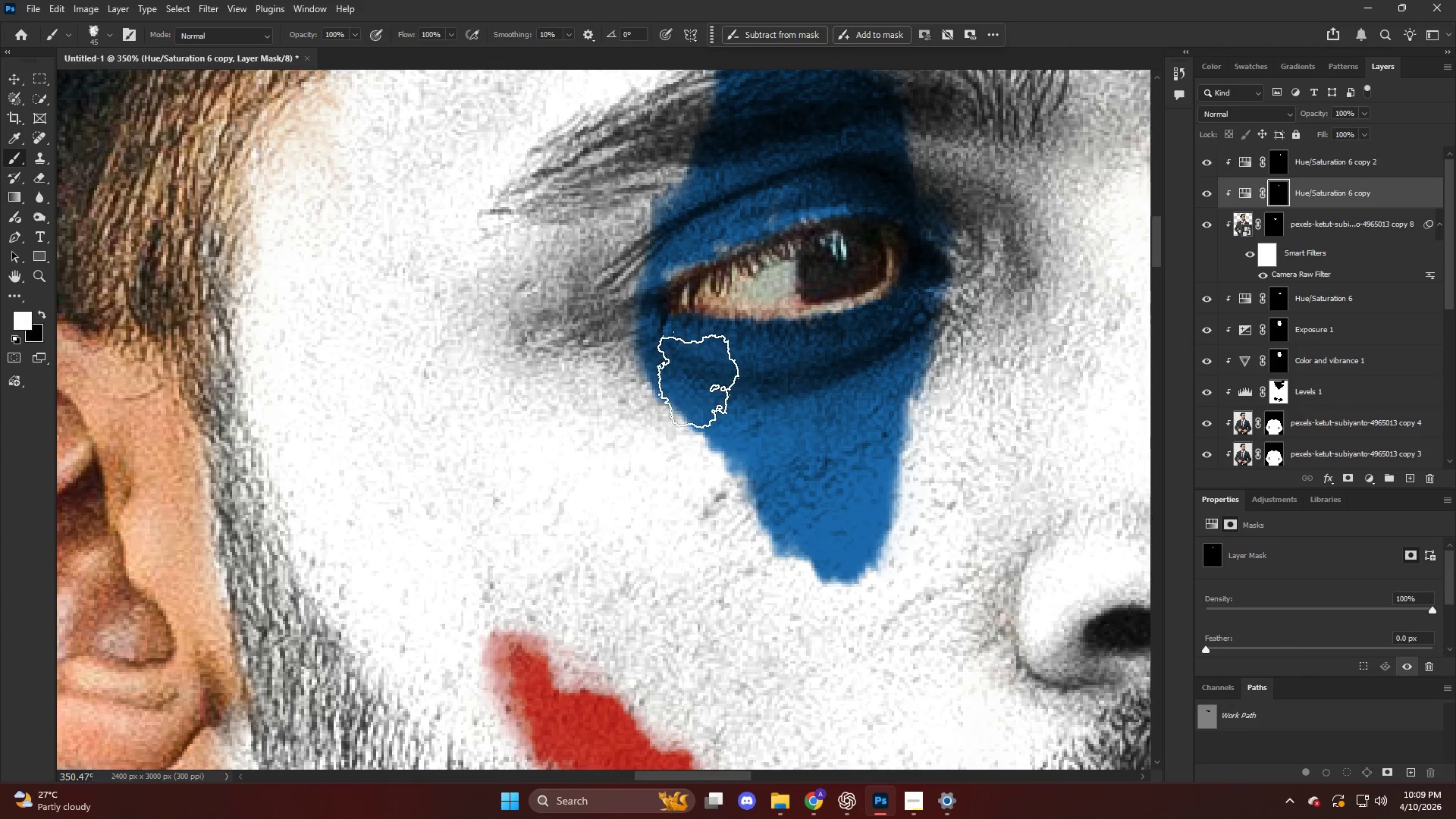 
left_click_drag(start_coordinate=[701, 377], to_coordinate=[704, 384])
 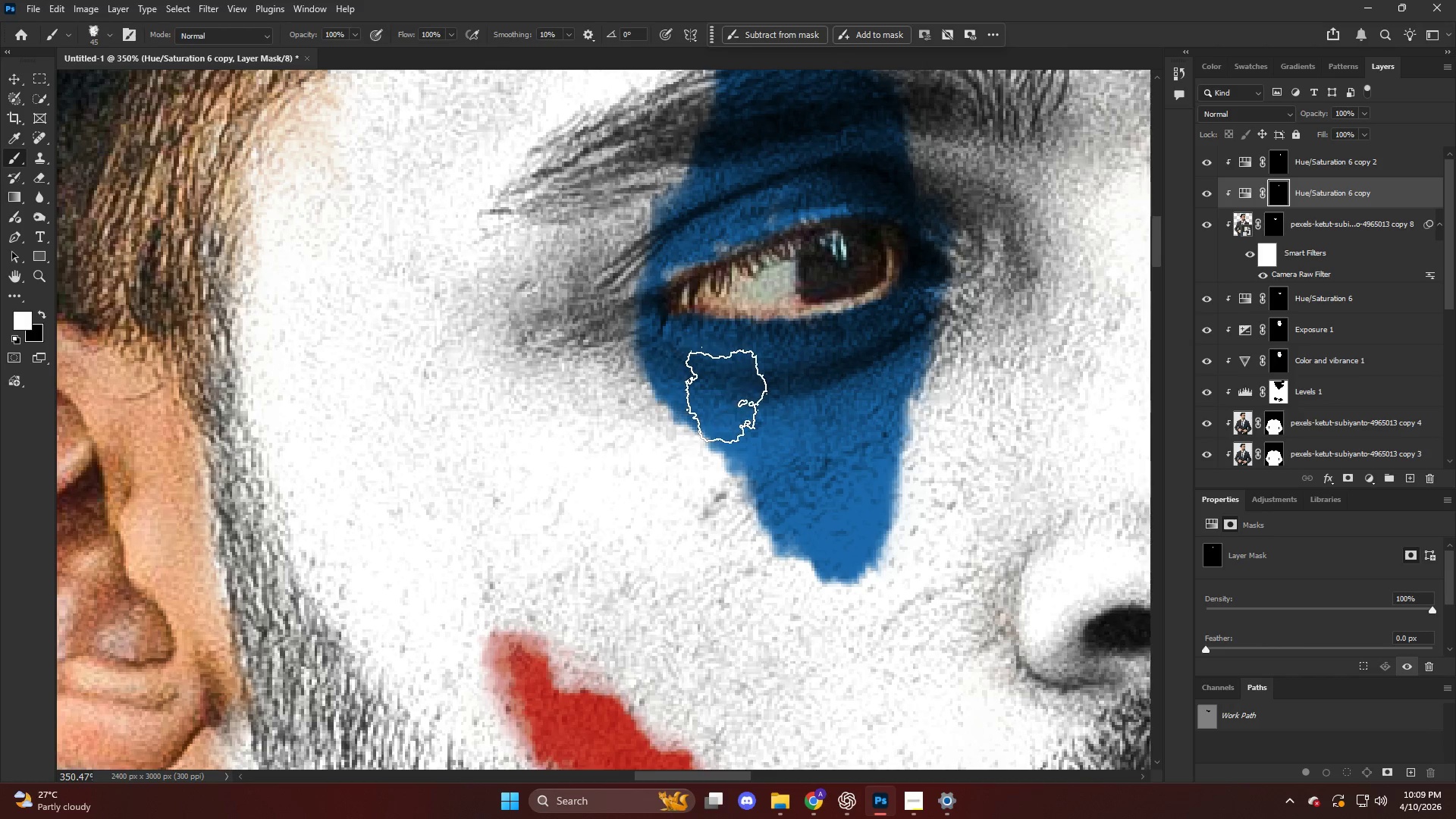 
left_click_drag(start_coordinate=[729, 392], to_coordinate=[736, 393])
 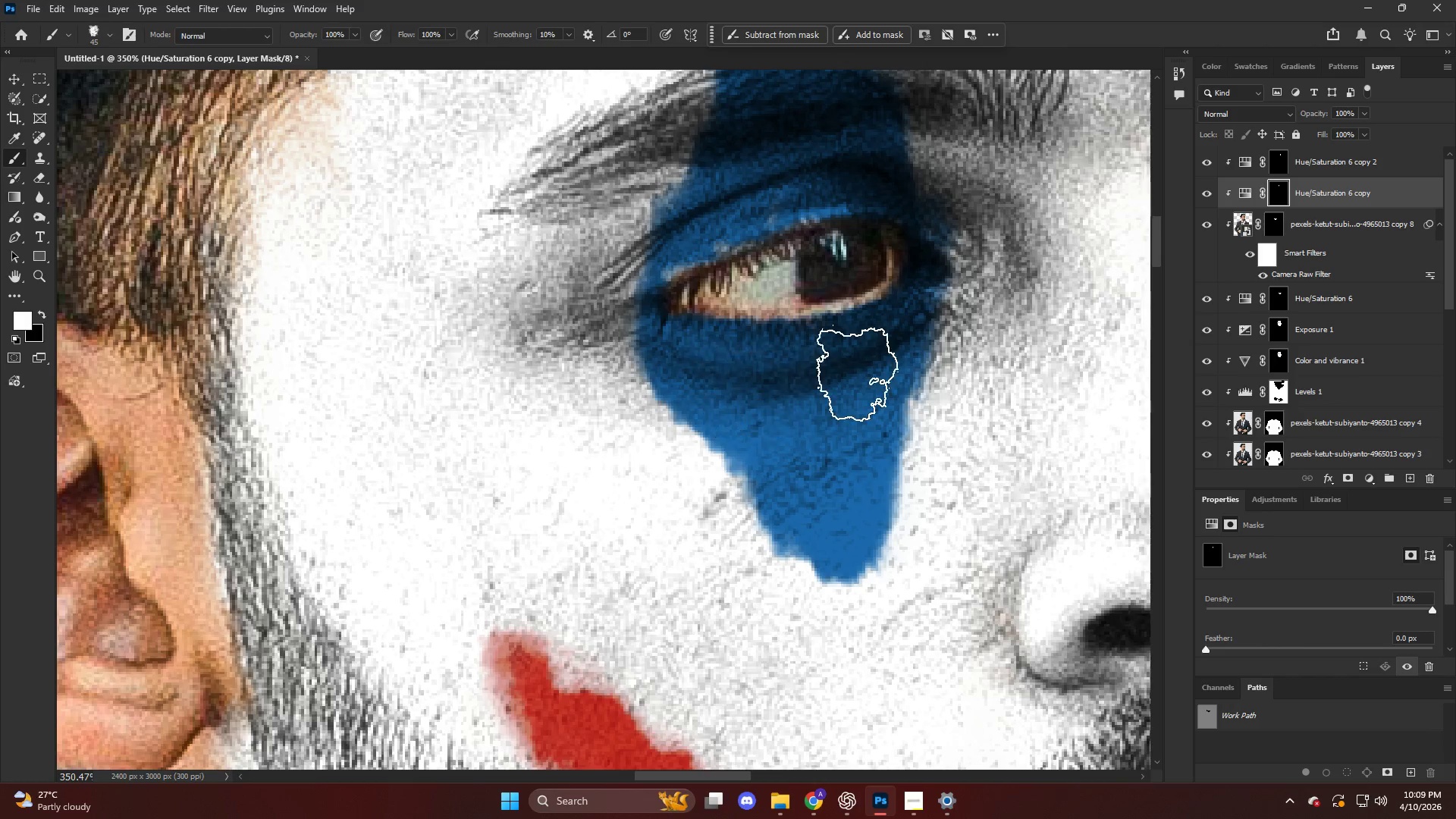 
key(Alt+AltLeft)
 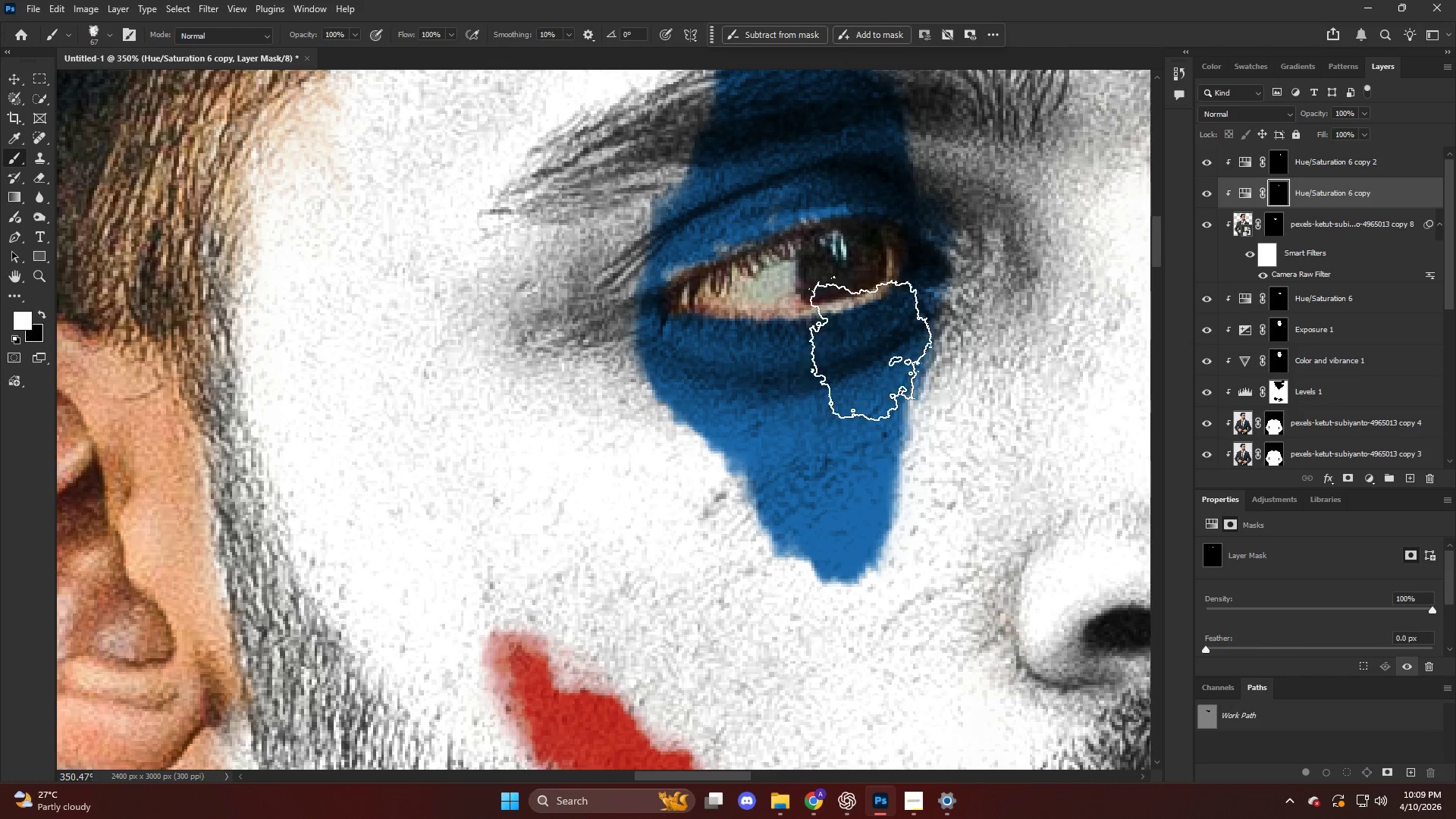 
key(Alt+AltLeft)
 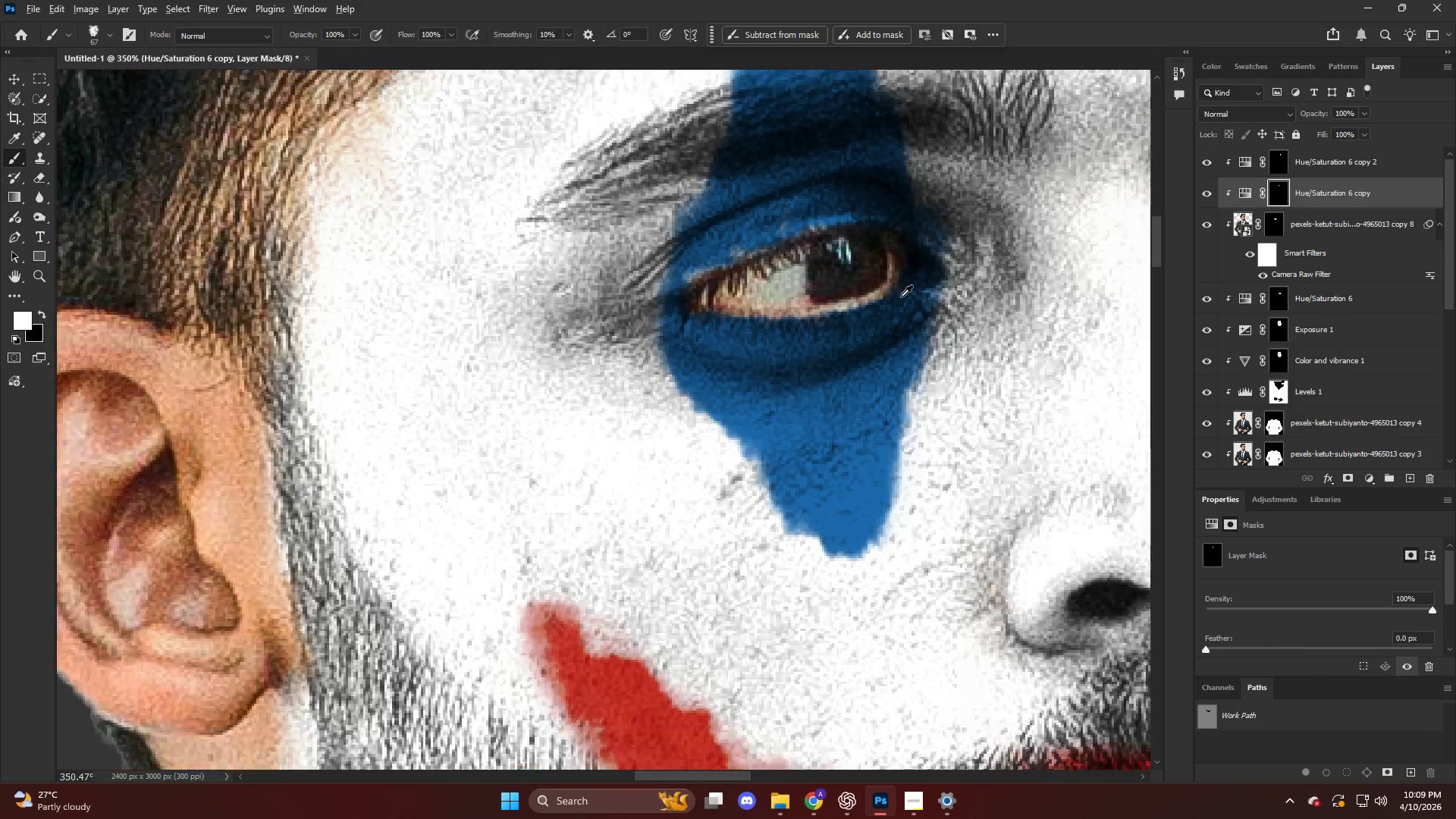 
scroll: coordinate [902, 296], scroll_direction: down, amount: 5.0
 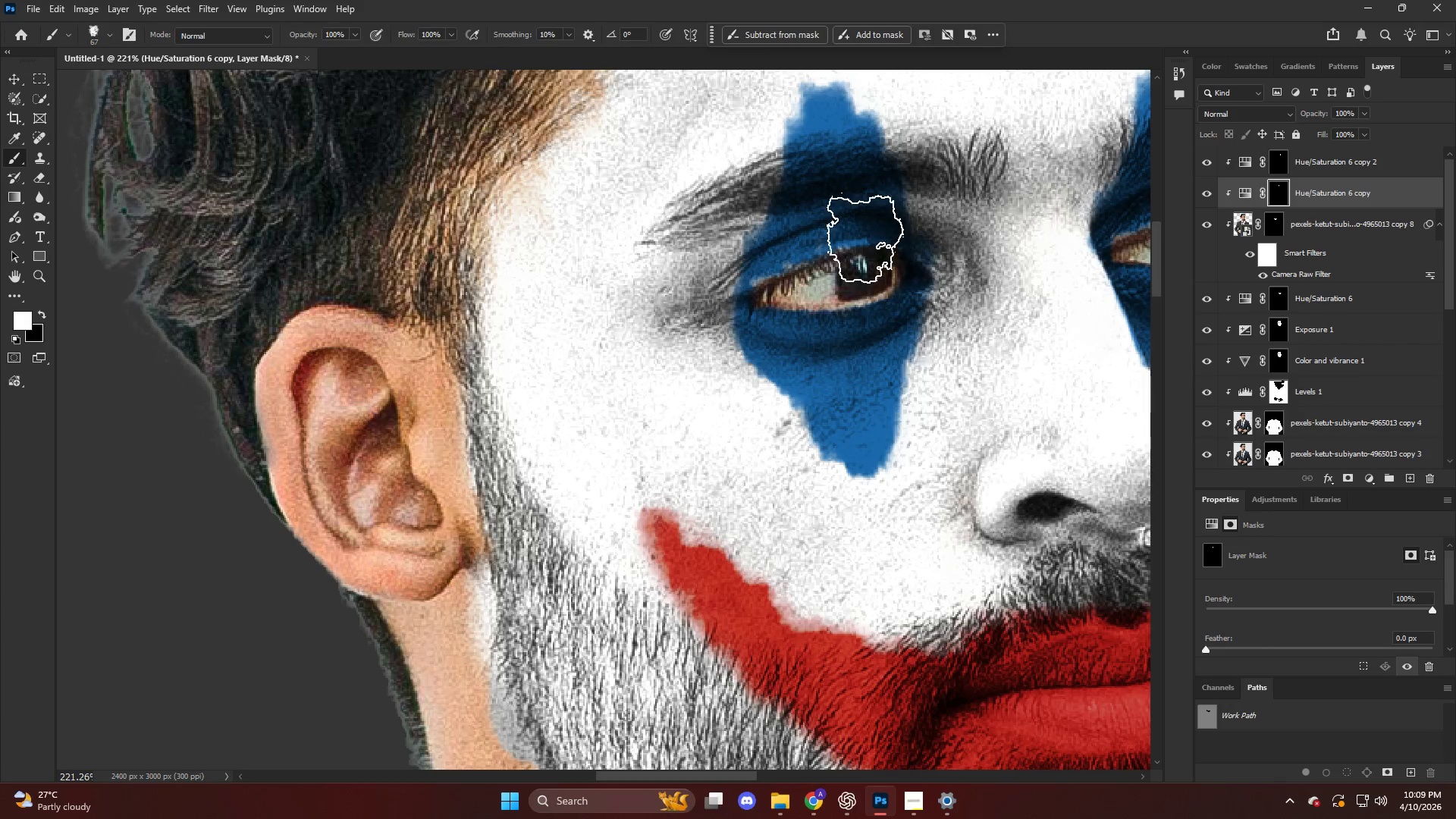 
hold_key(key=AltLeft, duration=0.83)
 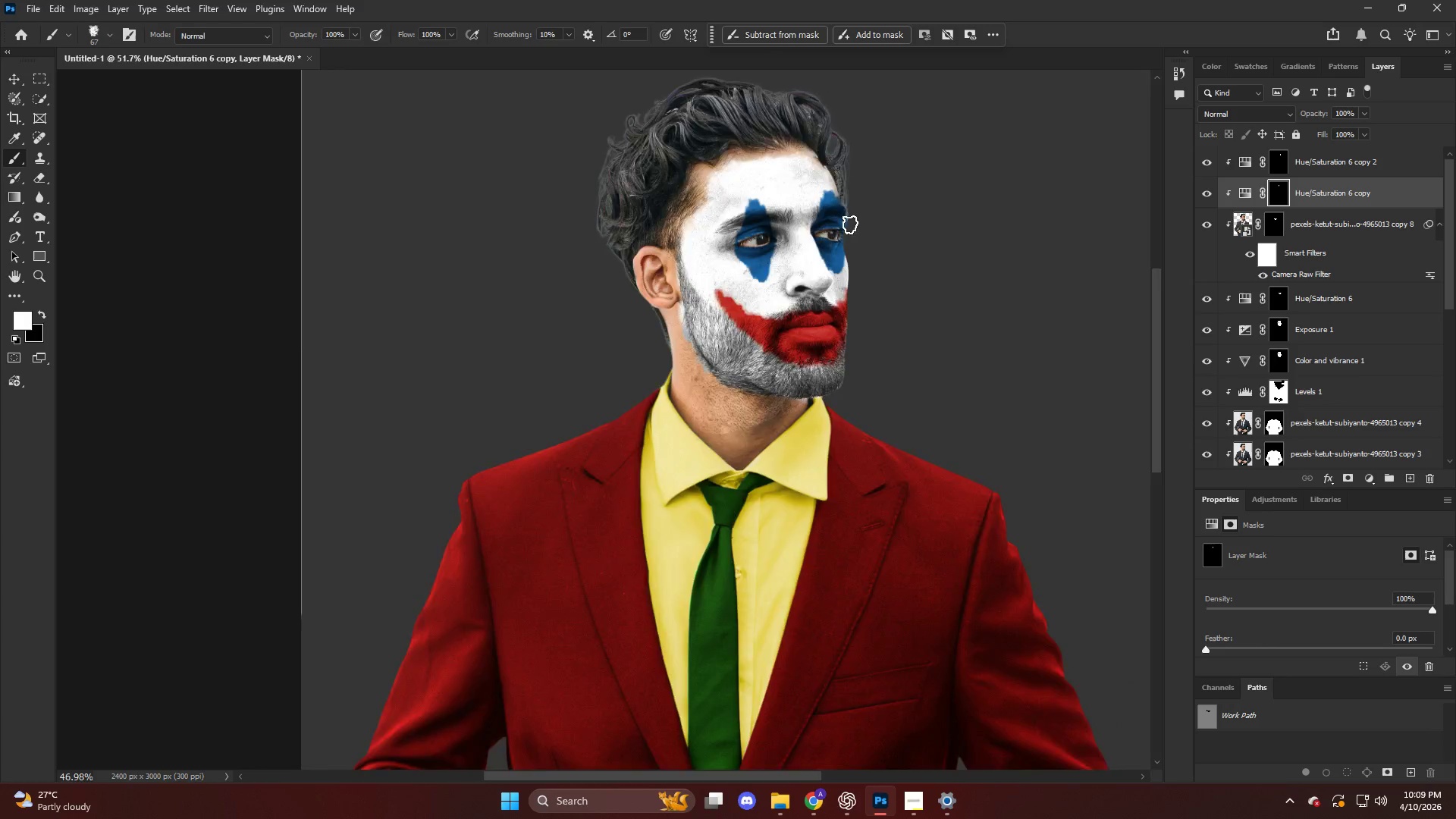 
key(Control+ControlLeft)
 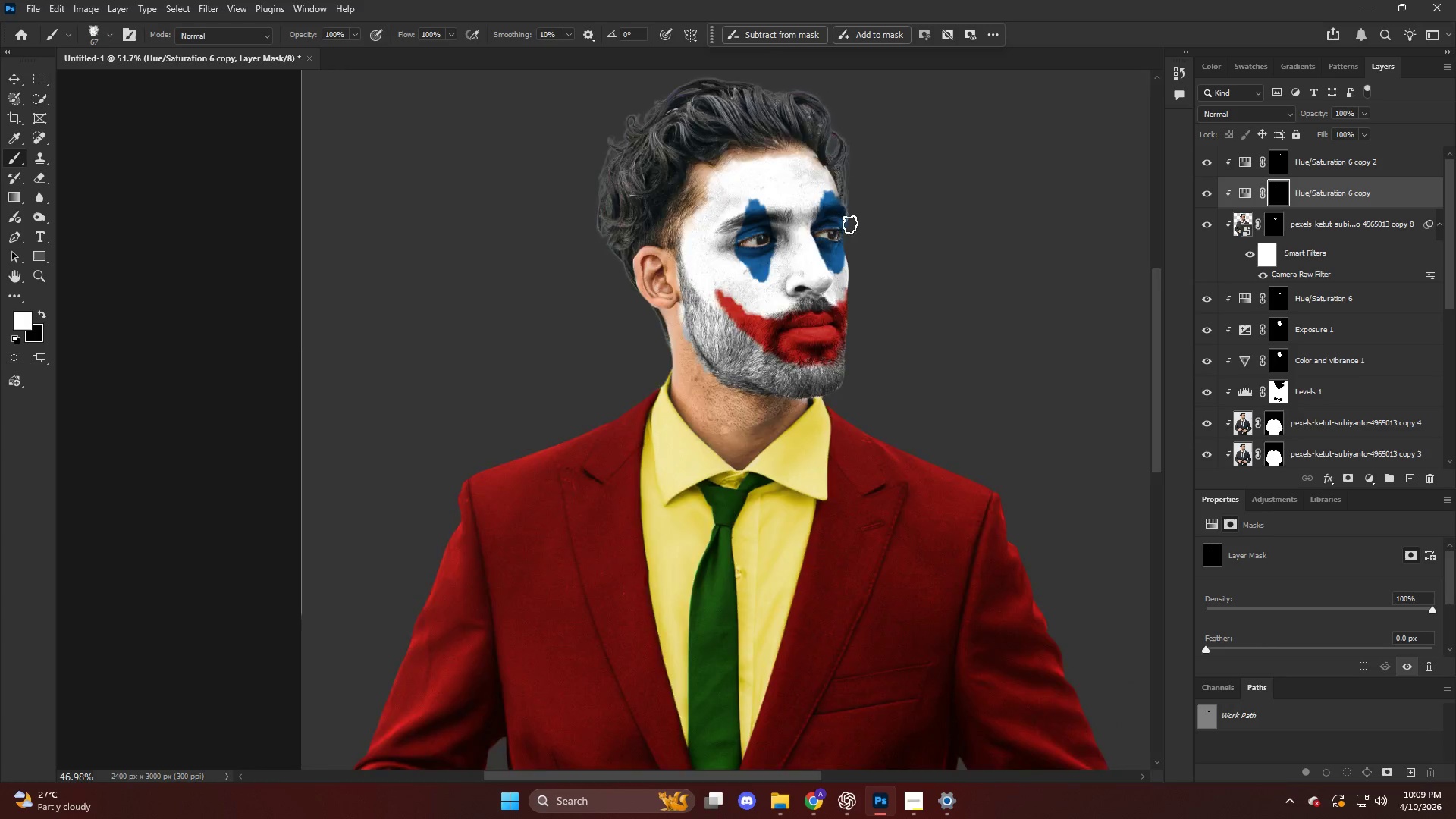 
hold_key(key=AltLeft, duration=0.44)
hold_key(key=ControlLeft, duration=0.64)
scroll: coordinate [846, 222], scroll_direction: down, amount: 36.0
 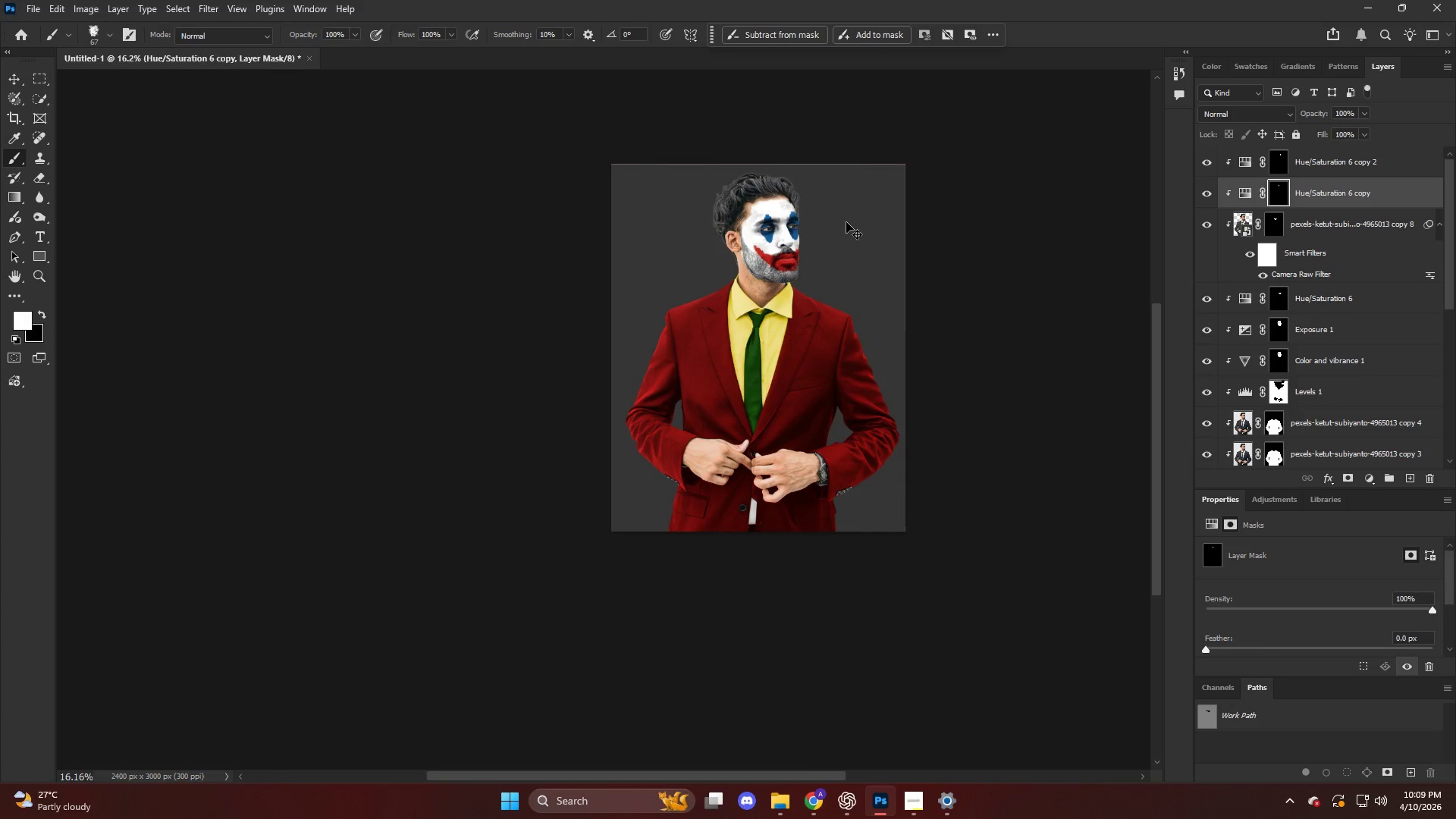 
hold_key(key=AltLeft, duration=1.77)
scroll: coordinate [754, 220], scroll_direction: up, amount: 25.0
 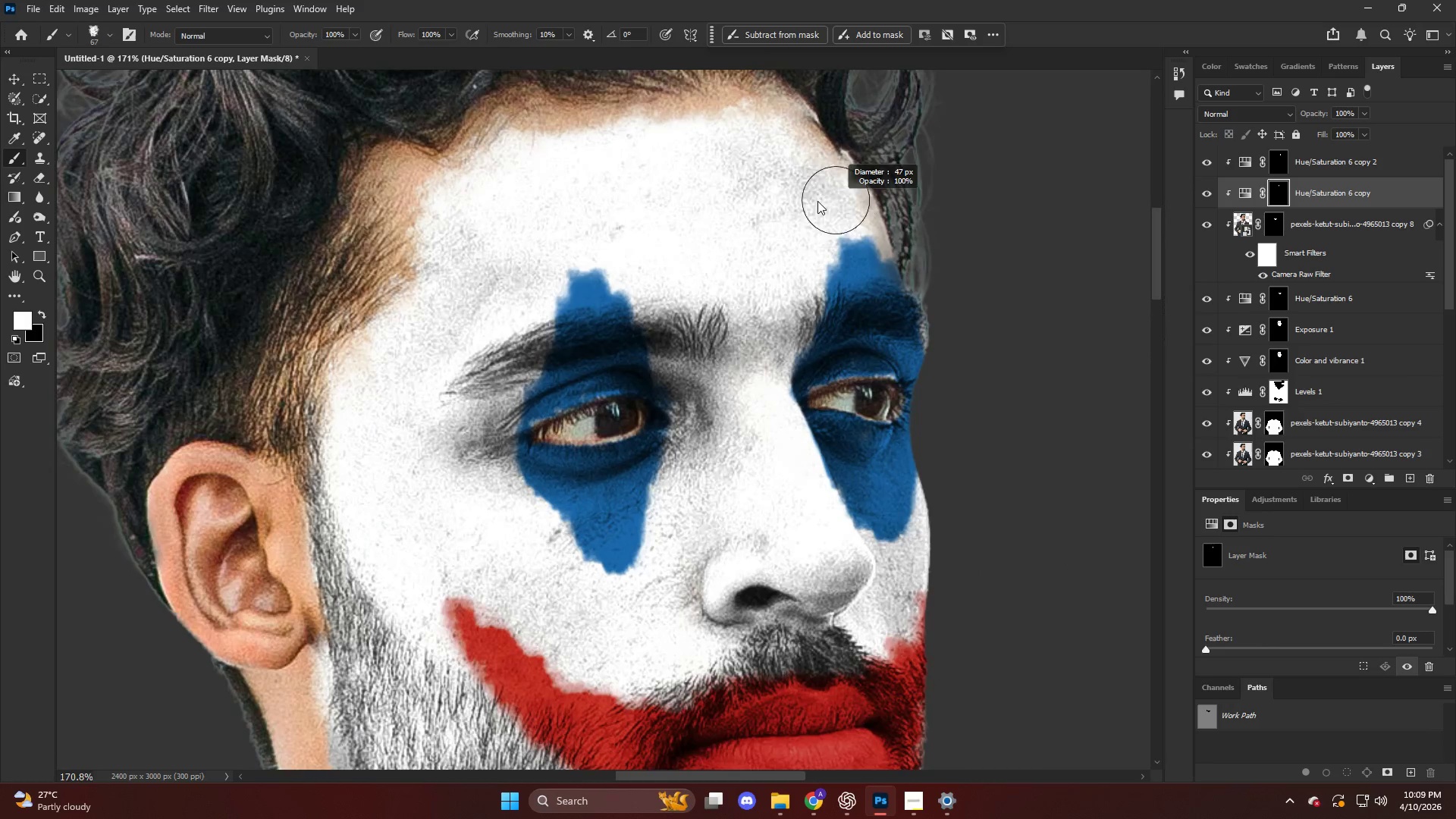 
key(Alt+AltLeft)
 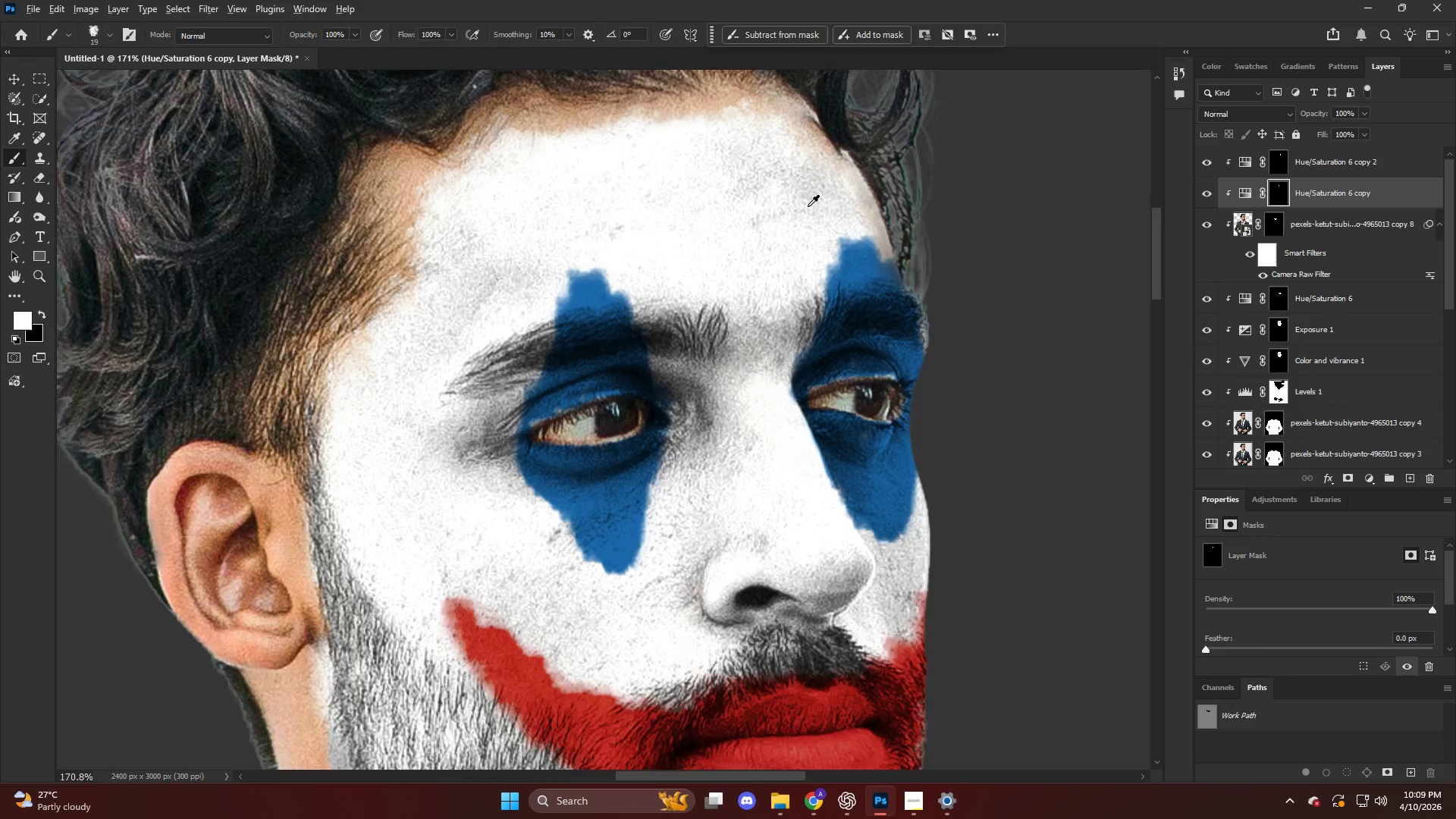 
hold_key(key=AltLeft, duration=0.41)
scroll: coordinate [808, 216], scroll_direction: up, amount: 7.0
 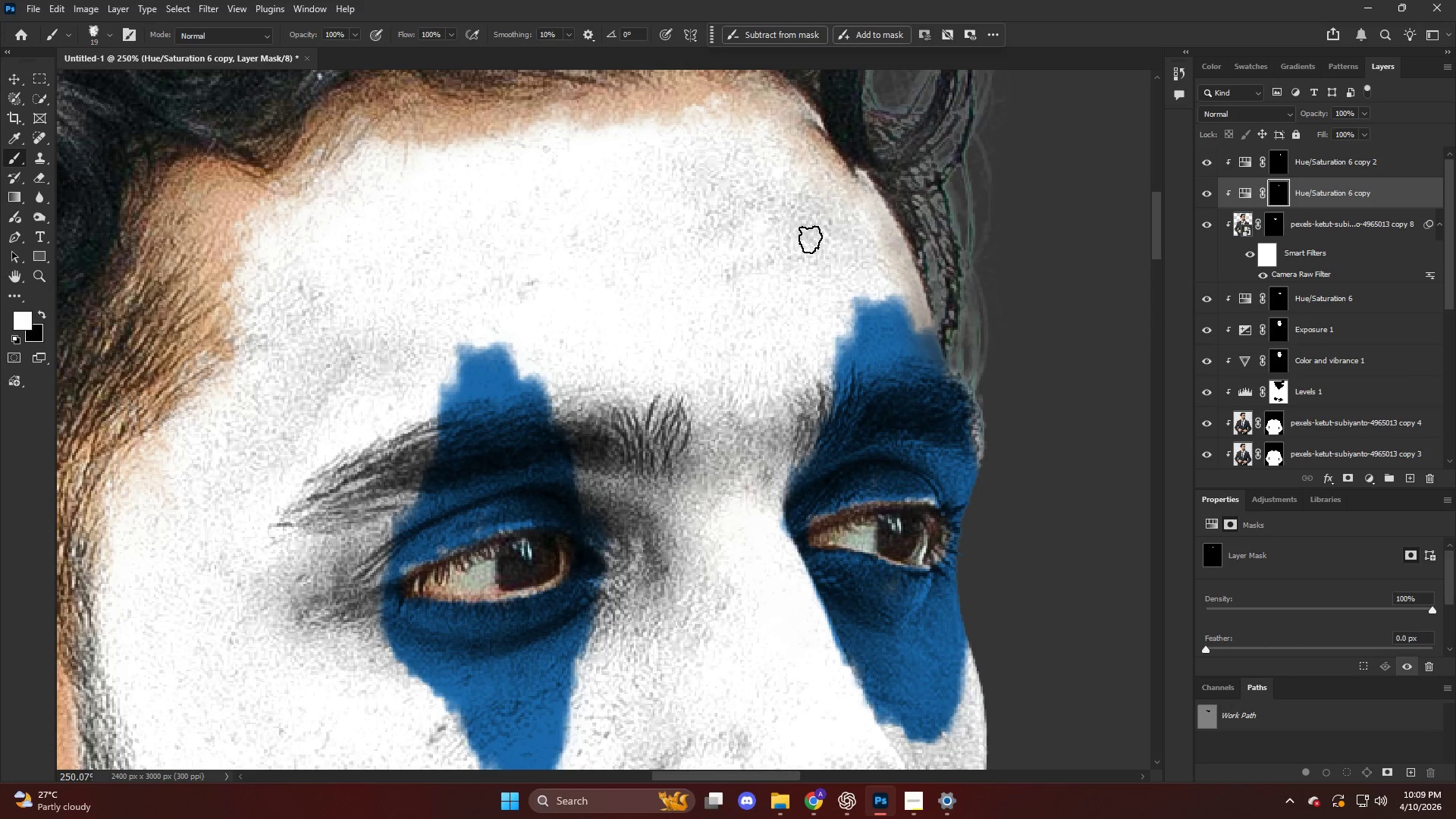 
hold_key(key=AltLeft, duration=0.39)
hold_key(key=AltLeft, duration=0.38)
scroll: coordinate [776, 226], scroll_direction: down, amount: 24.0
 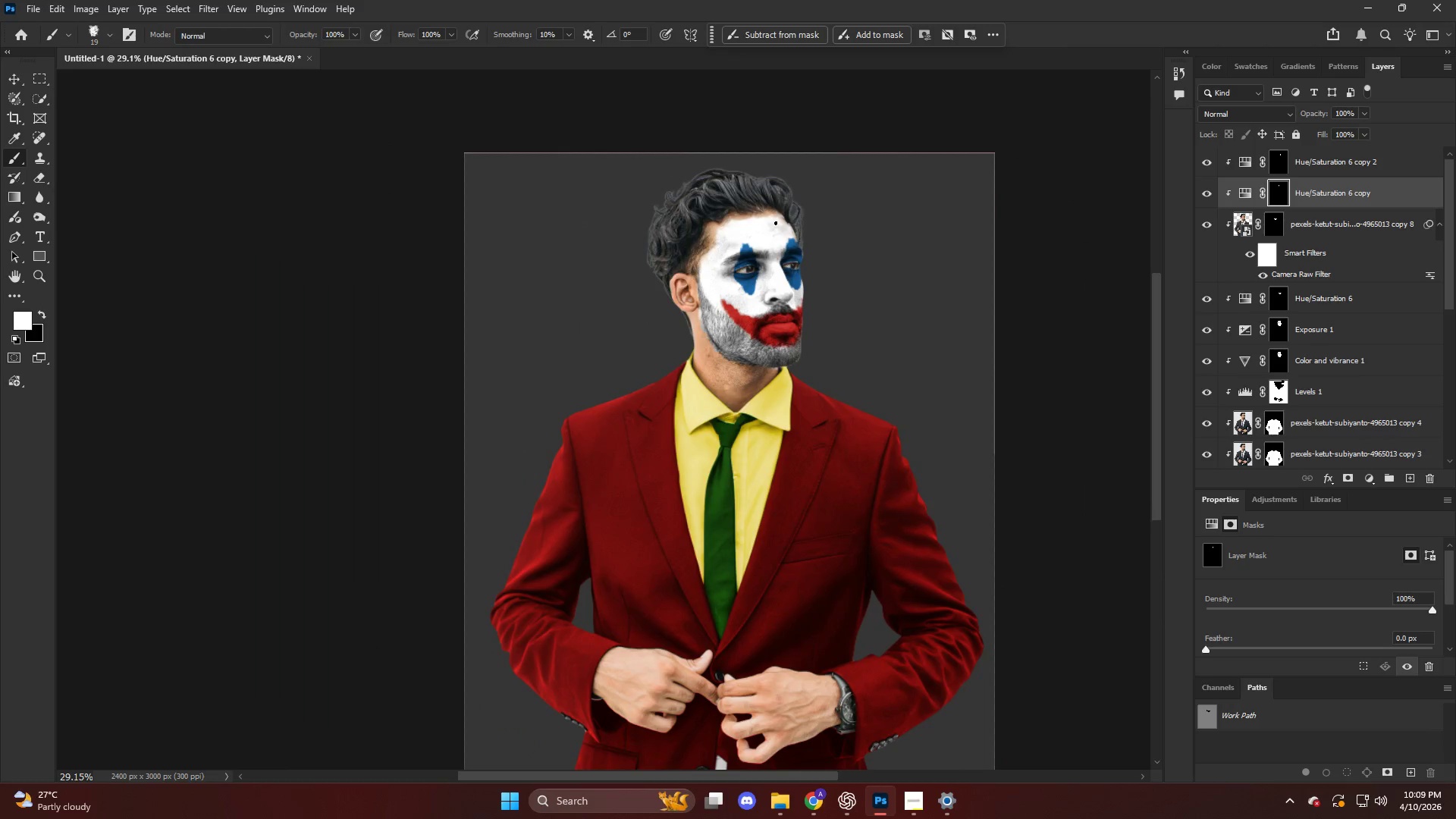 
hold_key(key=AltLeft, duration=1.3)
scroll: coordinate [805, 239], scroll_direction: up, amount: 21.0
 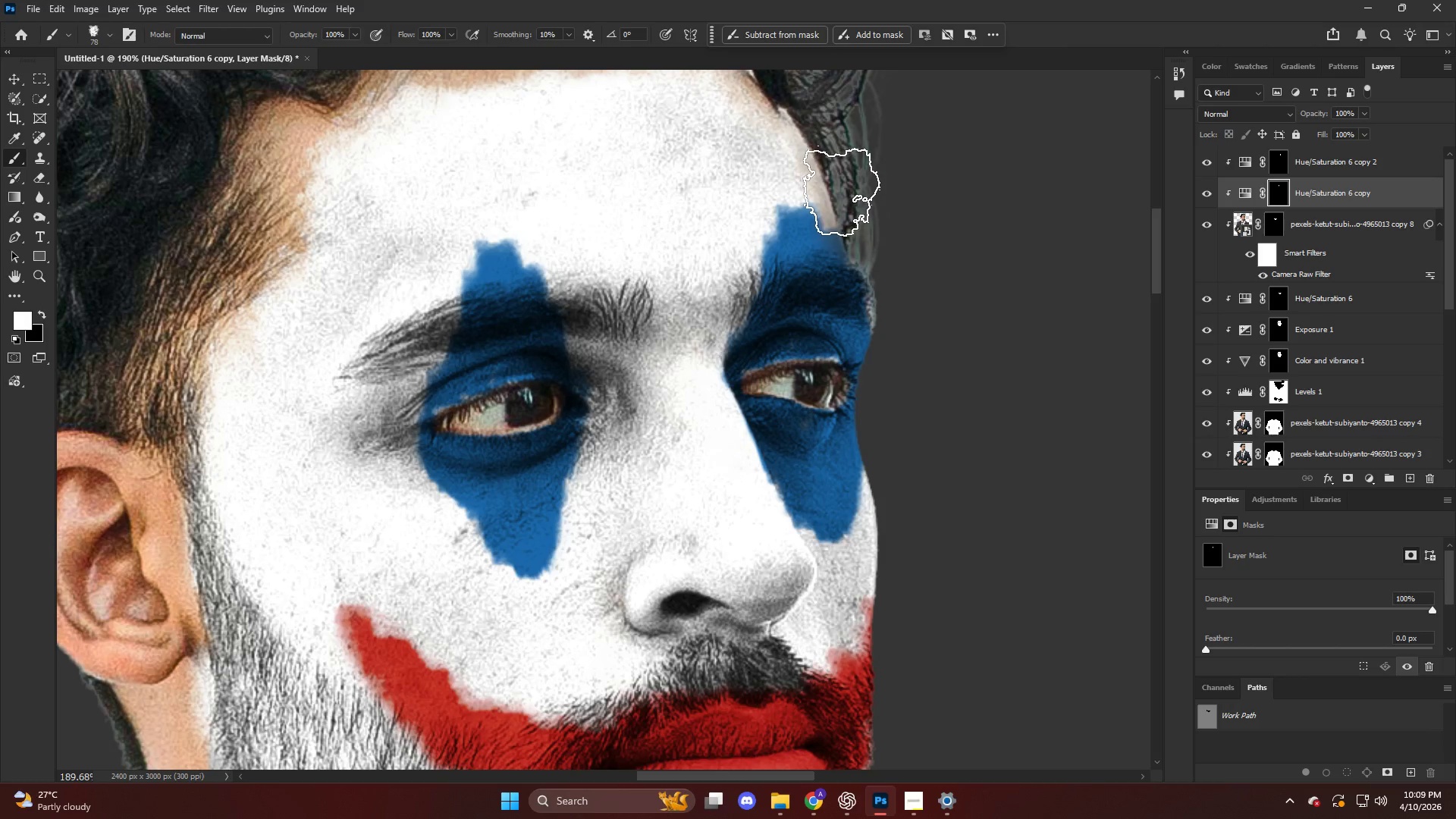 
type(xx)
 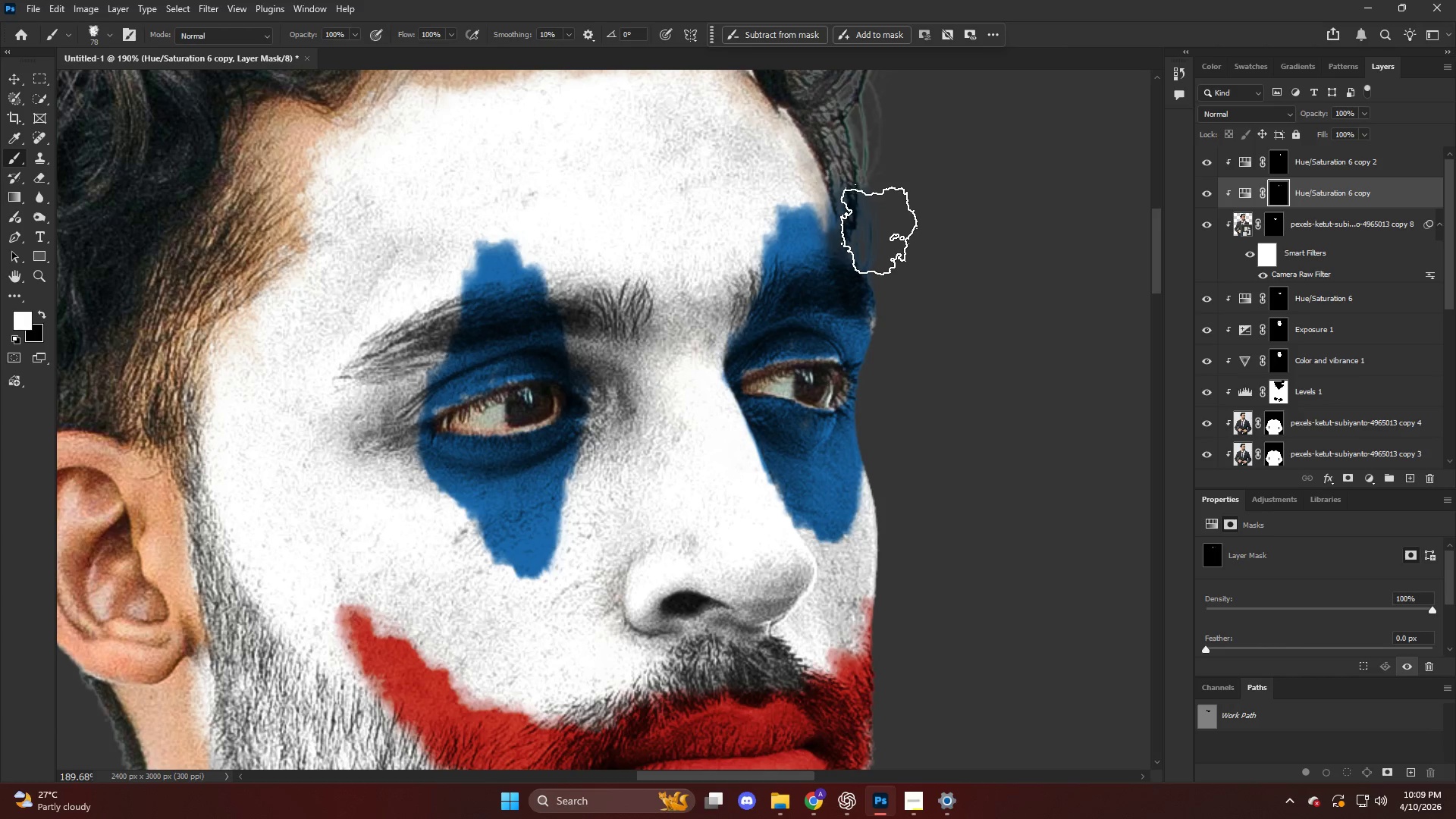 
left_click_drag(start_coordinate=[862, 192], to_coordinate=[874, 221])
 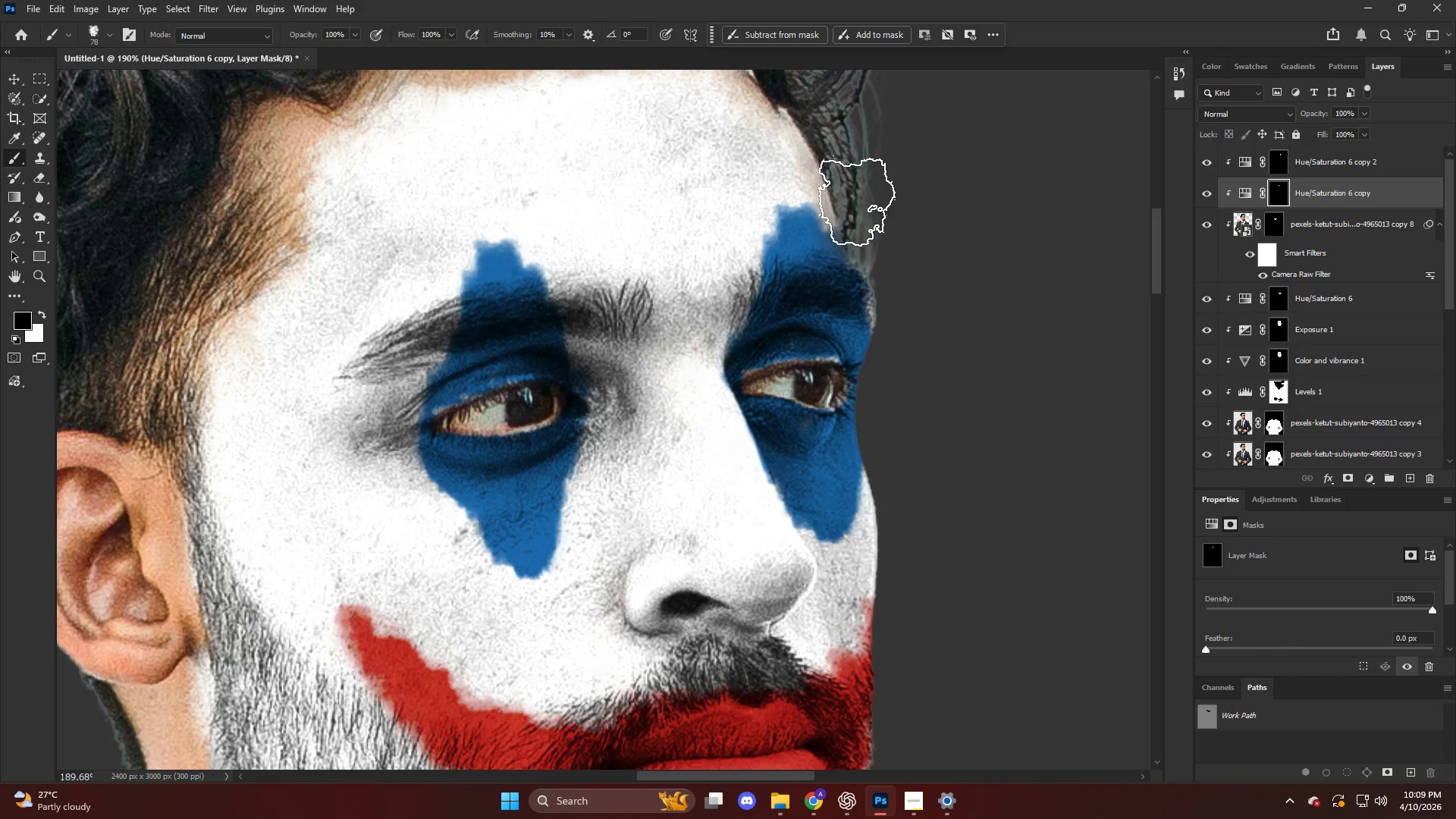 
left_click_drag(start_coordinate=[861, 225], to_coordinate=[874, 251])
 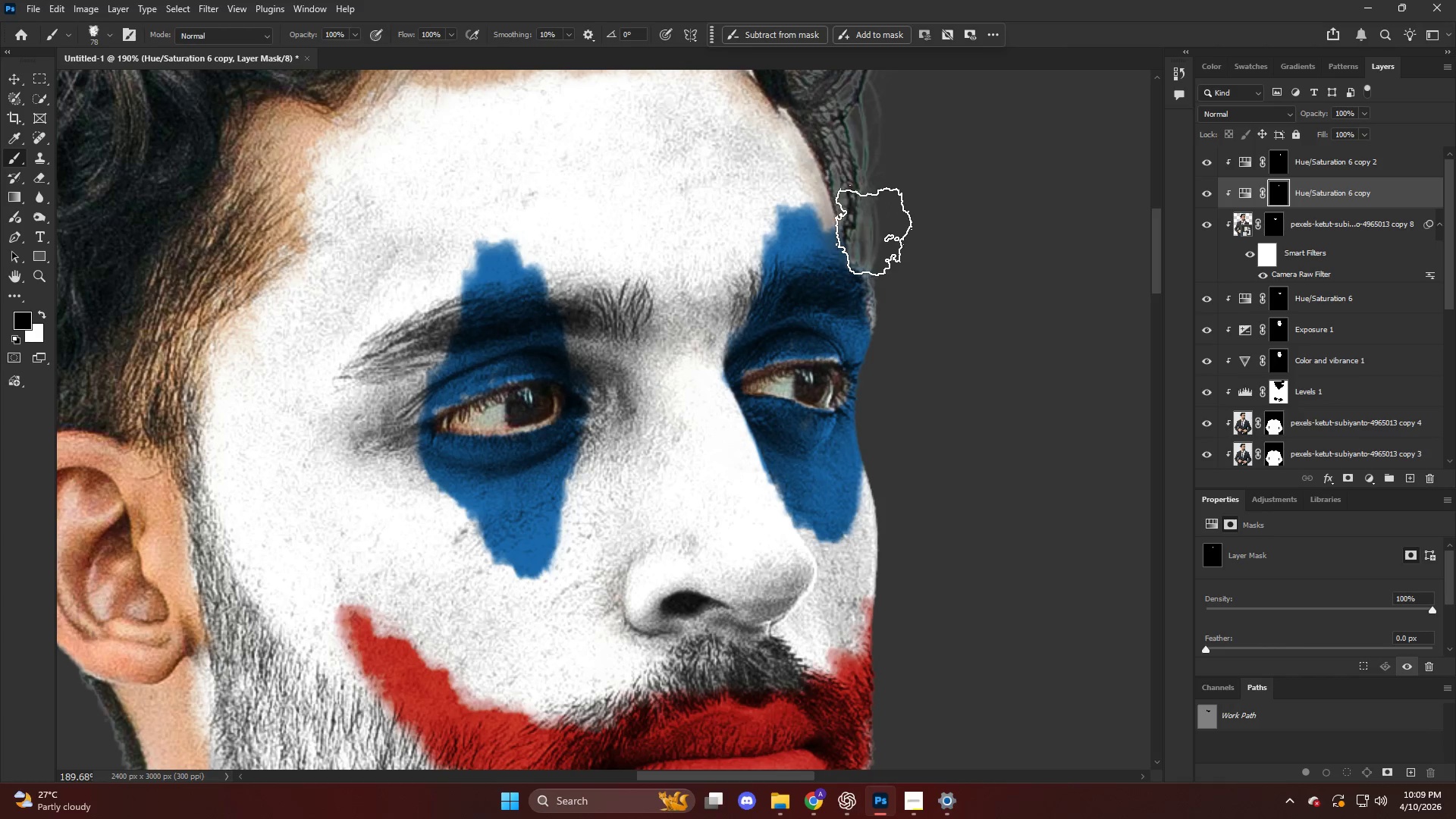 
left_click_drag(start_coordinate=[883, 246], to_coordinate=[890, 268])
 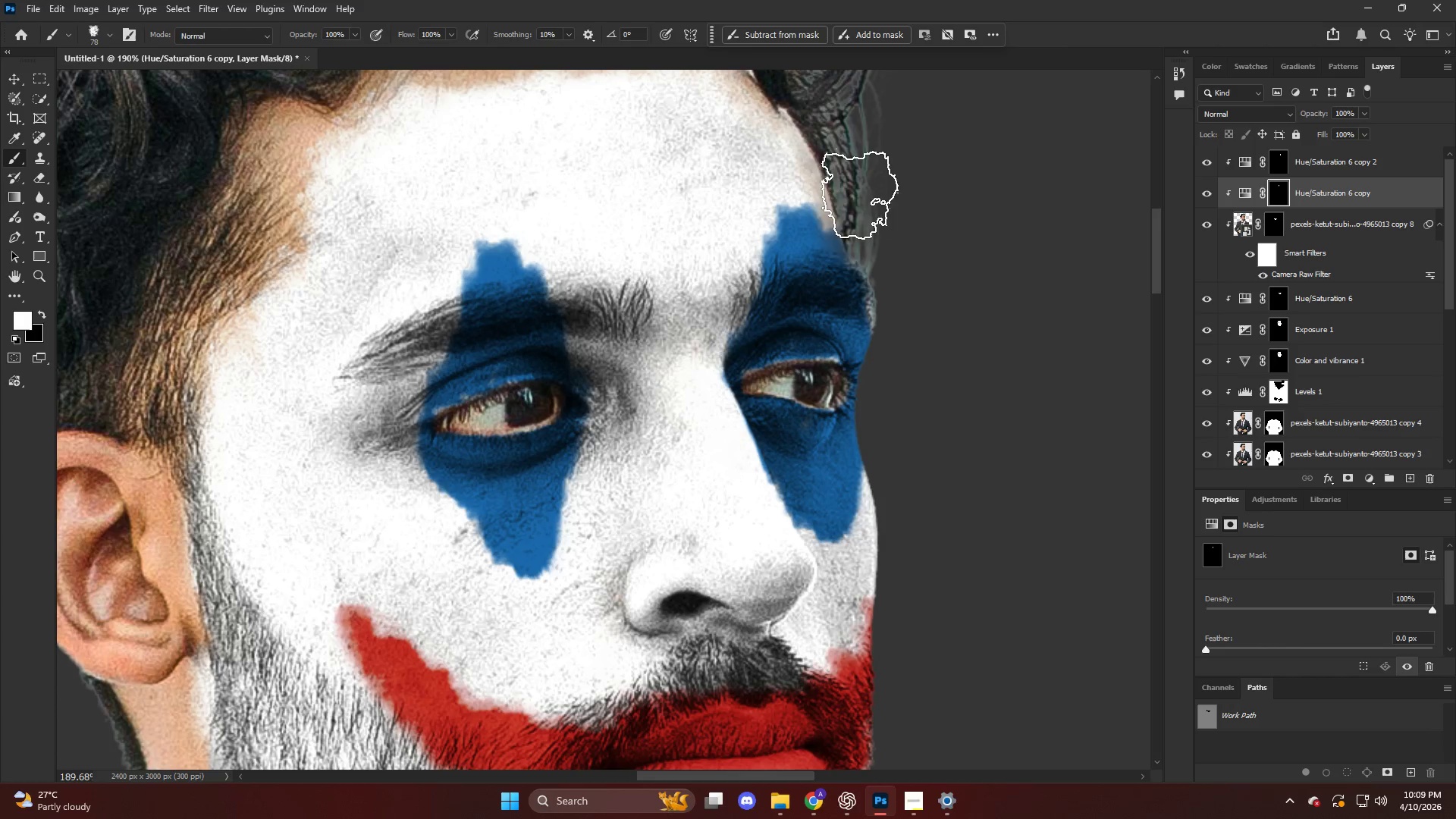 
left_click_drag(start_coordinate=[868, 218], to_coordinate=[873, 275])
 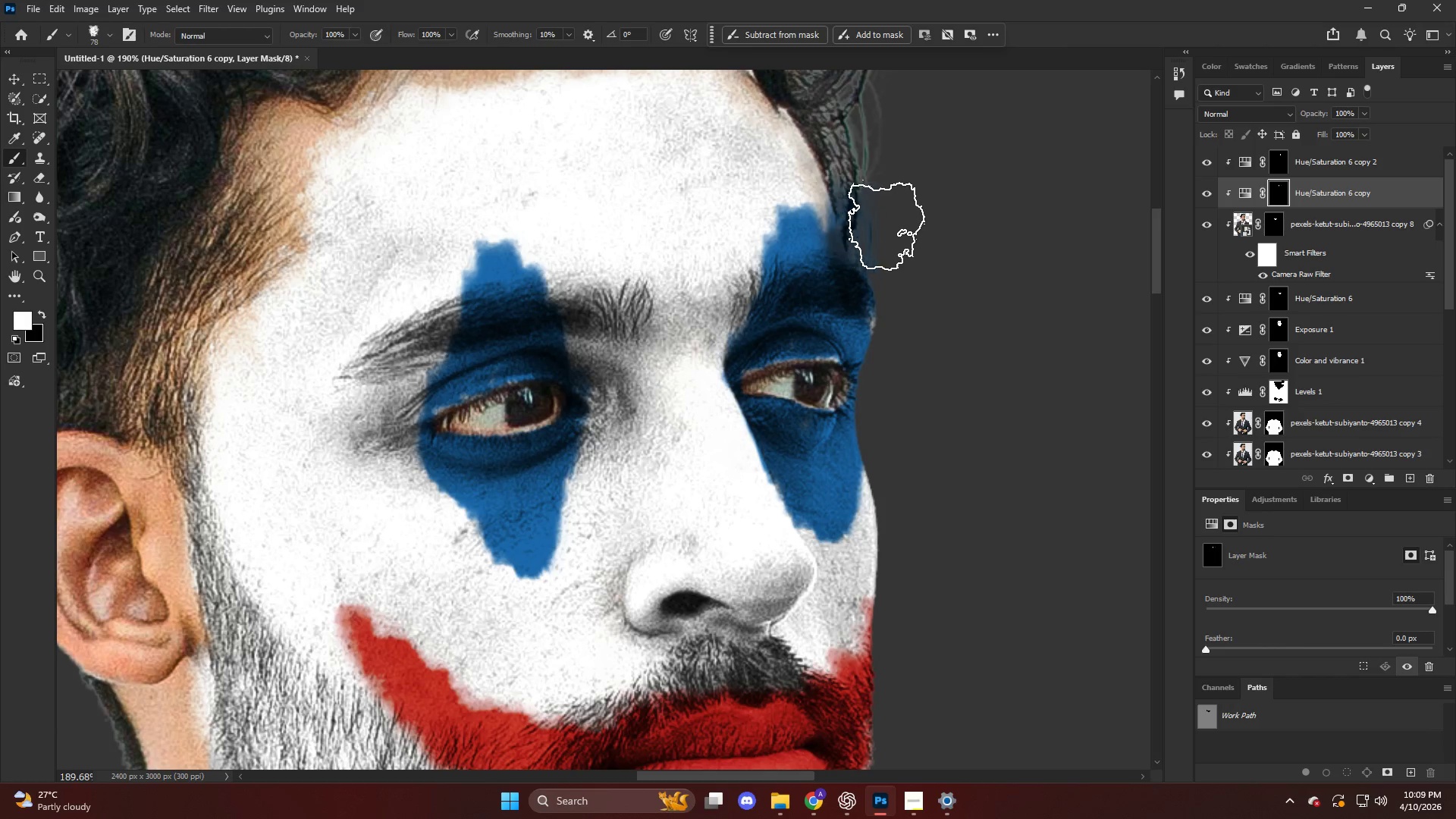 
key(Control+ControlLeft)
 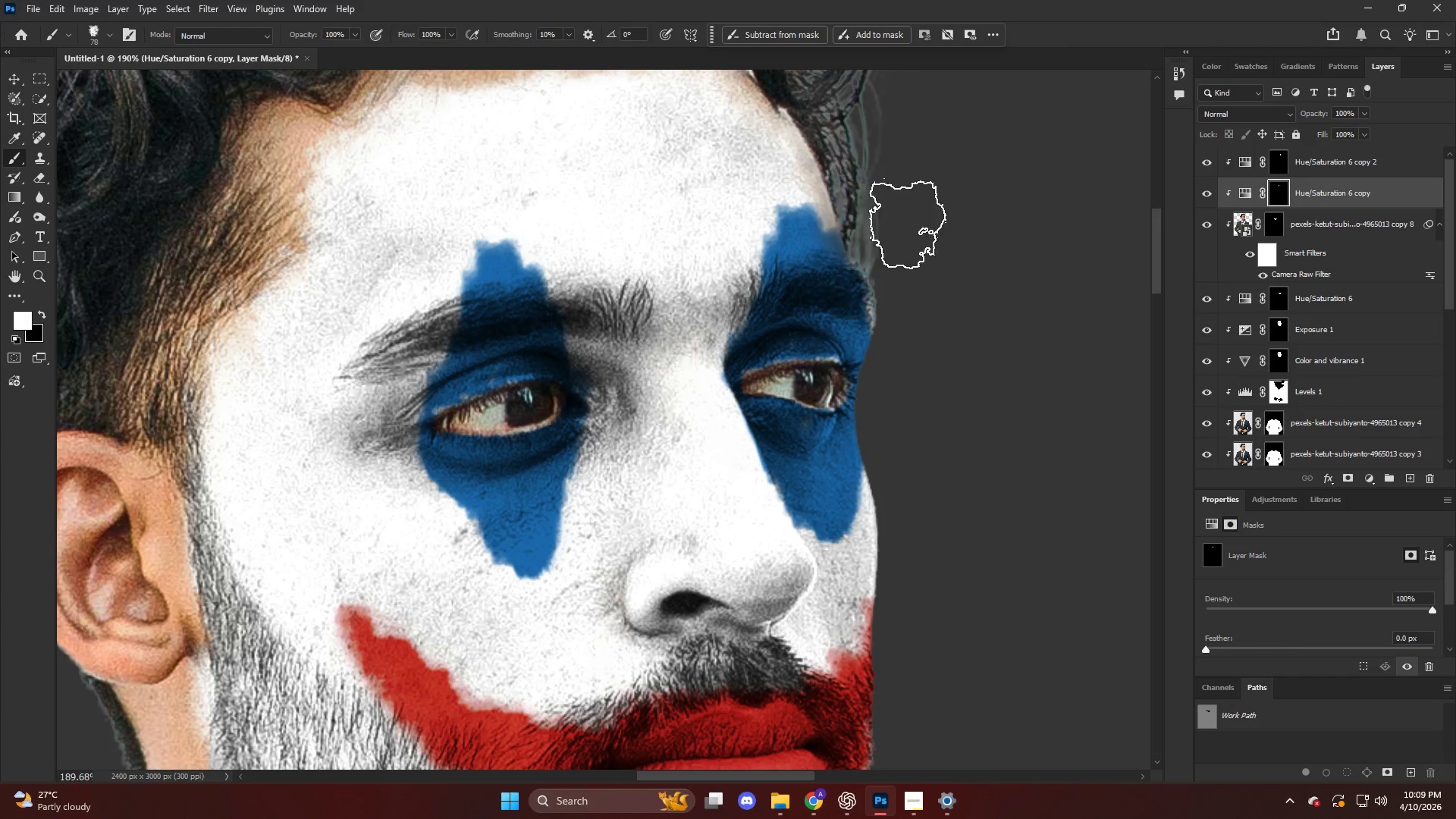 
key(Control+Z)
 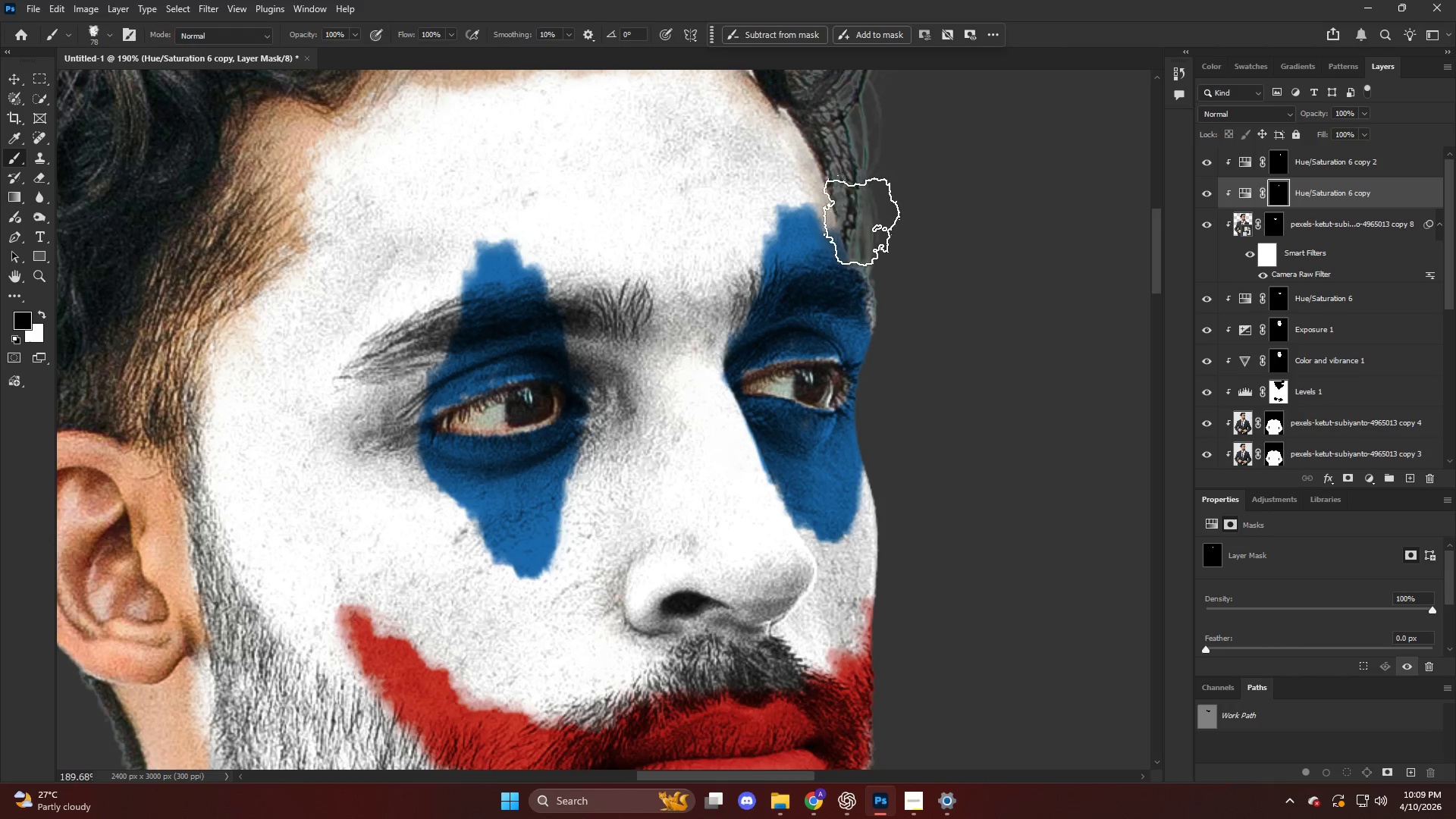 
type(xx)
 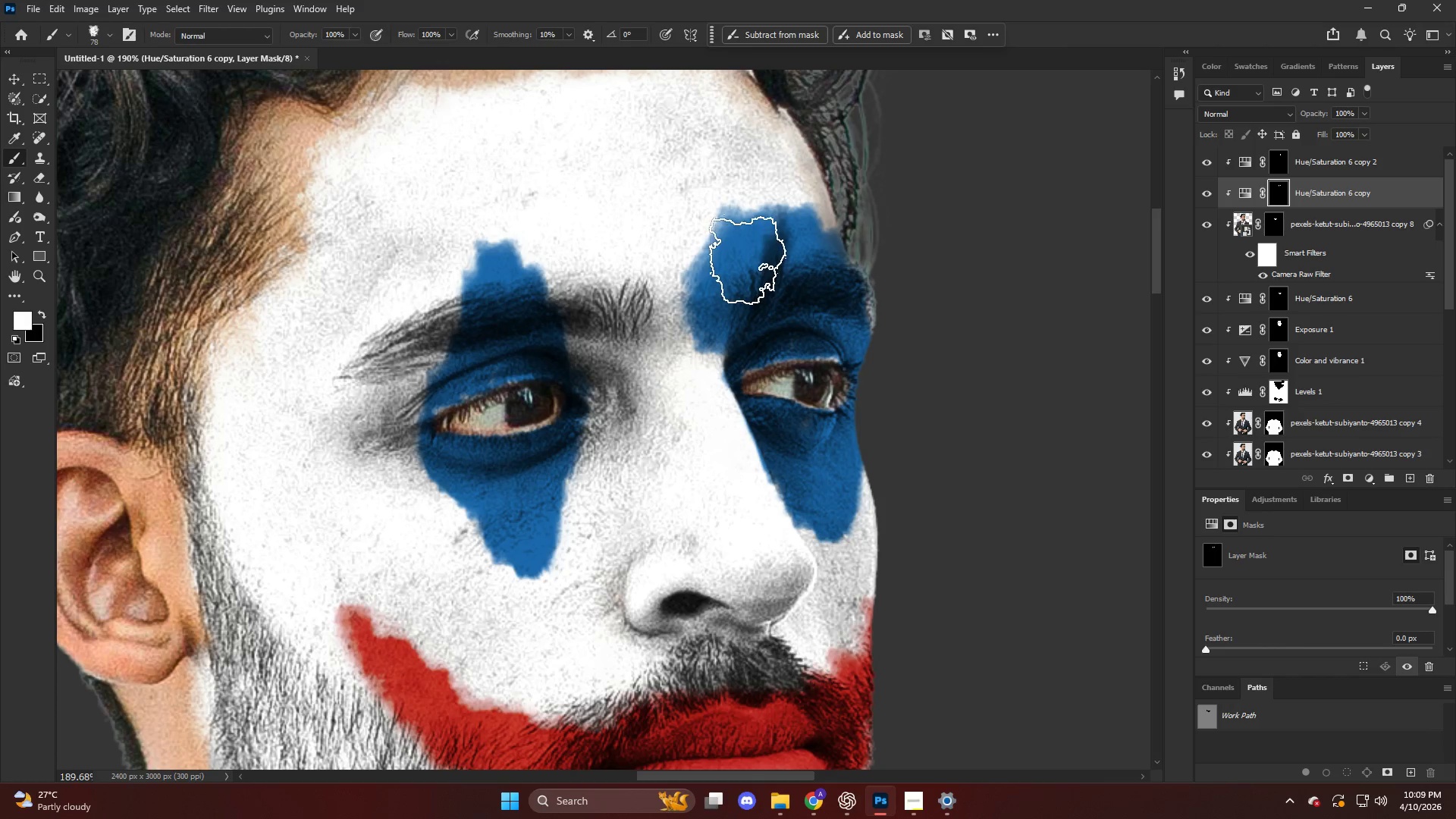 
left_click_drag(start_coordinate=[868, 227], to_coordinate=[887, 279])
 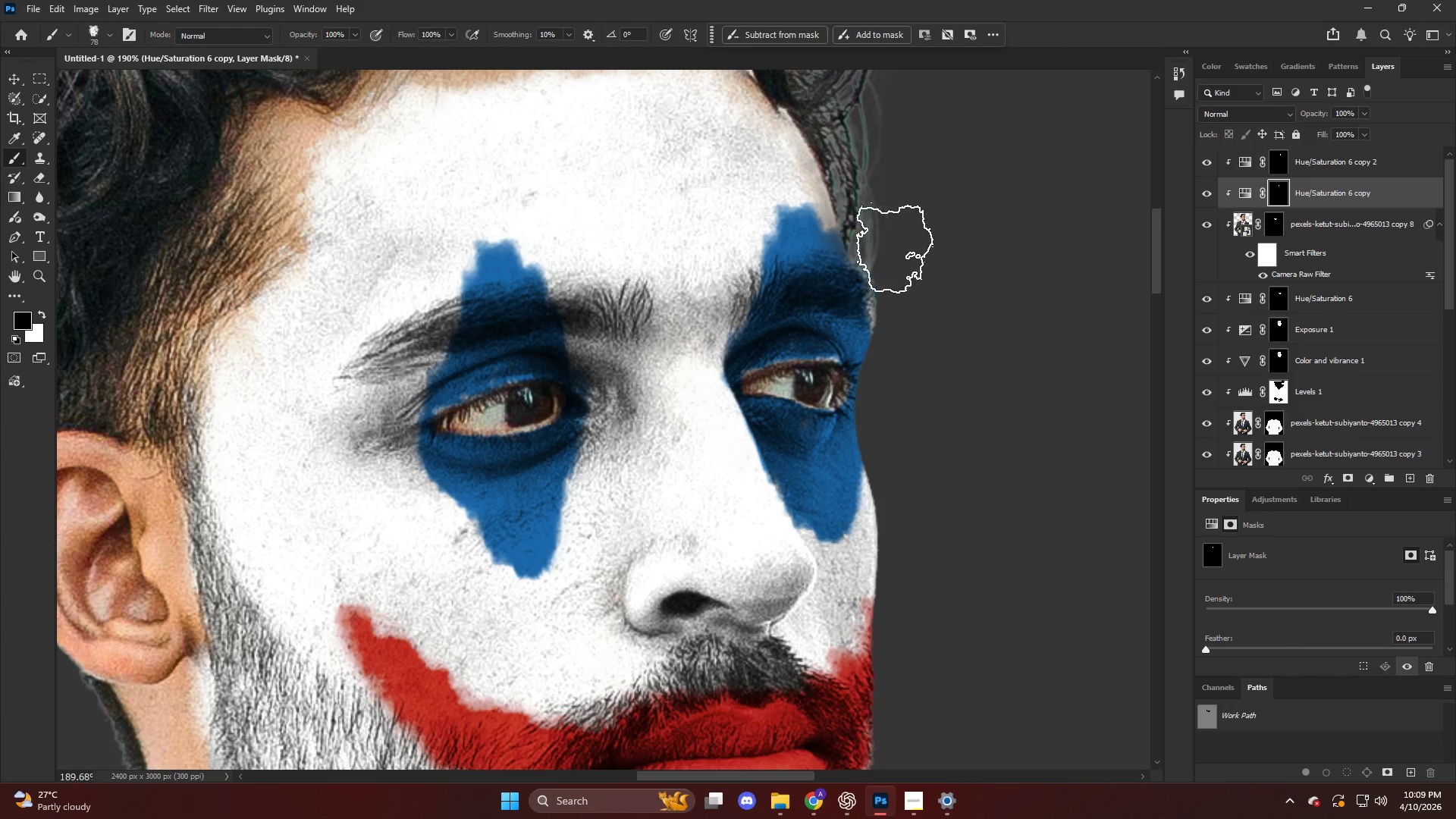 
left_click_drag(start_coordinate=[902, 250], to_coordinate=[918, 284])
 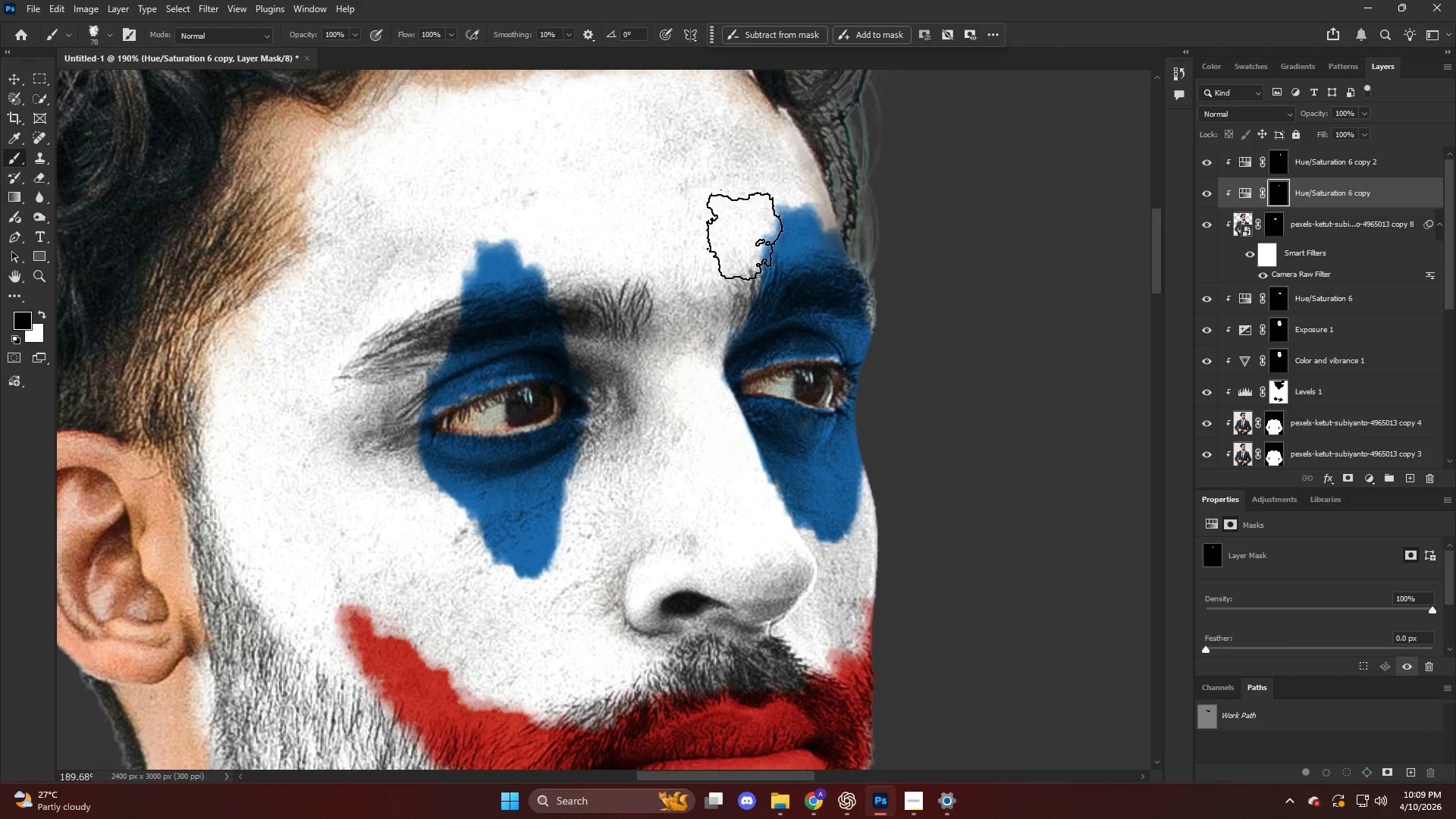 
left_click_drag(start_coordinate=[747, 232], to_coordinate=[713, 271])
 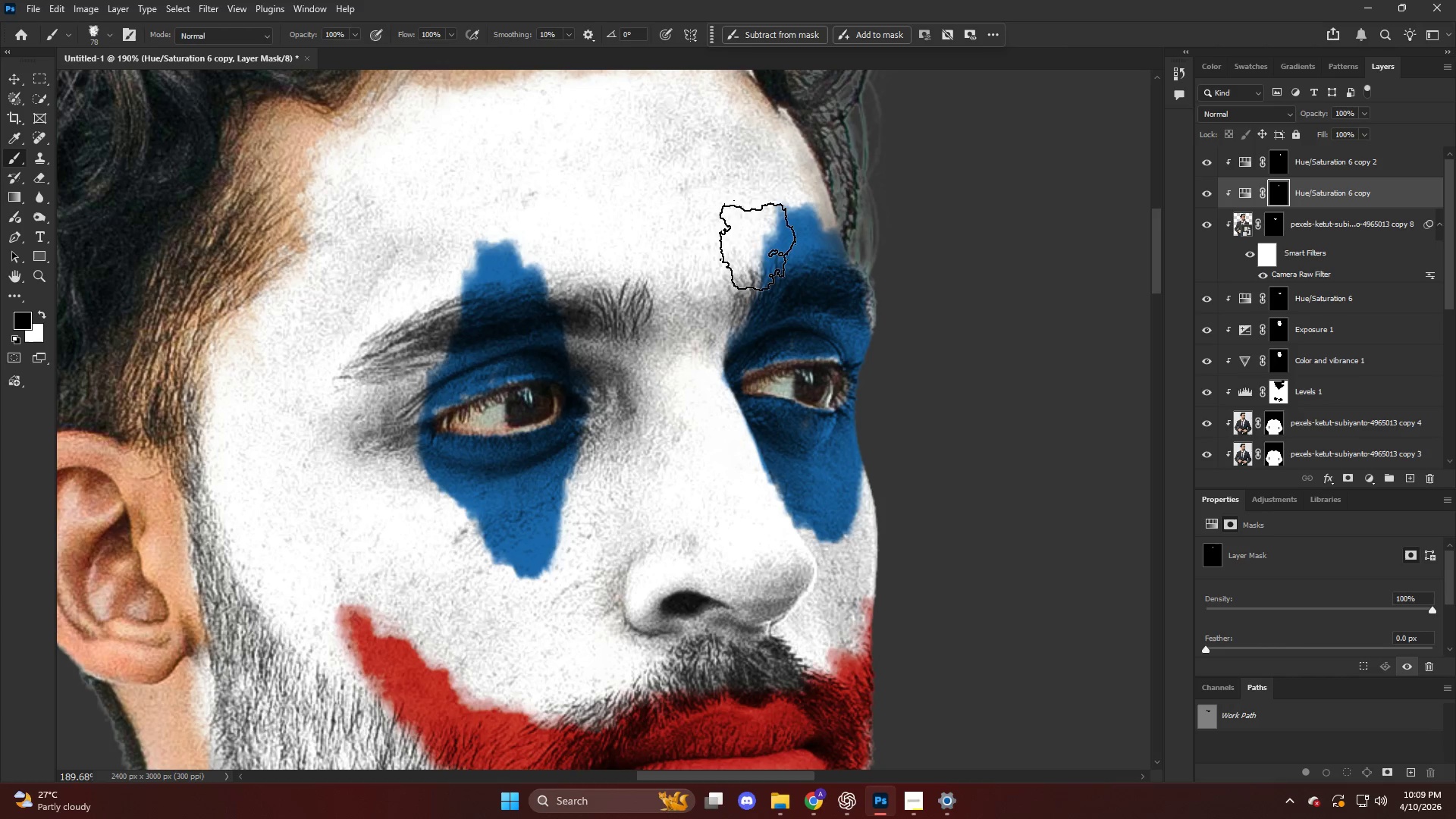 
left_click_drag(start_coordinate=[761, 235], to_coordinate=[737, 284])
 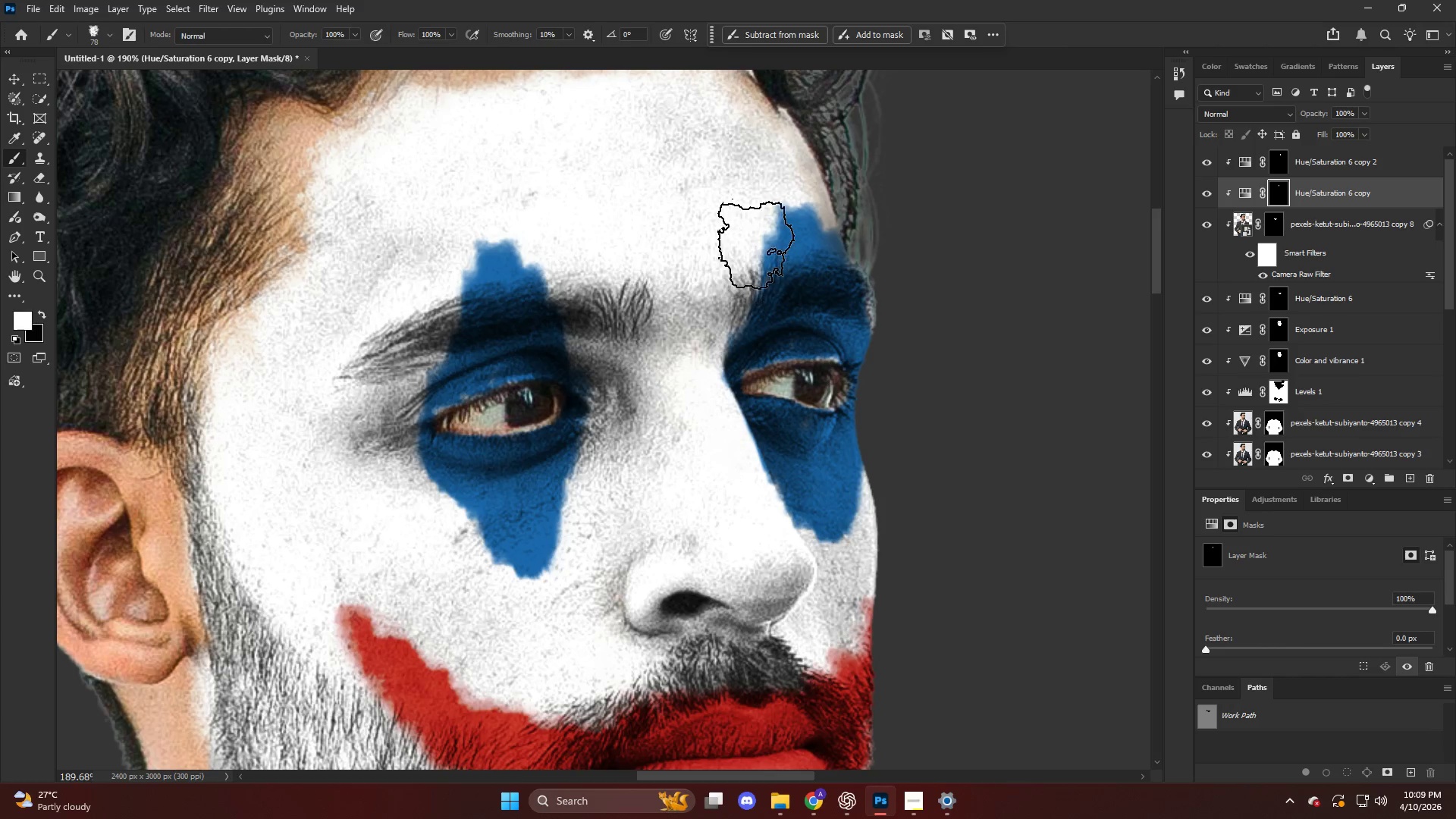 
left_click_drag(start_coordinate=[759, 243], to_coordinate=[724, 303])
 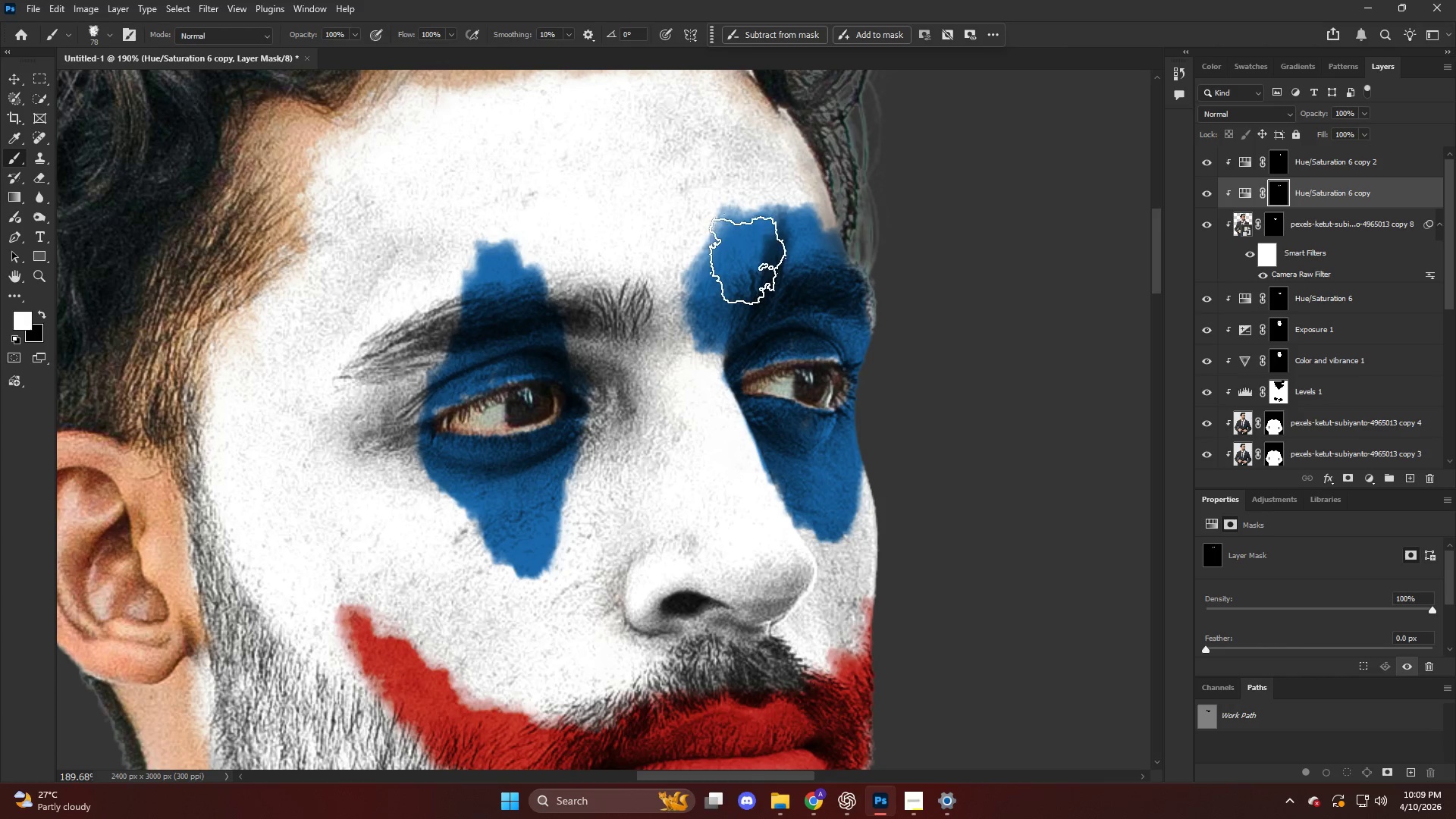 
key(Control+ControlLeft)
 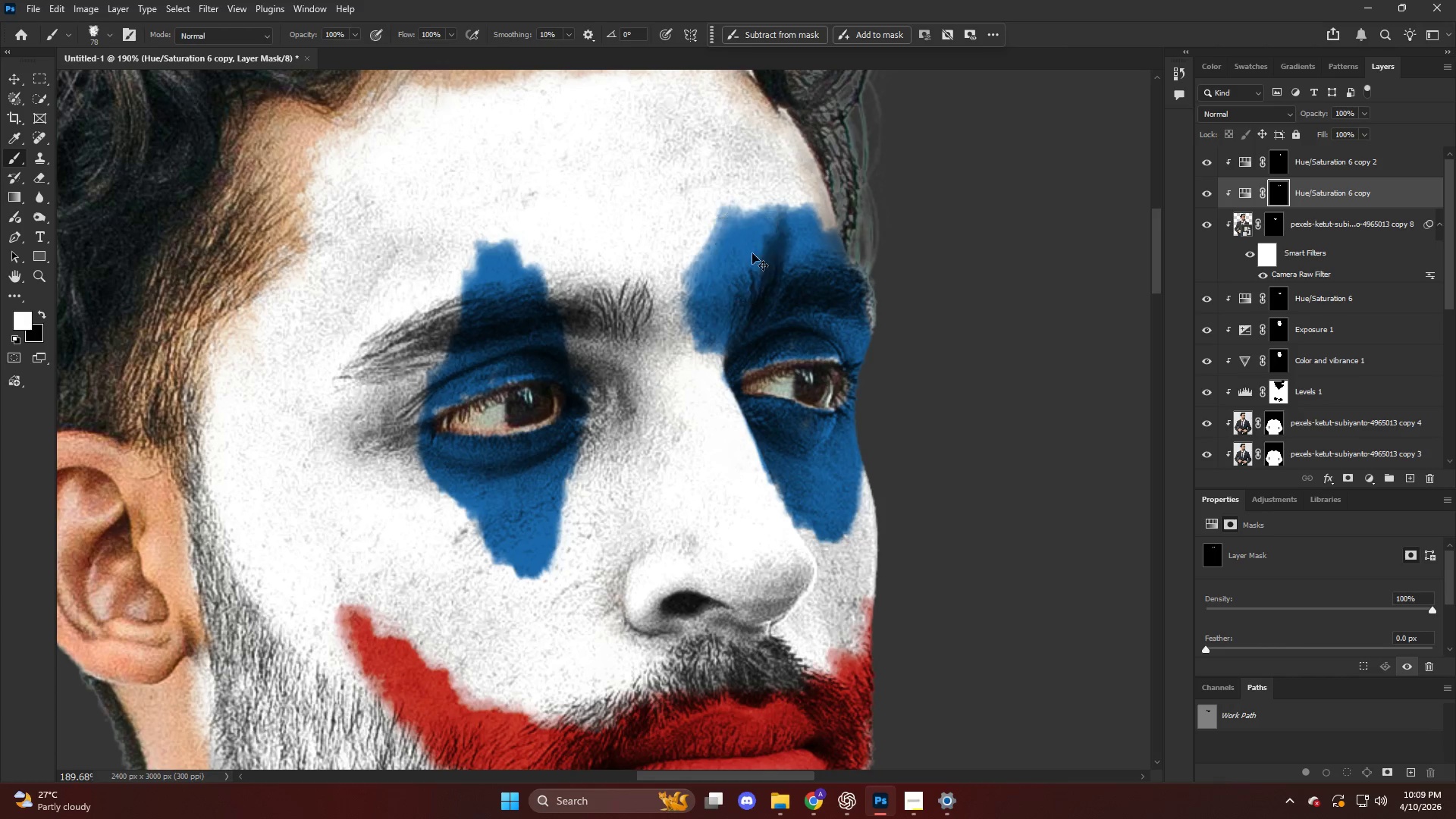 
key(Control+Z)
 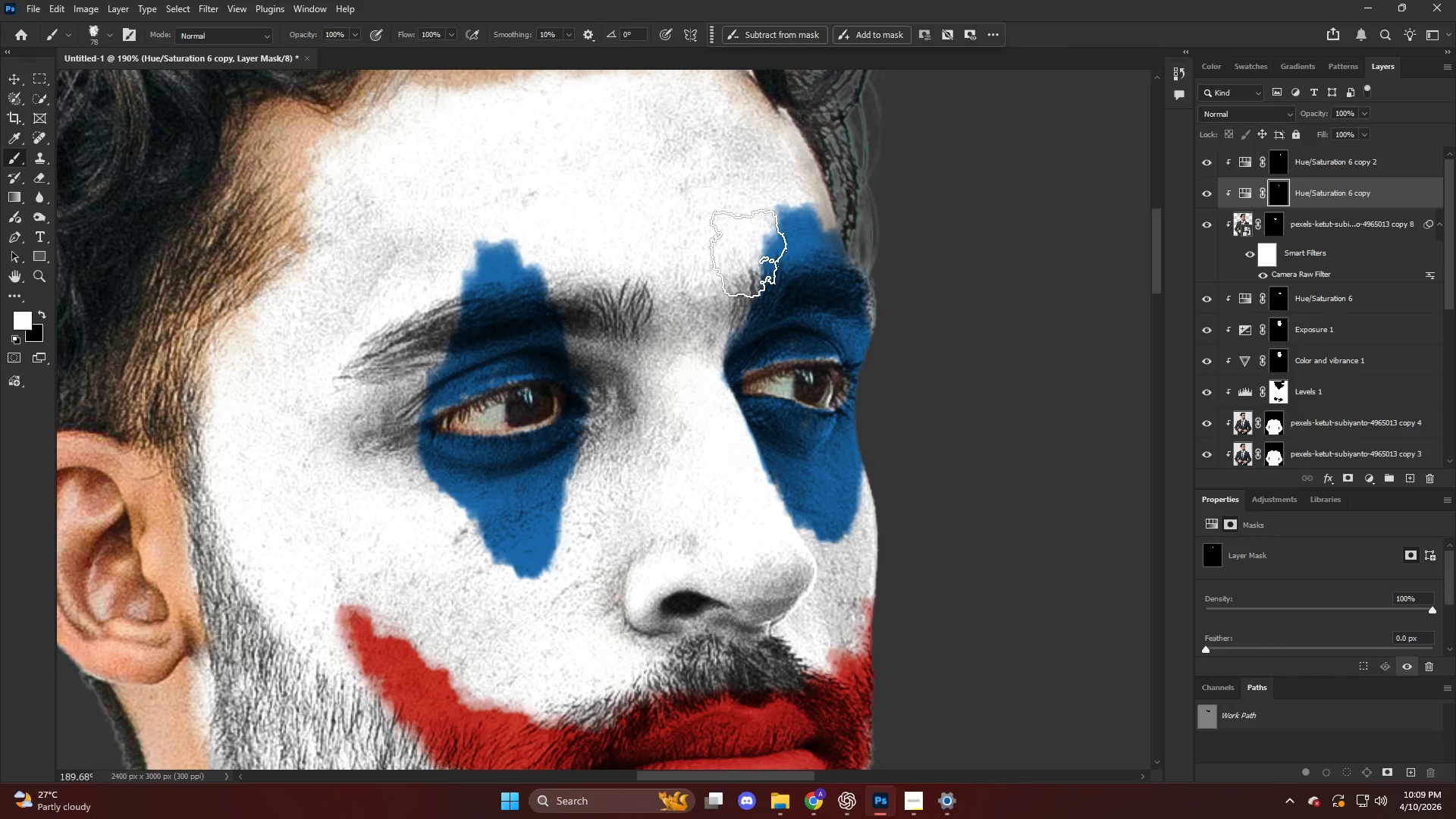 
key(X)
 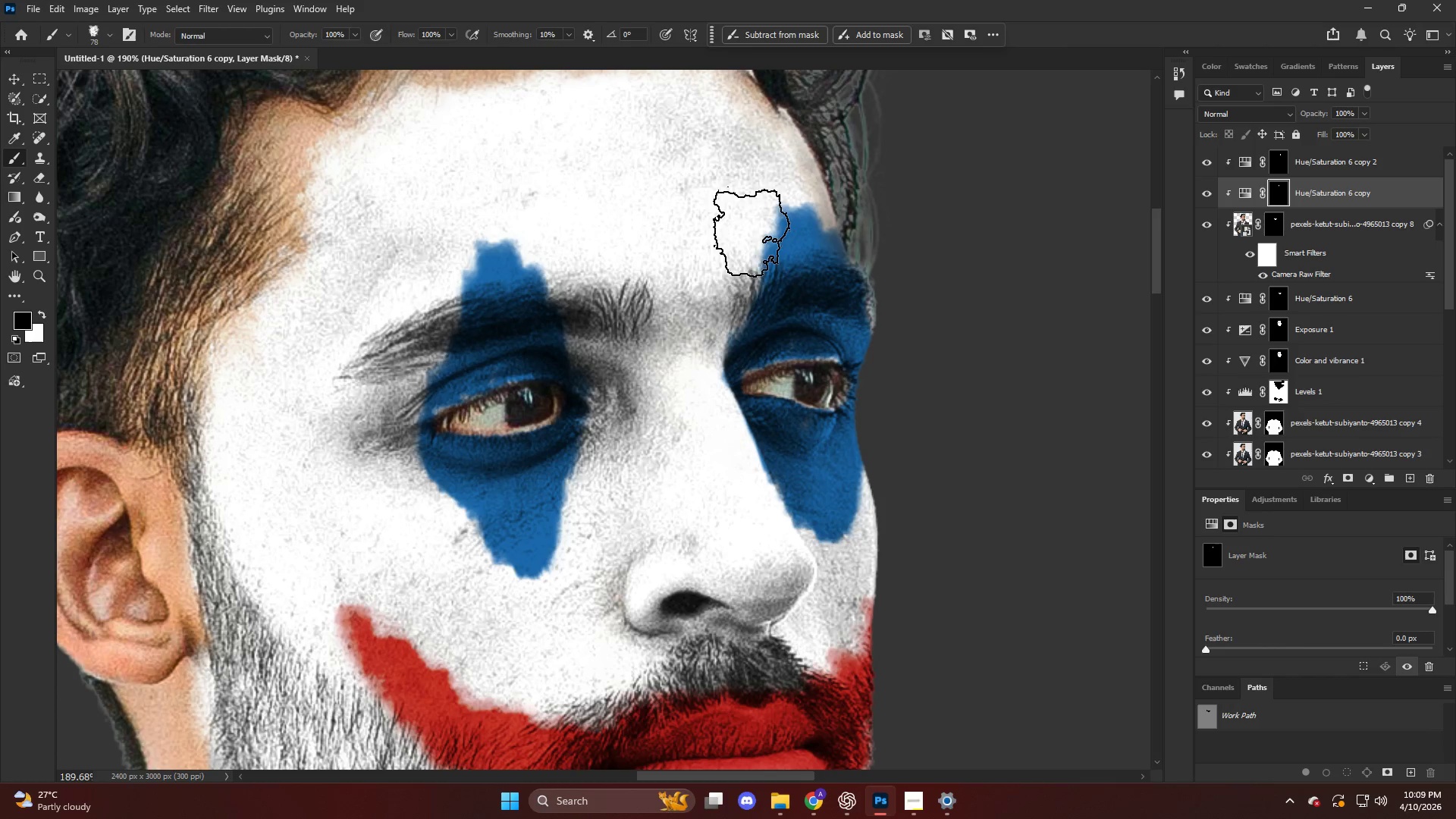 
left_click_drag(start_coordinate=[755, 231], to_coordinate=[749, 290])
 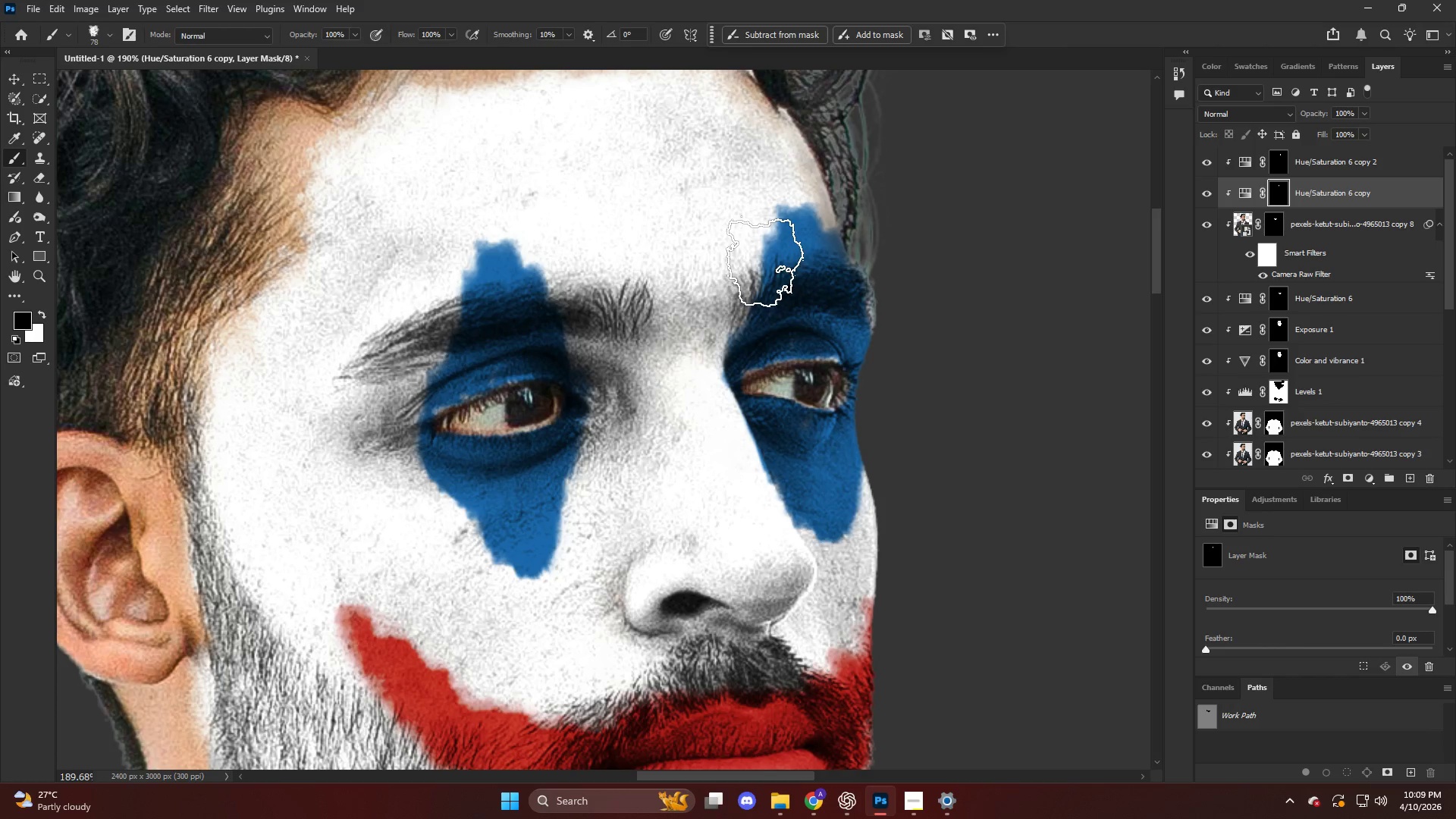 
left_click_drag(start_coordinate=[768, 259], to_coordinate=[745, 282])
 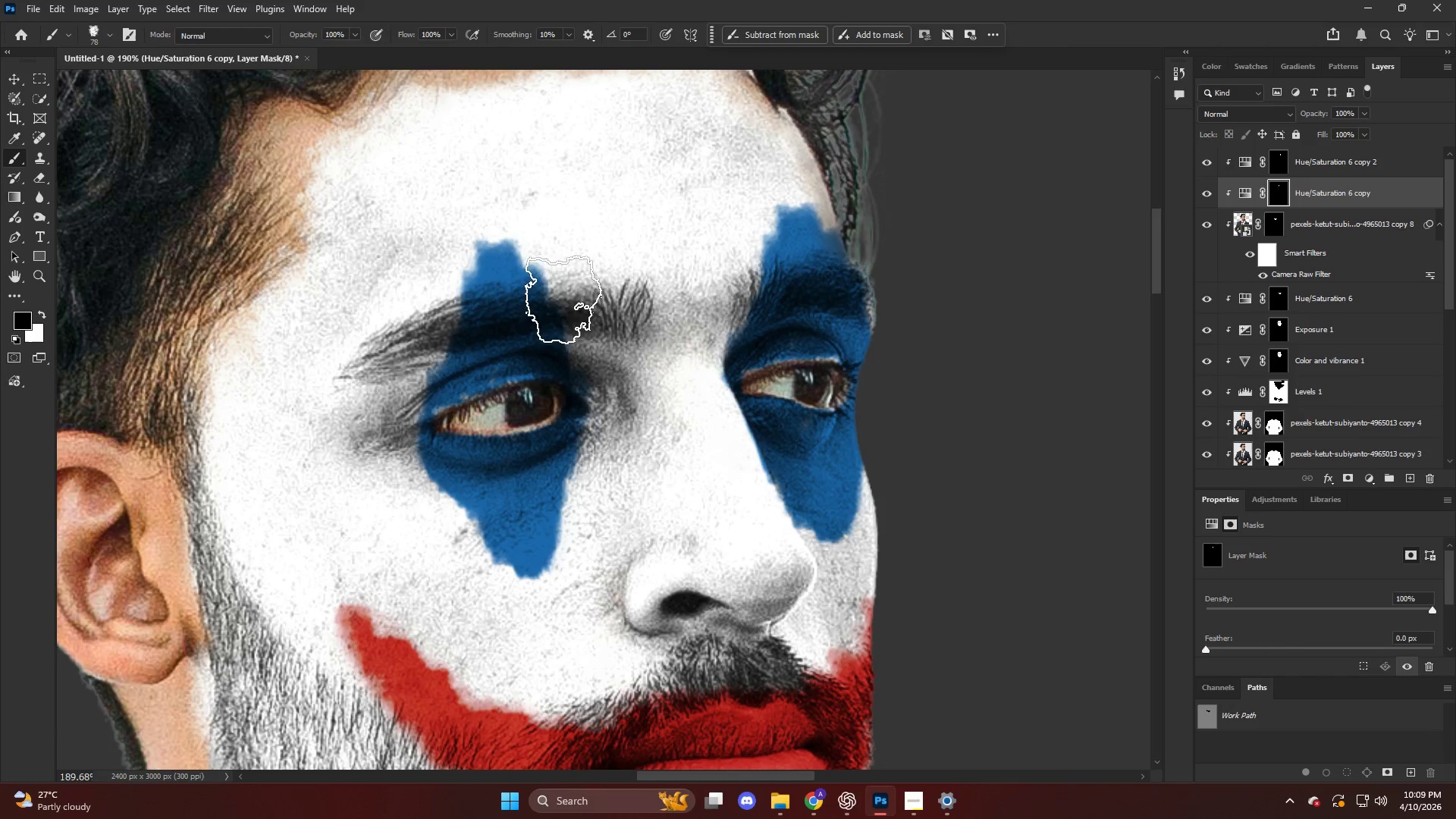 
left_click_drag(start_coordinate=[579, 293], to_coordinate=[592, 328])
 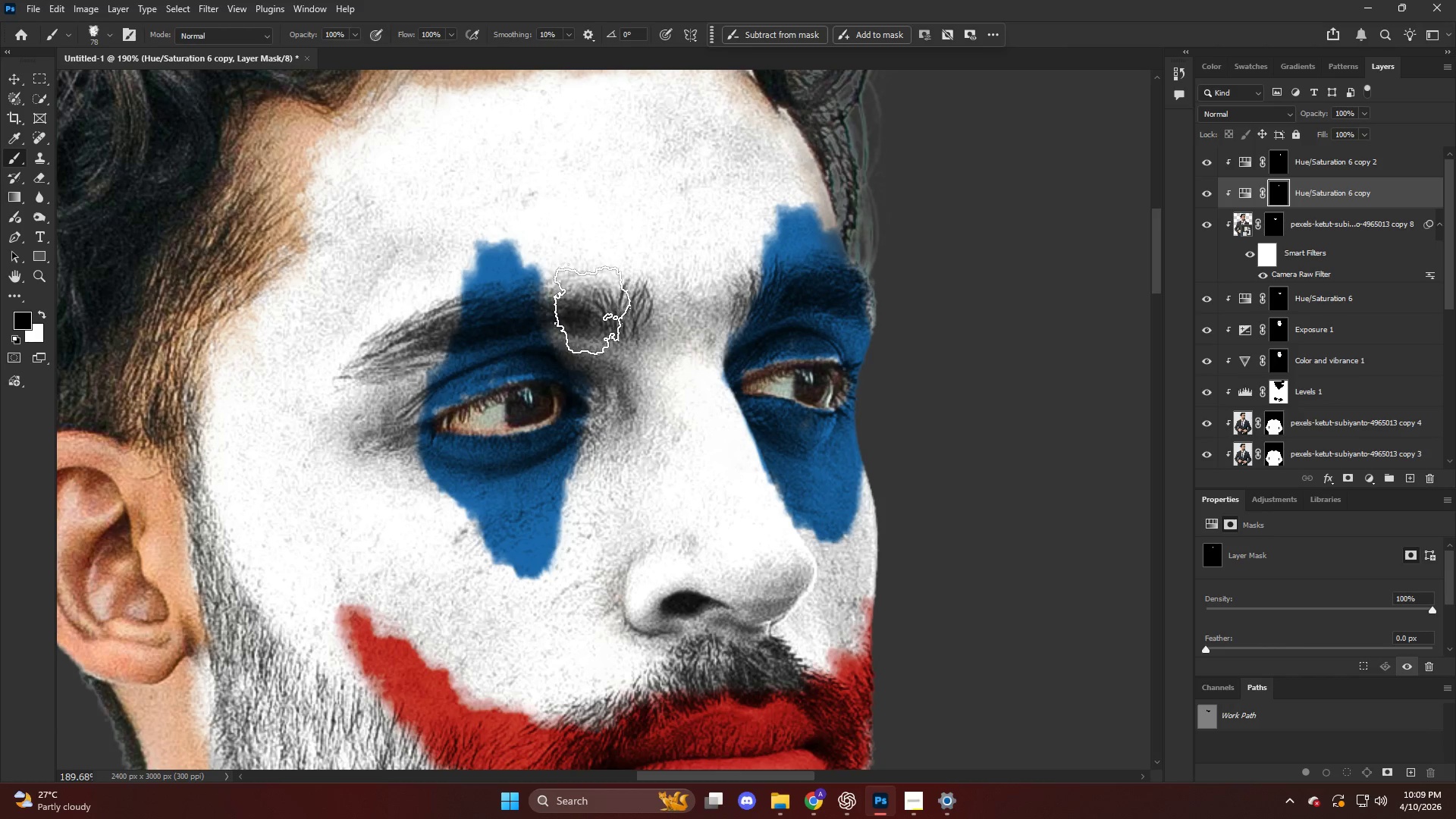 
left_click_drag(start_coordinate=[611, 324], to_coordinate=[614, 345])
 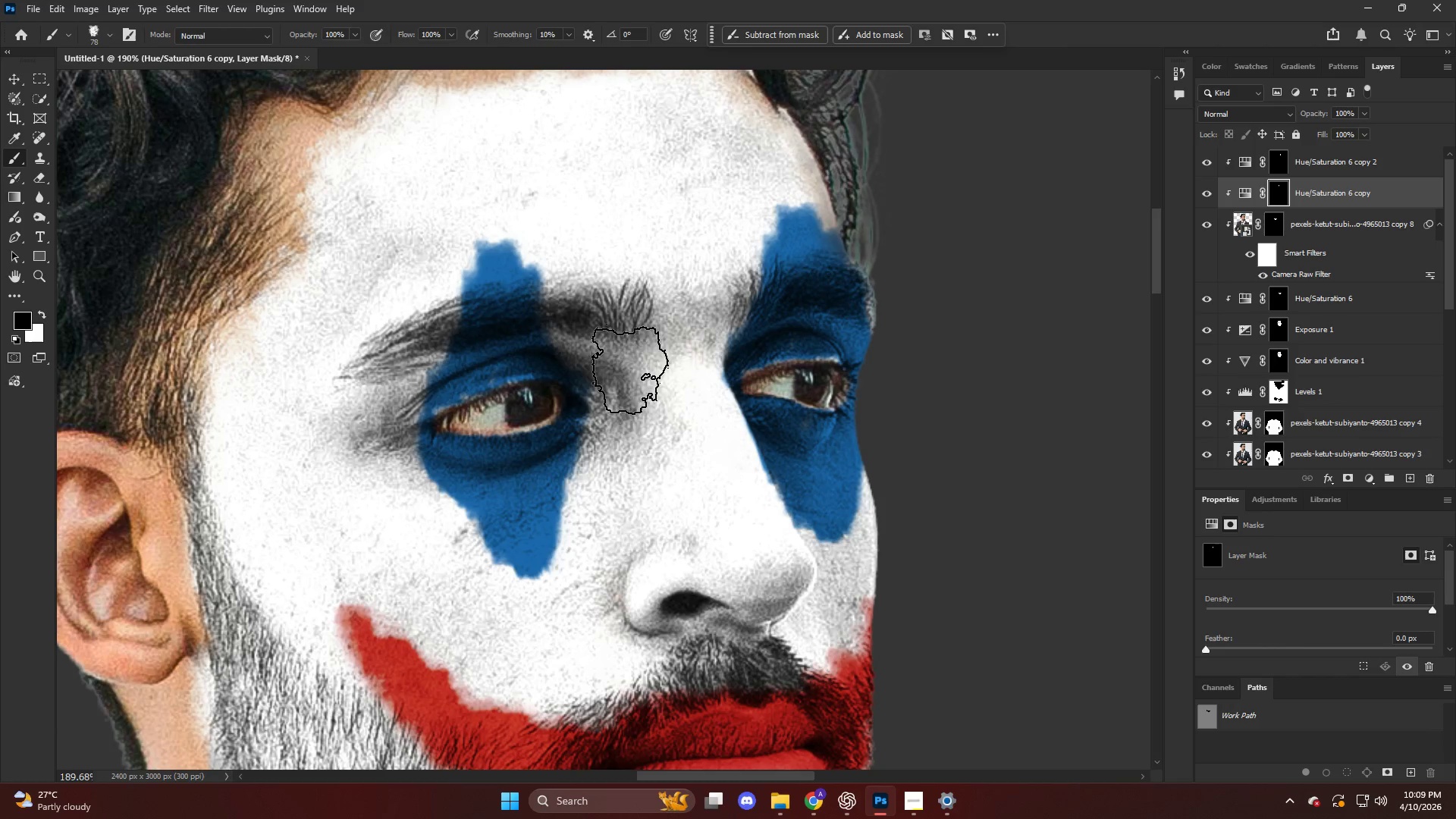 
left_click_drag(start_coordinate=[639, 380], to_coordinate=[638, 403])
 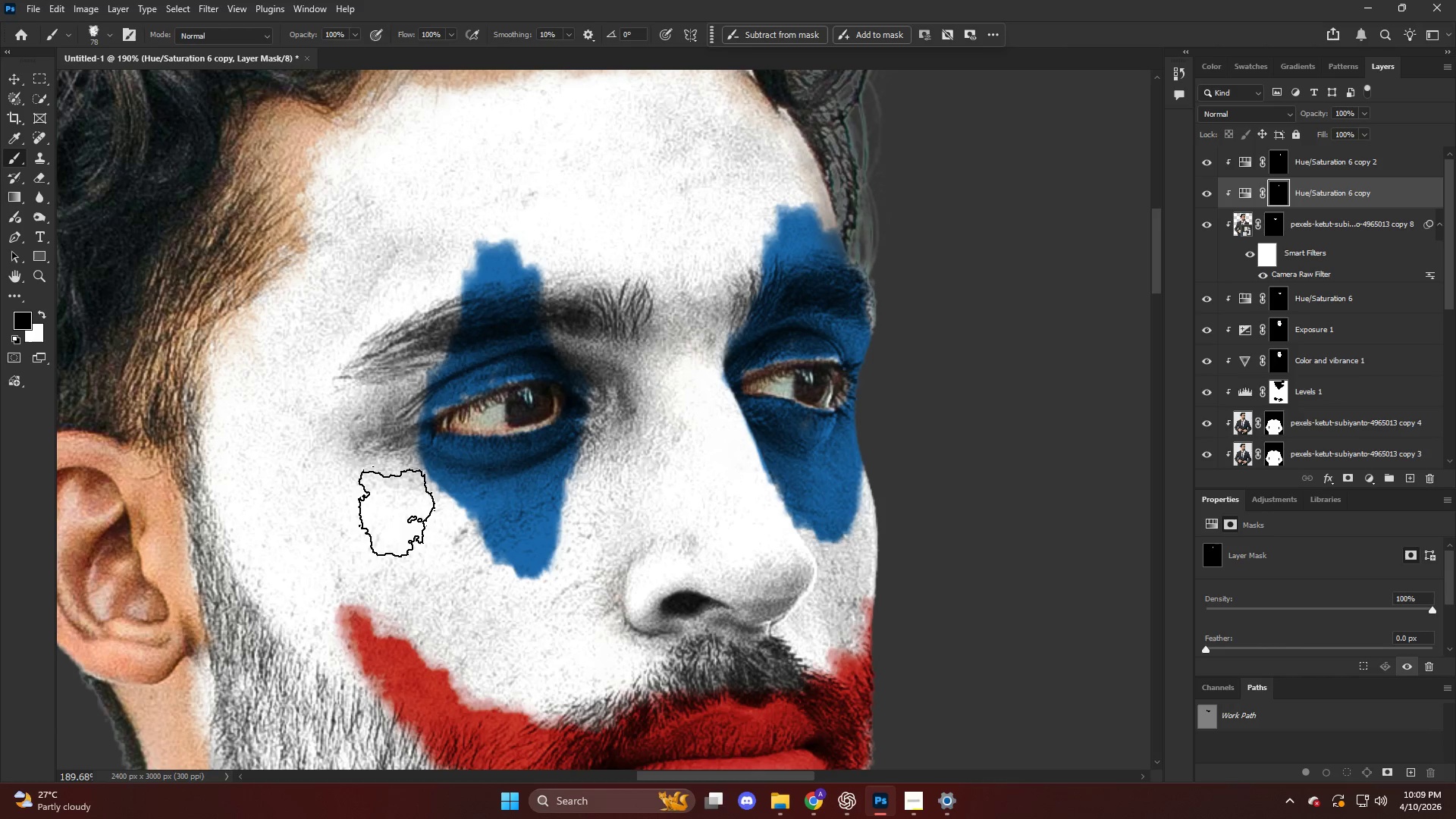 
left_click_drag(start_coordinate=[414, 501], to_coordinate=[441, 573])
 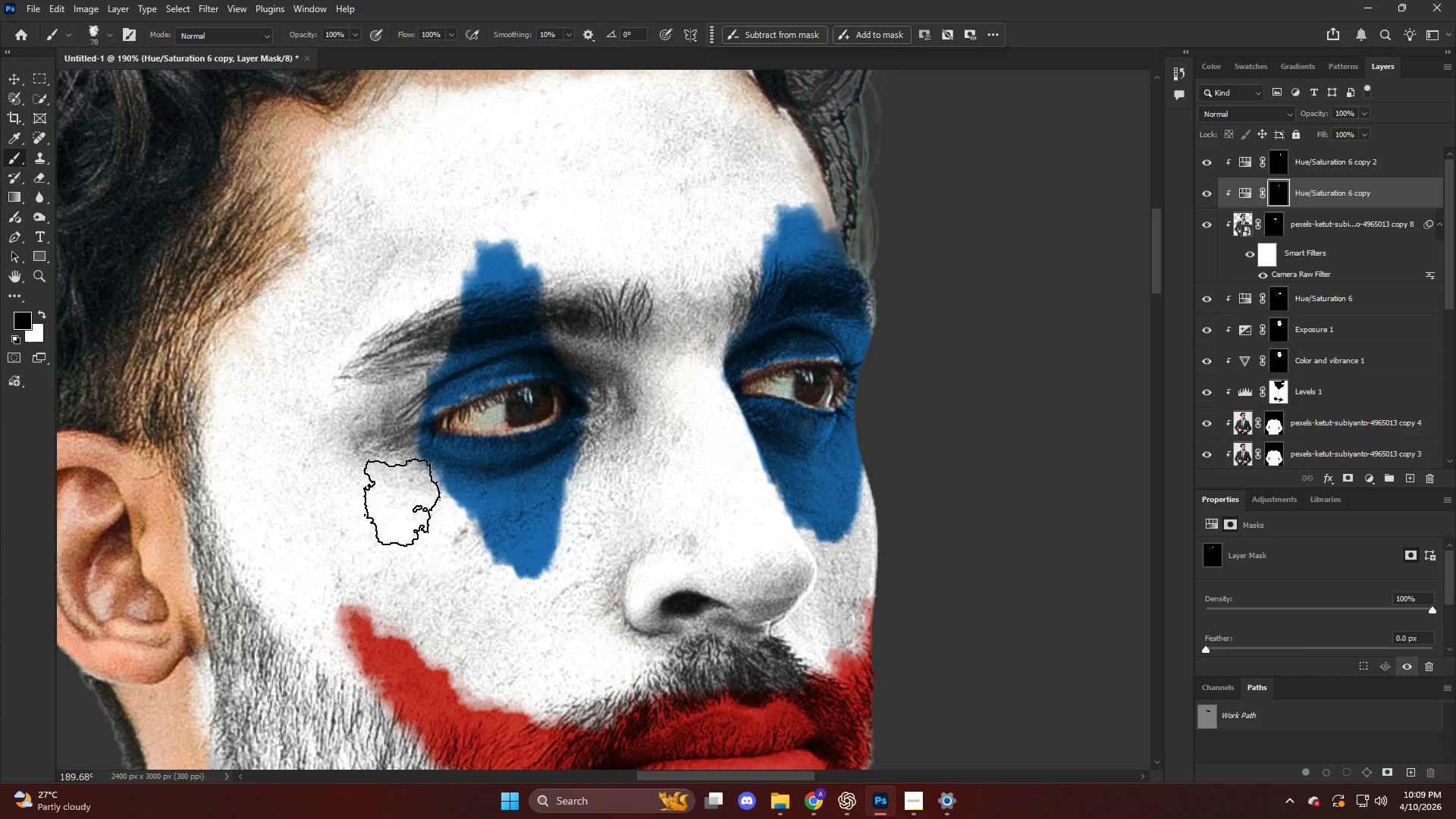 
left_click_drag(start_coordinate=[407, 500], to_coordinate=[434, 545])
 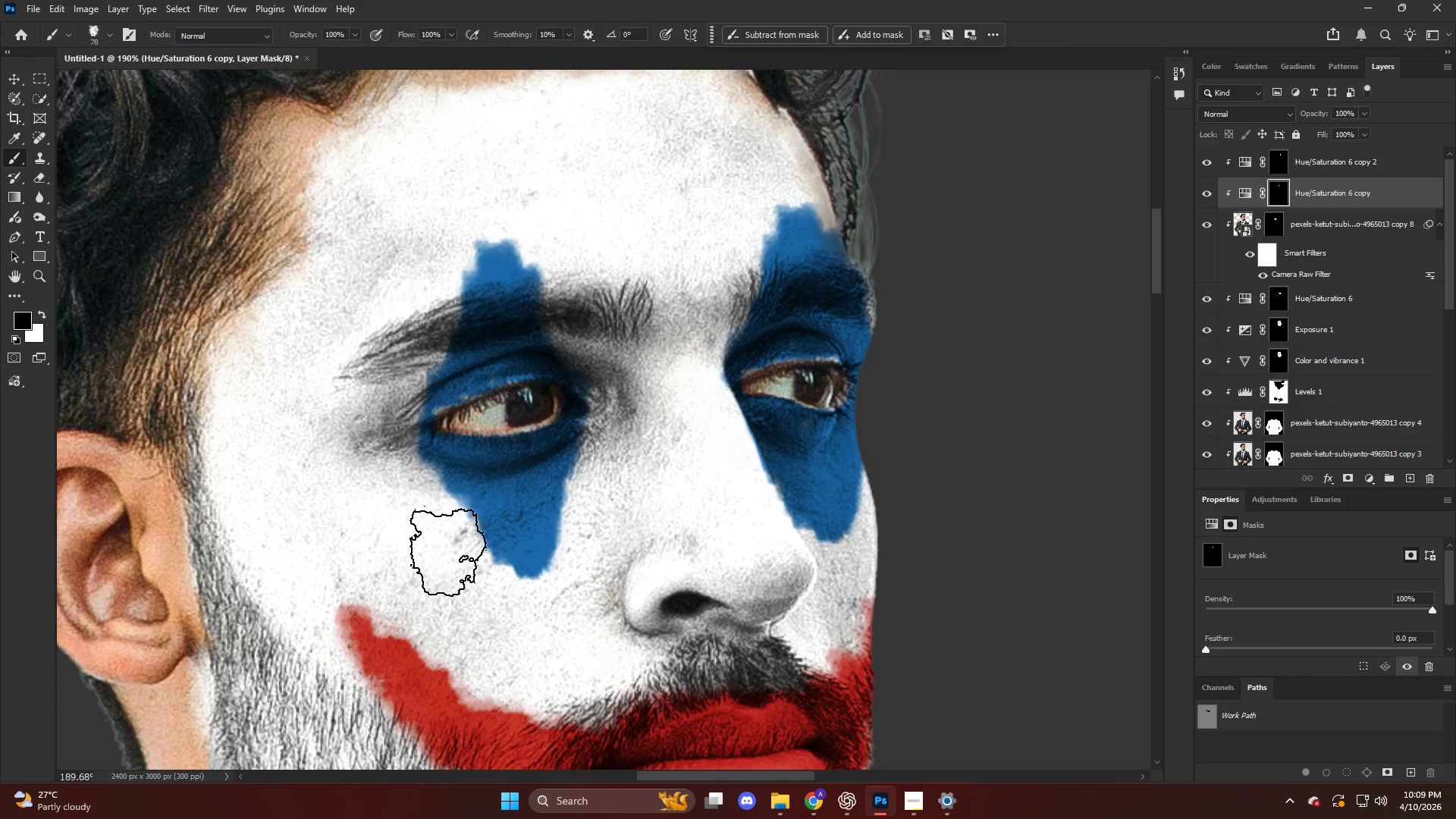 
left_click_drag(start_coordinate=[441, 534], to_coordinate=[453, 551])
 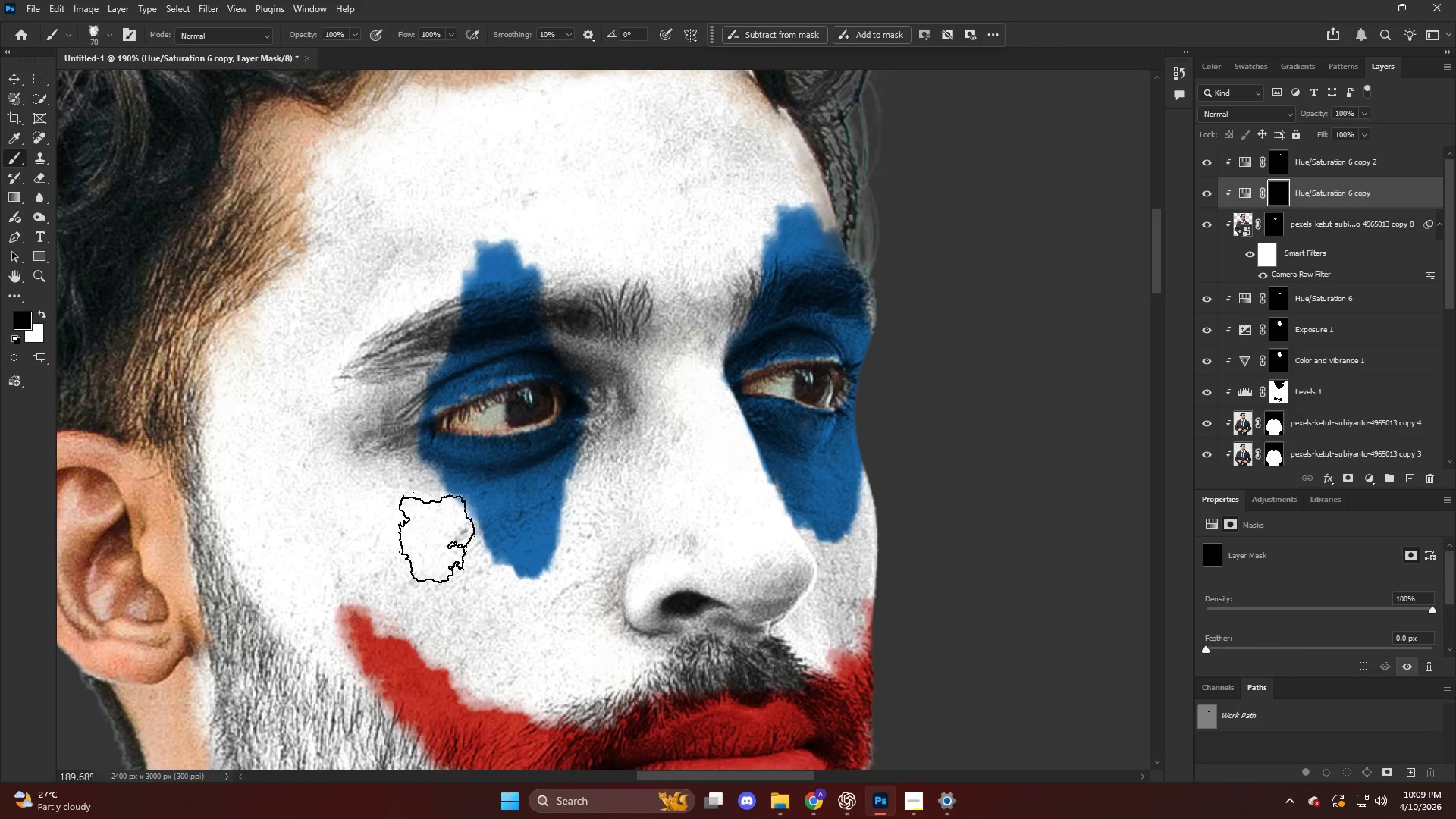 
key(Alt+AltLeft)
 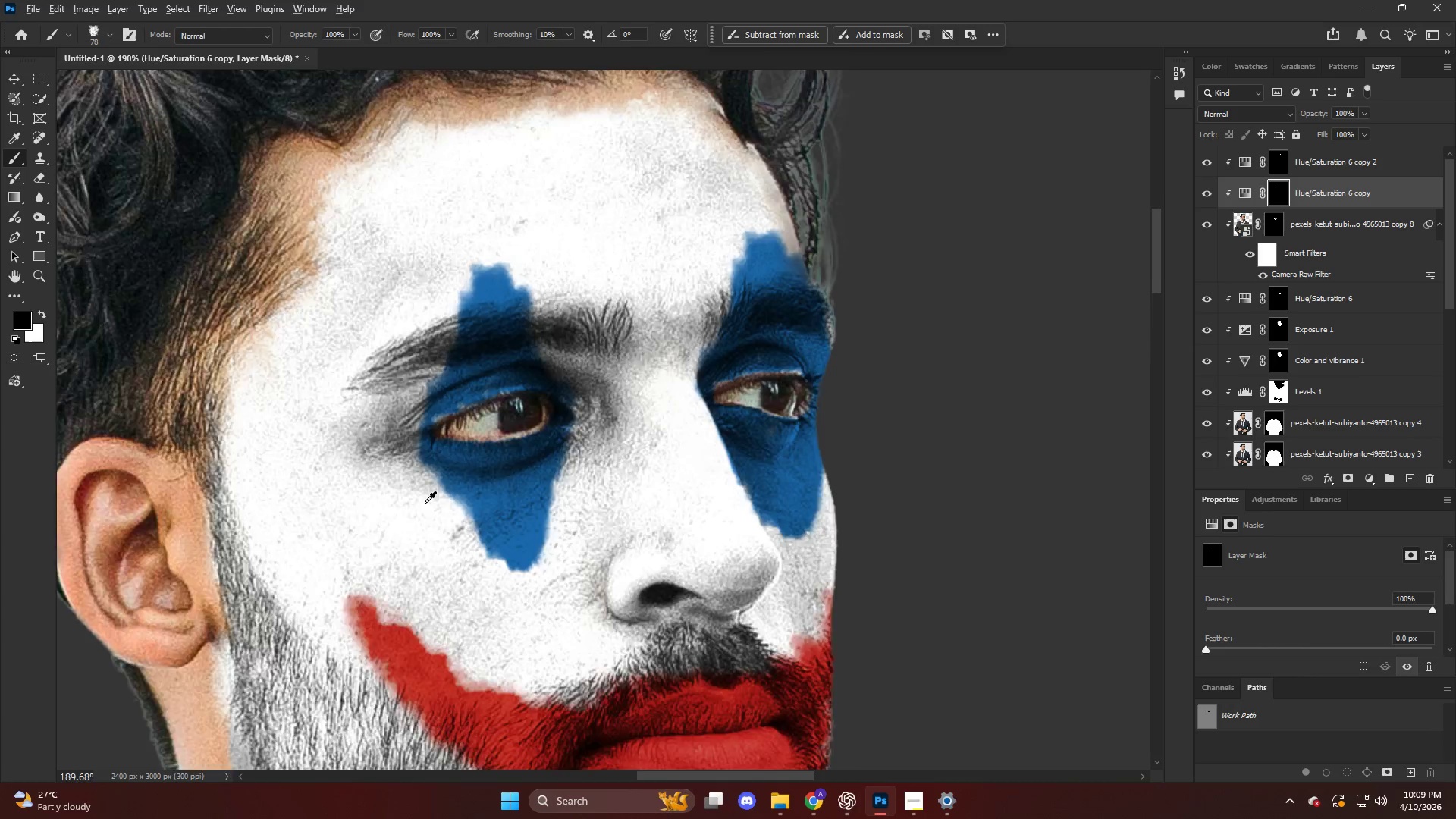 
key(Alt+AltLeft)
 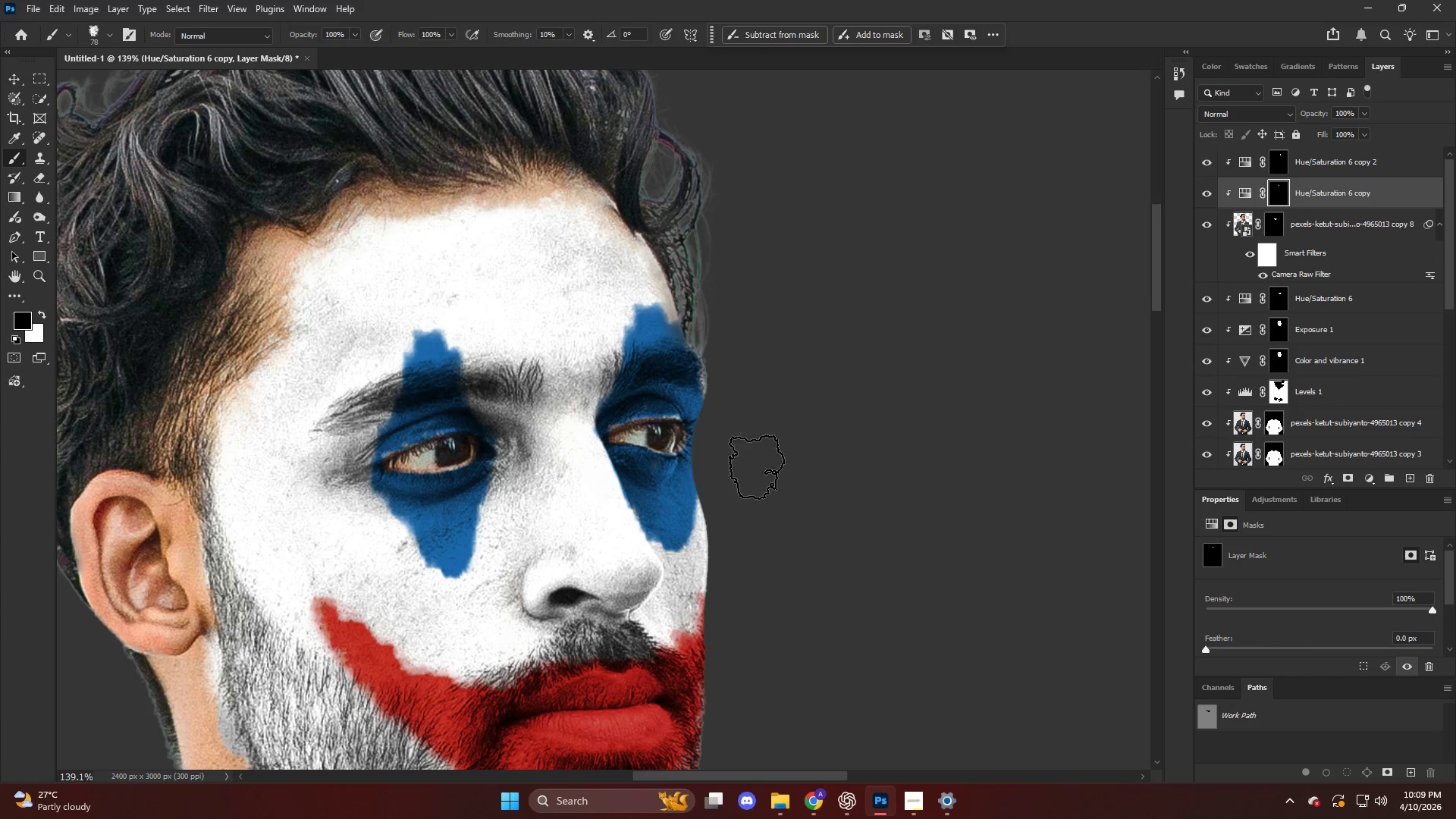 
key(Alt+AltLeft)
 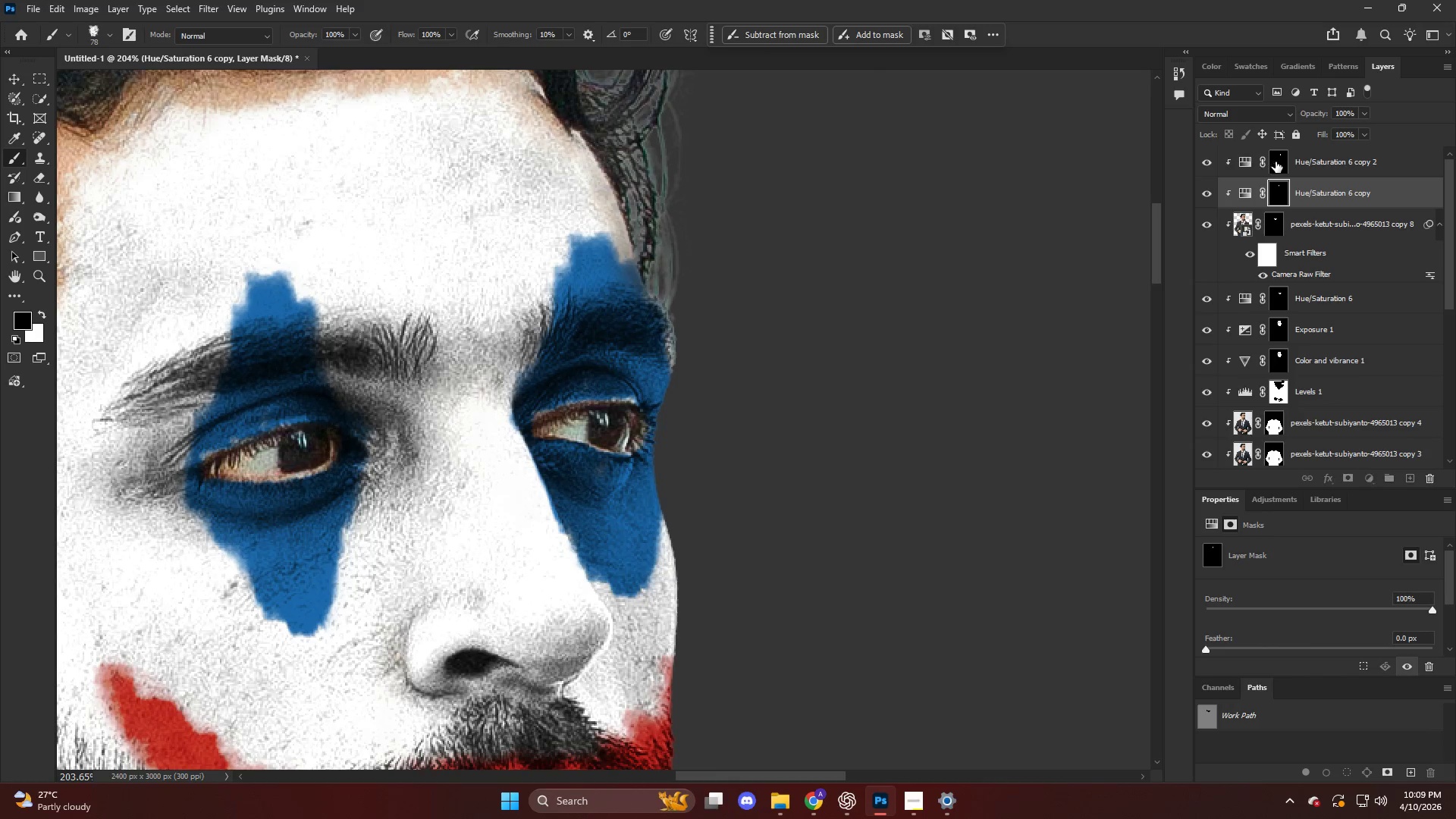 
scroll: coordinate [773, 453], scroll_direction: up, amount: 1.0
 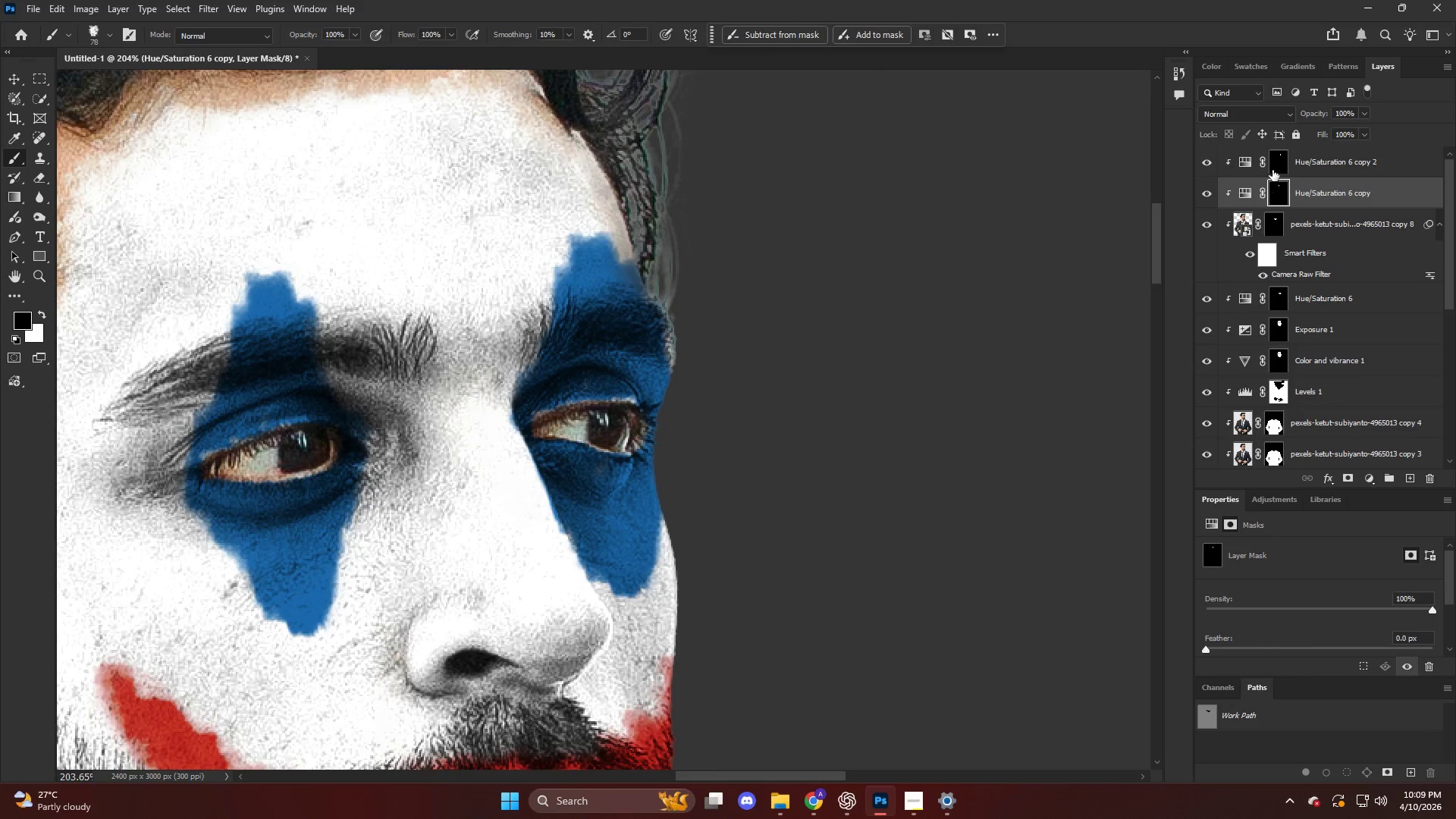 
key(X)
 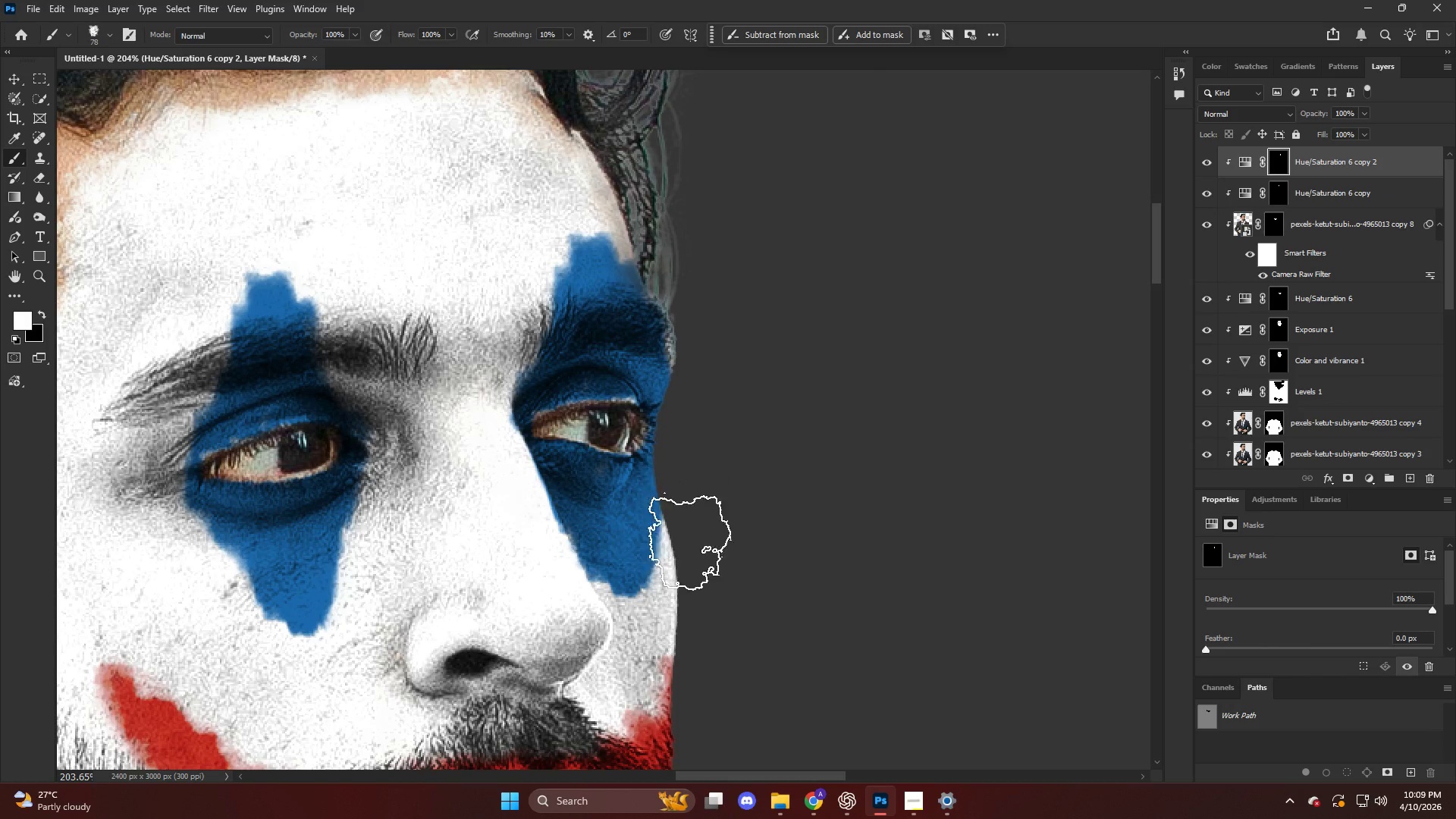 
left_click_drag(start_coordinate=[693, 526], to_coordinate=[689, 578])
 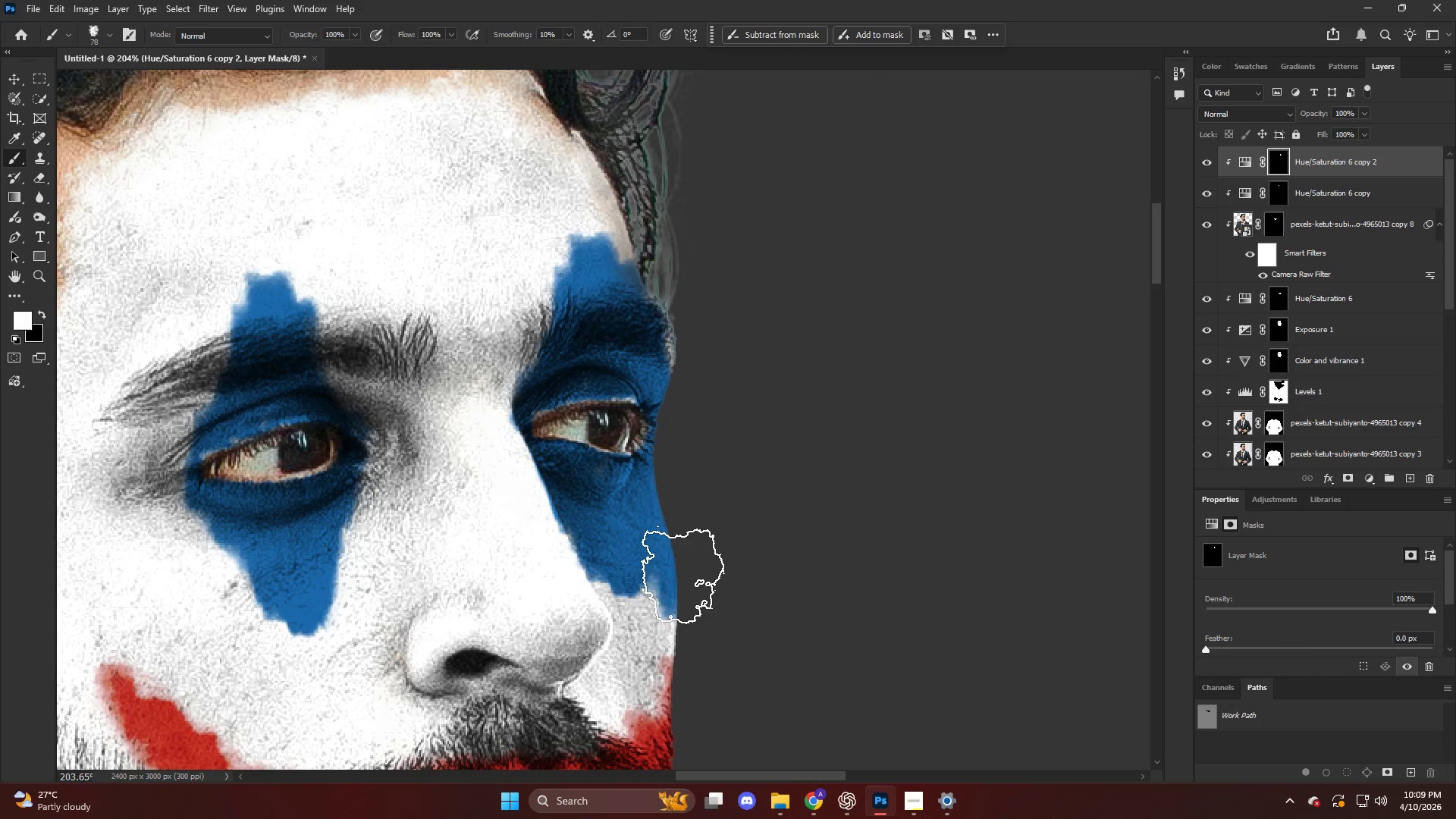 
left_click_drag(start_coordinate=[686, 566], to_coordinate=[688, 573])
 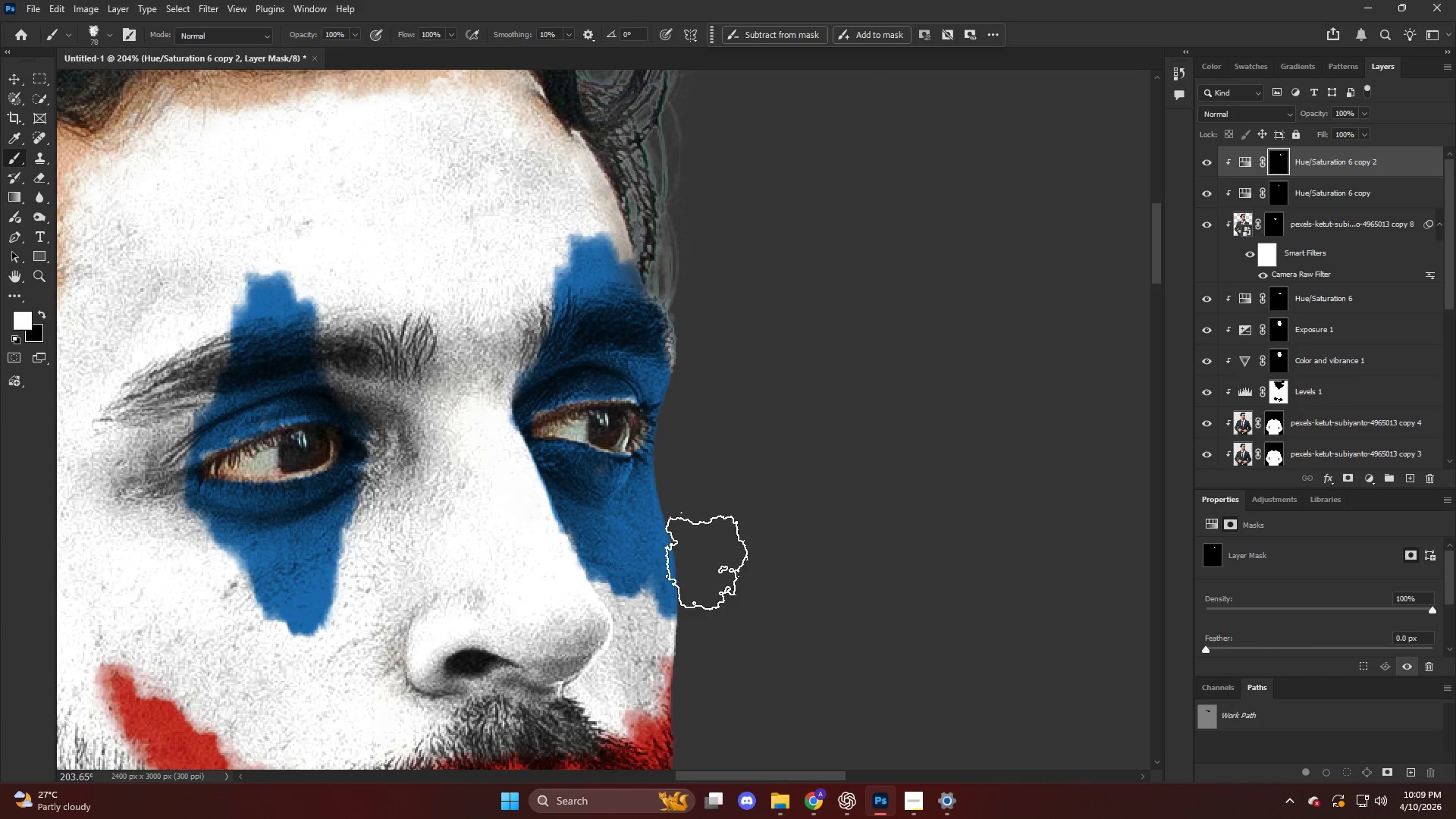 
key(Control+ControlLeft)
 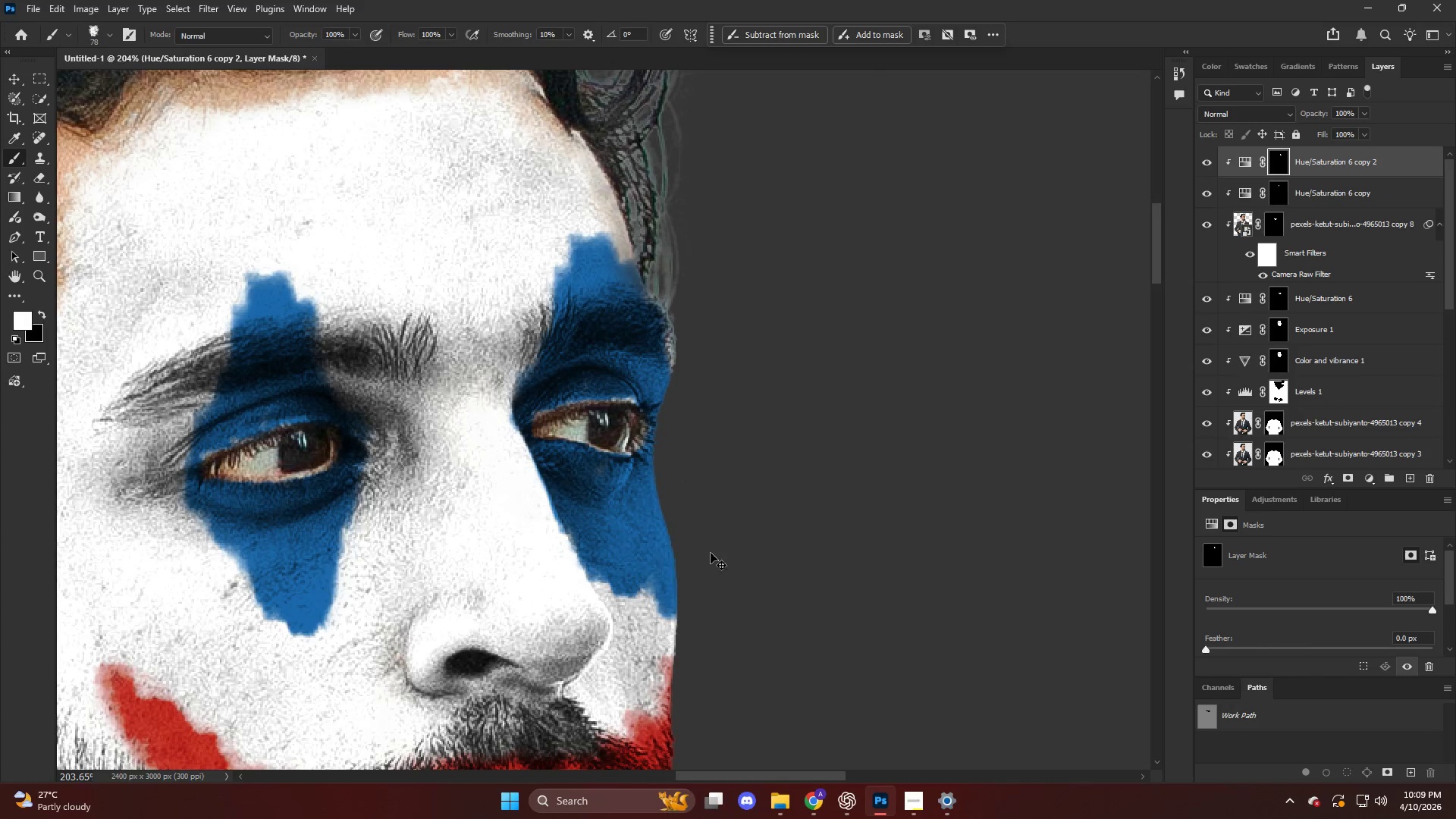 
key(Control+Z)
 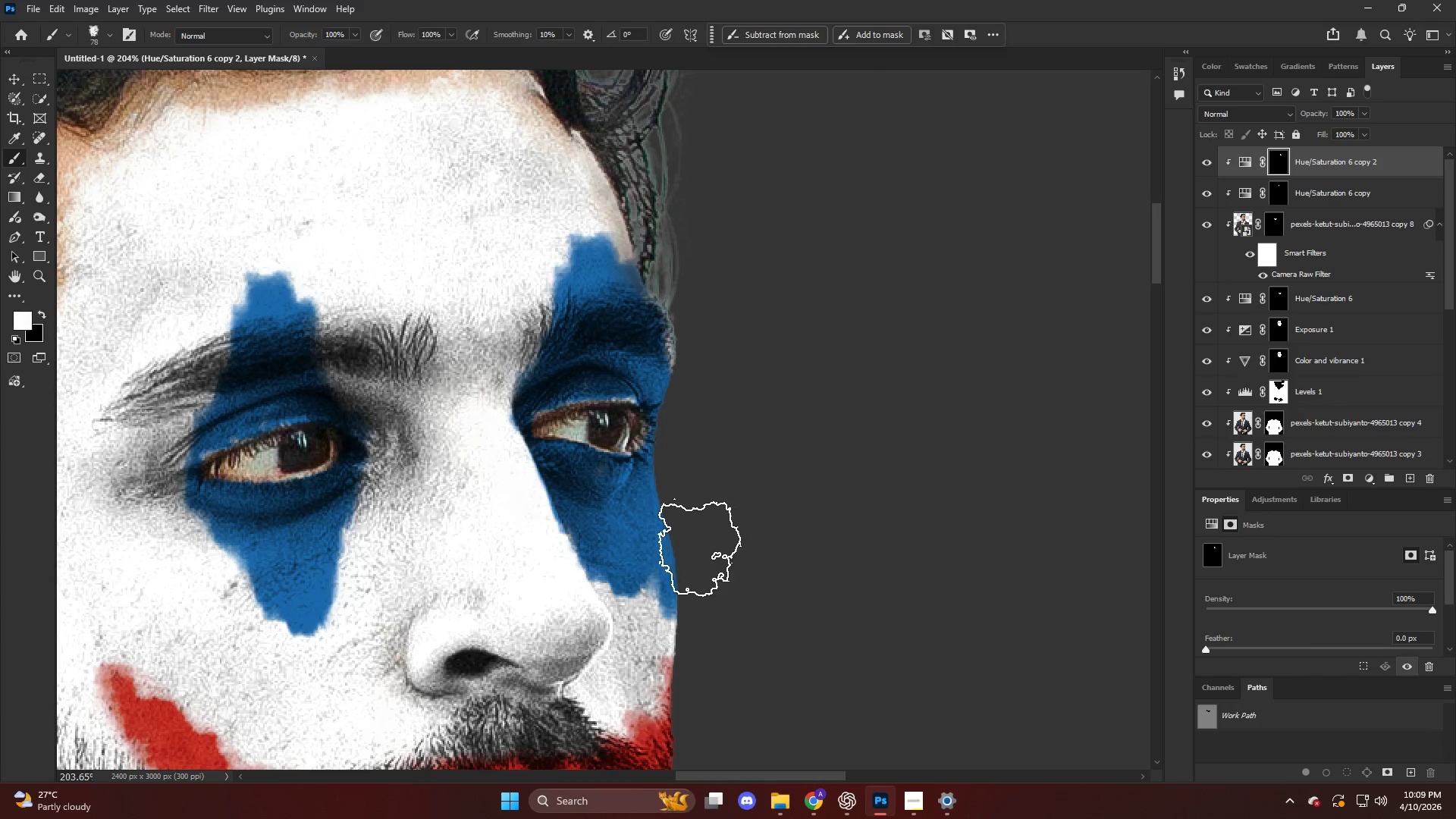 
key(X)
 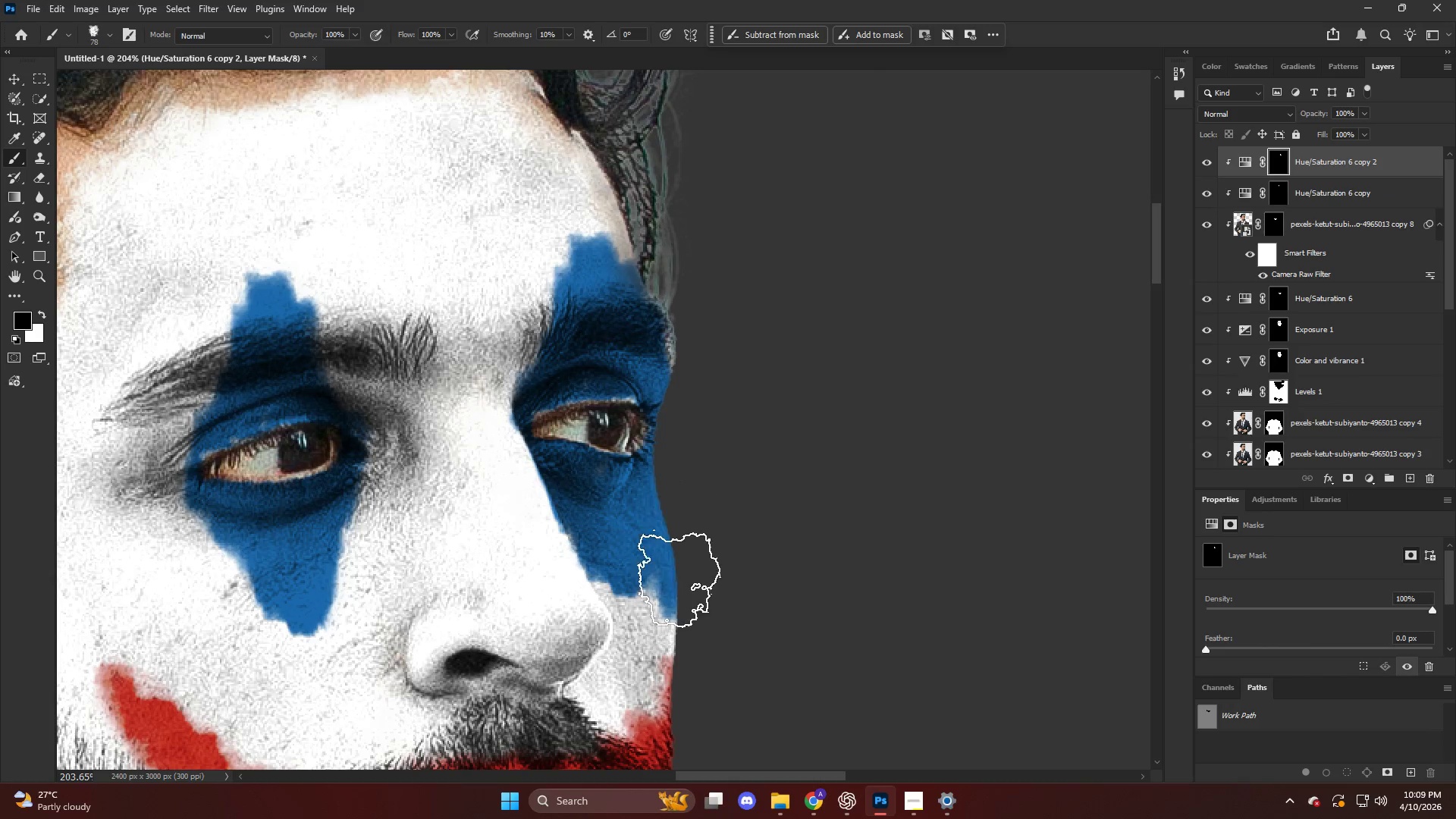 
left_click_drag(start_coordinate=[689, 554], to_coordinate=[682, 576])
 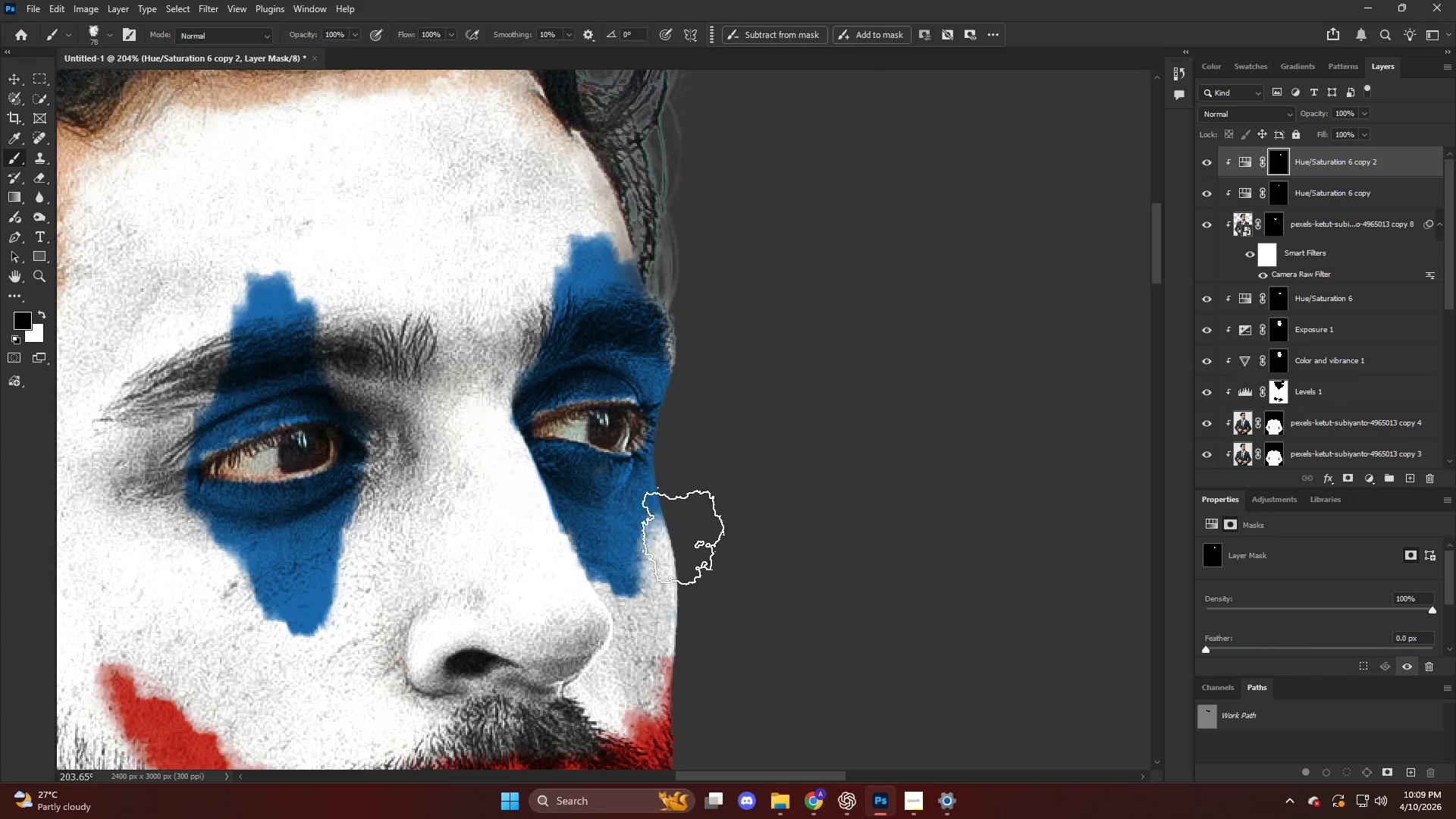 
left_click_drag(start_coordinate=[686, 533], to_coordinate=[697, 551])
 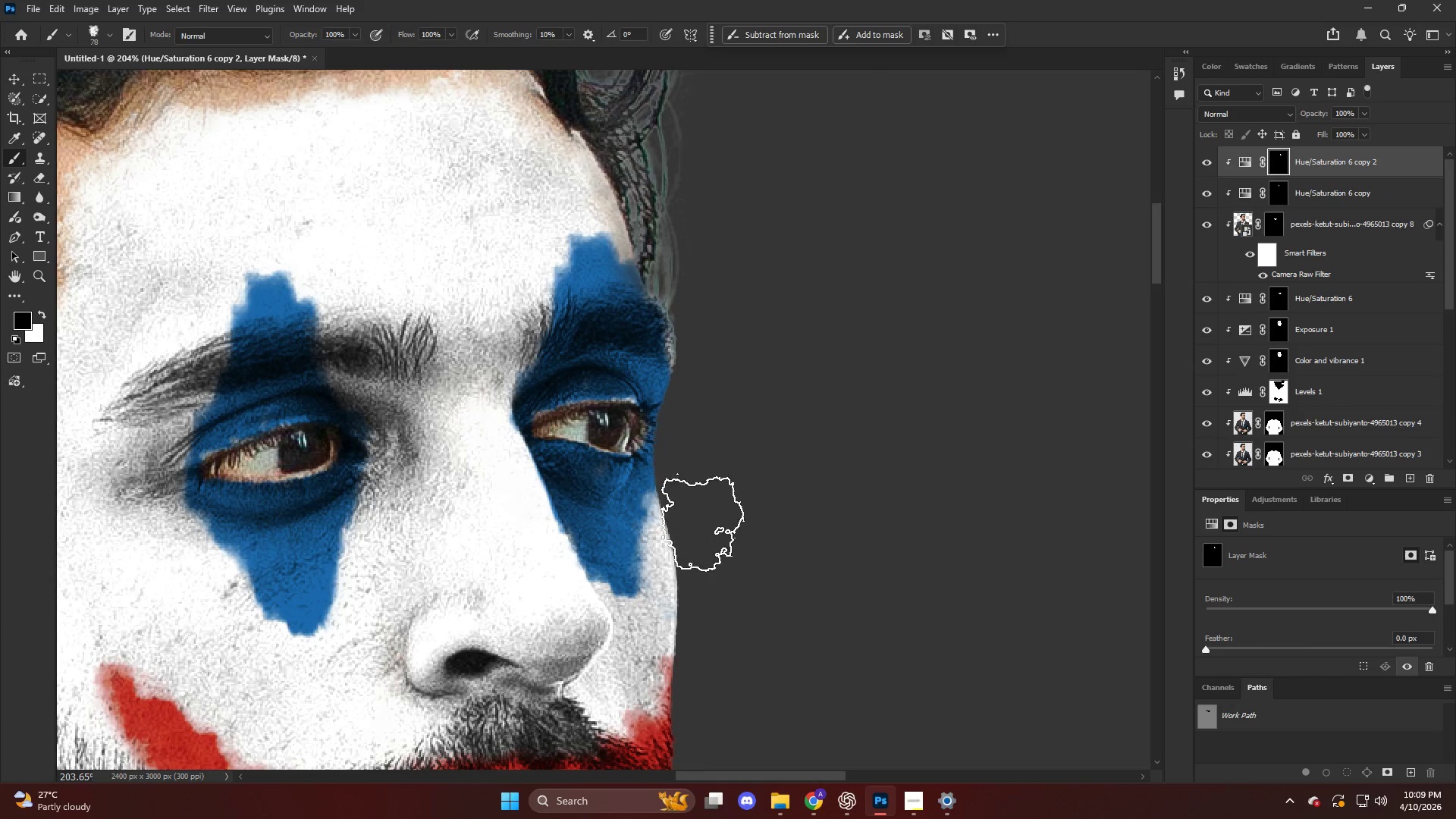 
left_click_drag(start_coordinate=[701, 501], to_coordinate=[705, 513])
 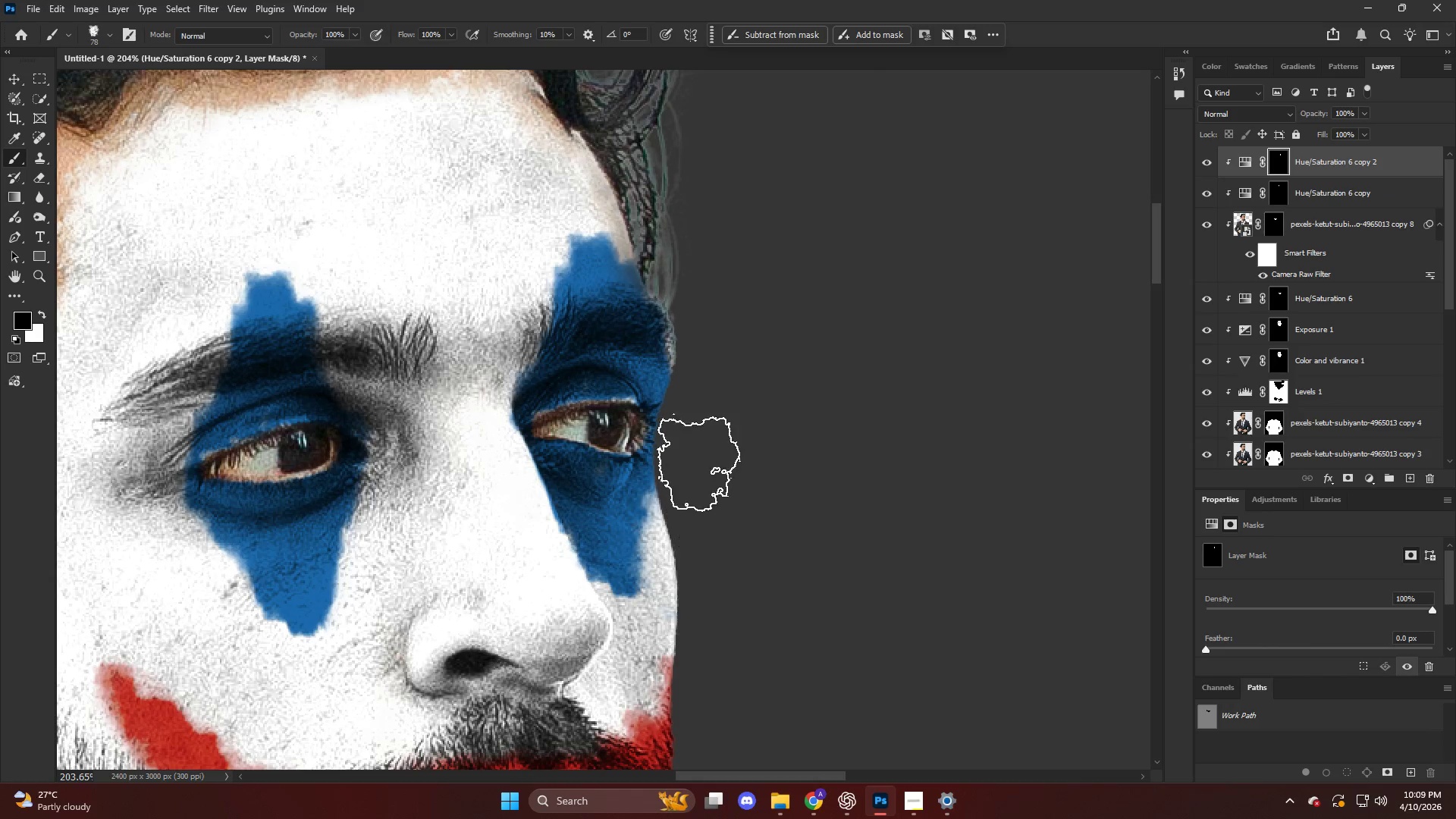 
left_click_drag(start_coordinate=[701, 443], to_coordinate=[707, 455])
 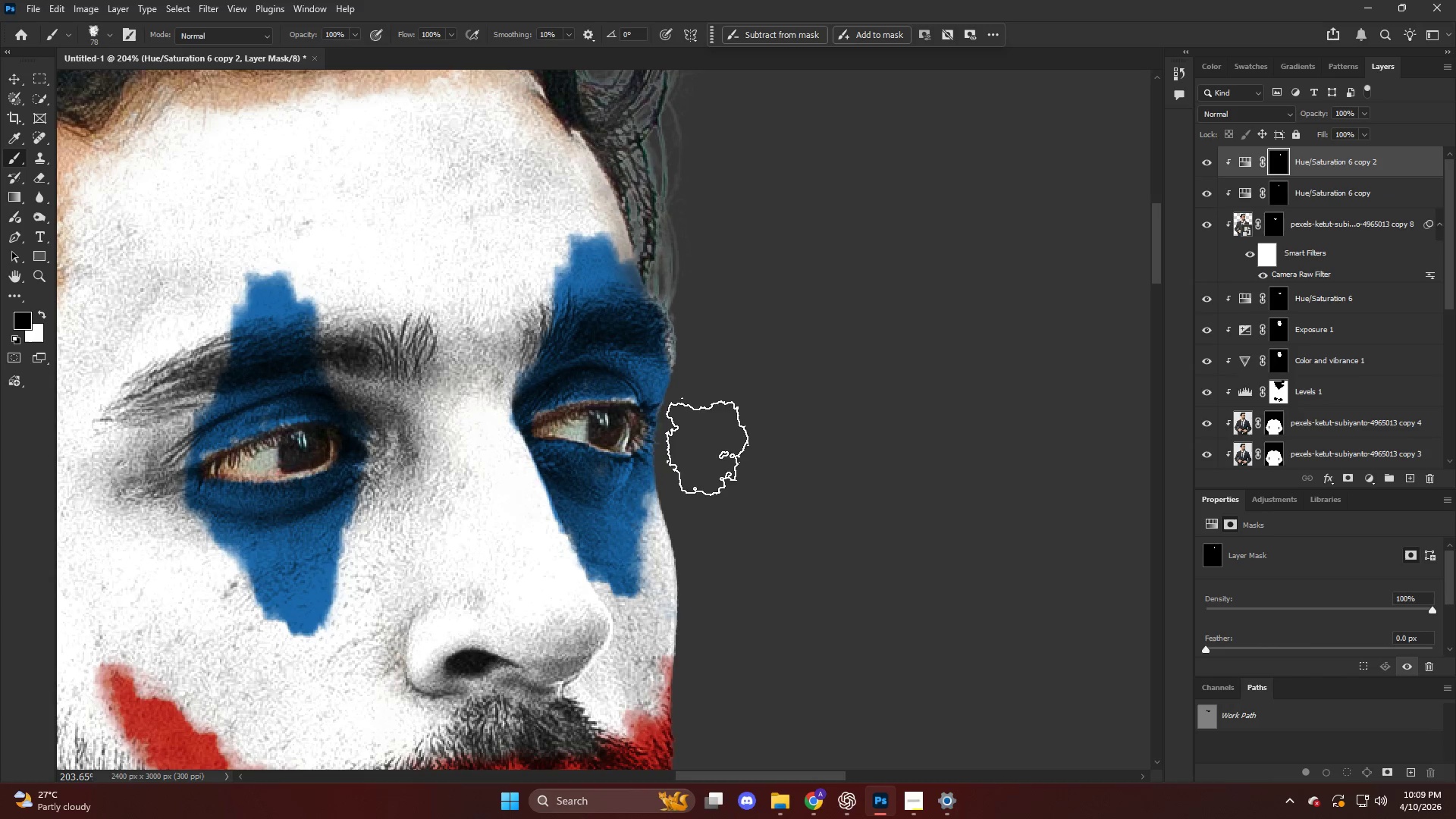 
left_click_drag(start_coordinate=[711, 422], to_coordinate=[708, 430])
 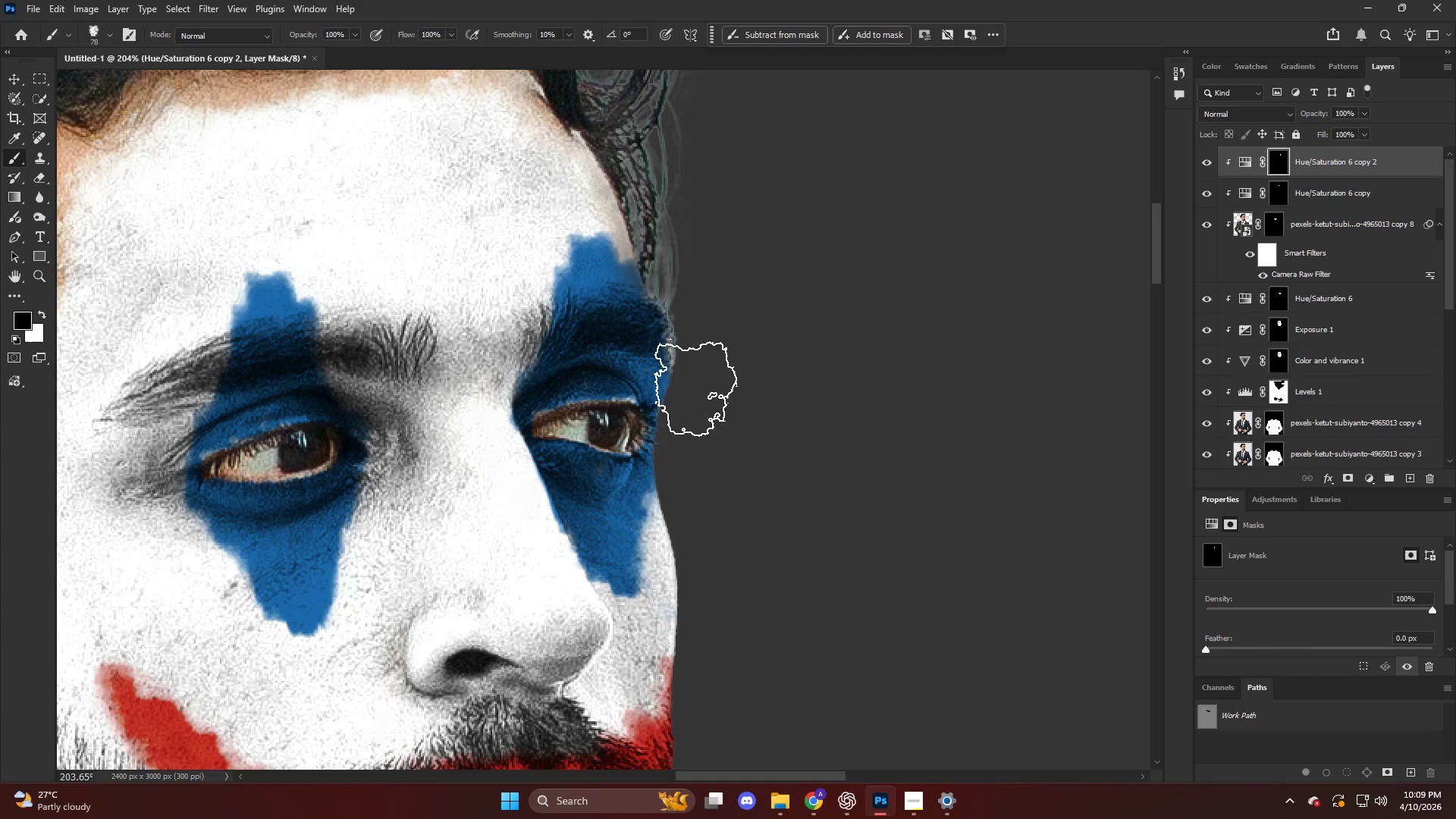 
left_click_drag(start_coordinate=[702, 397], to_coordinate=[704, 401])
 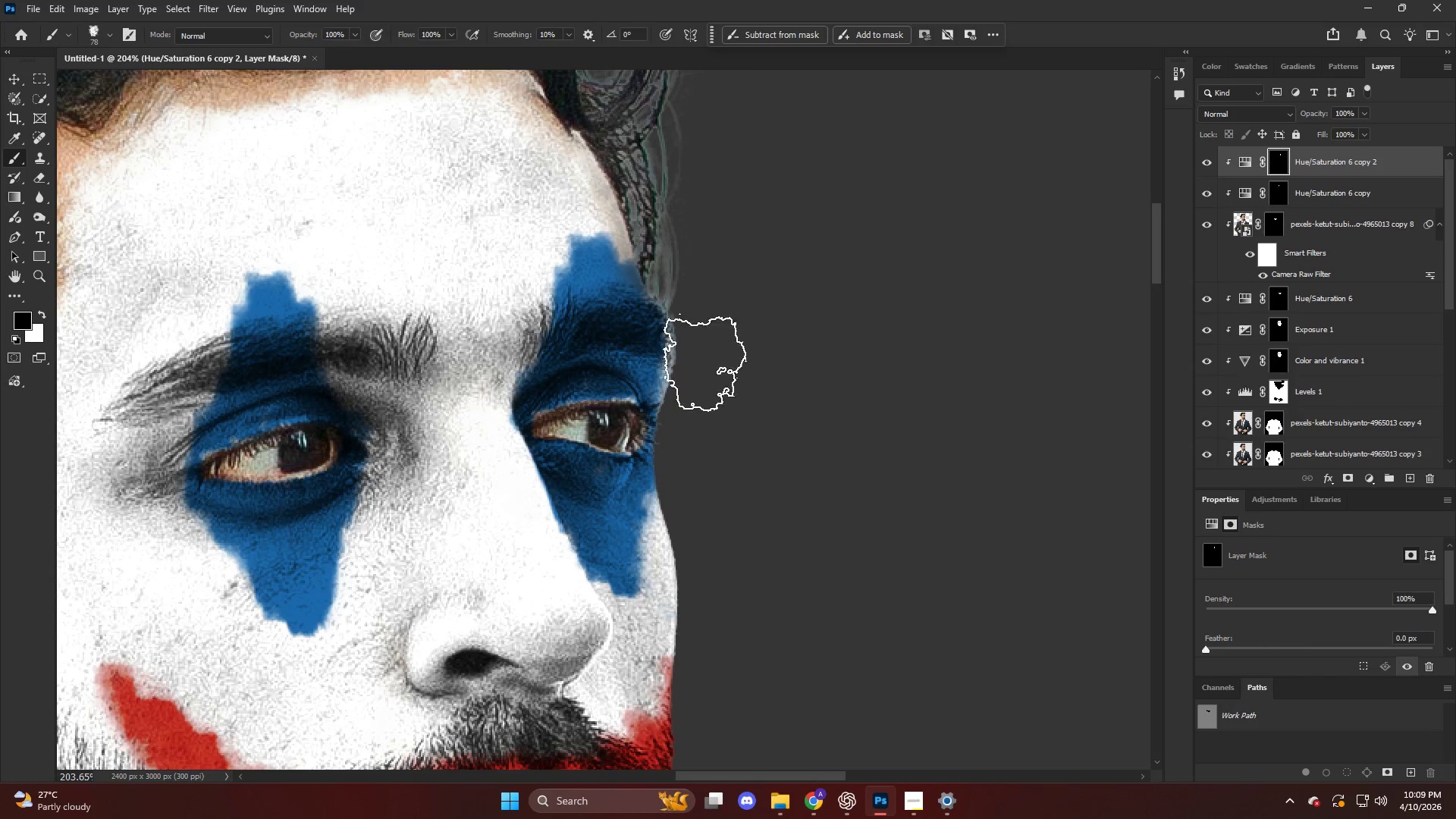 
left_click_drag(start_coordinate=[708, 360], to_coordinate=[703, 354])
 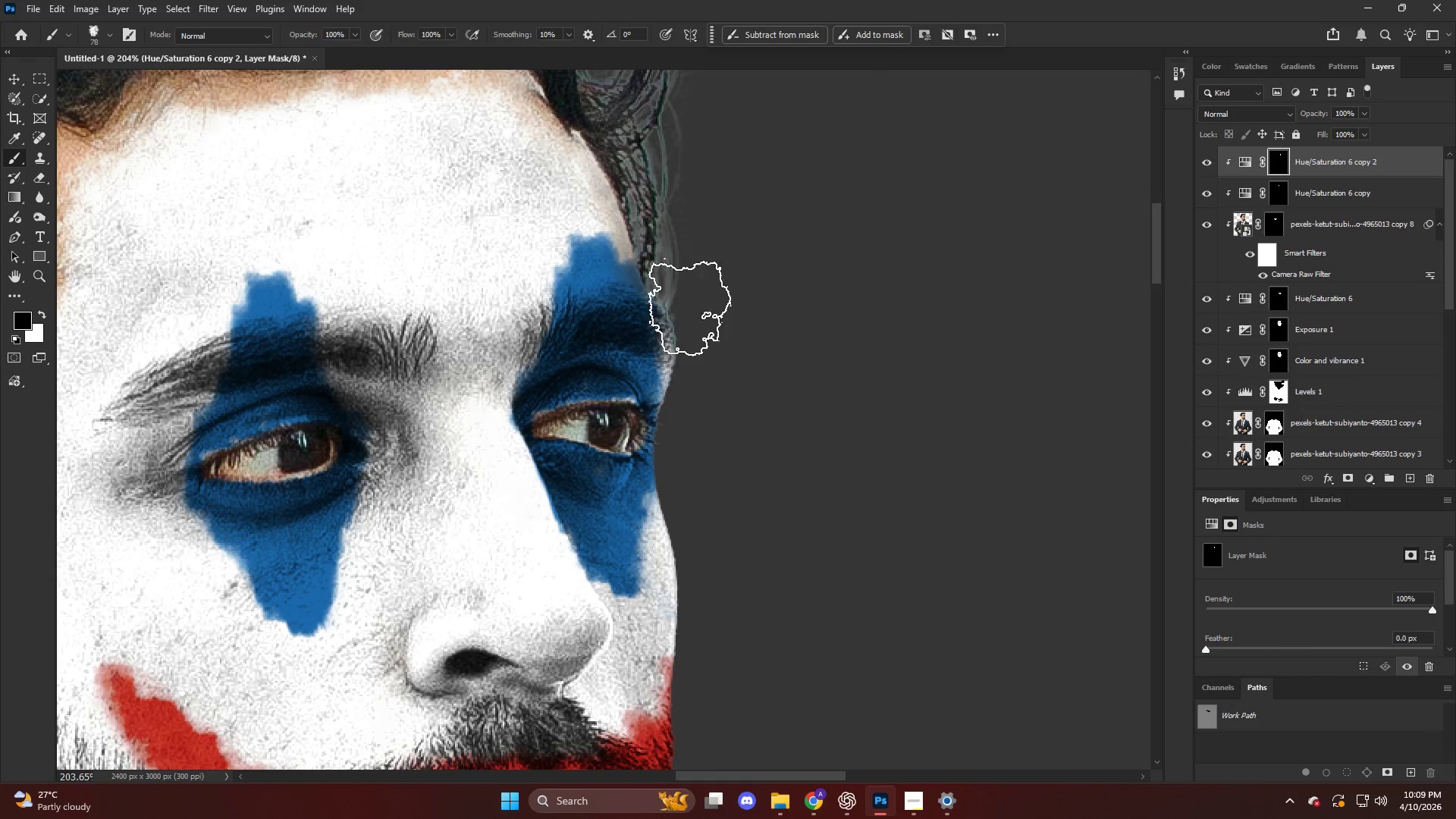 
left_click_drag(start_coordinate=[693, 312], to_coordinate=[695, 319])
 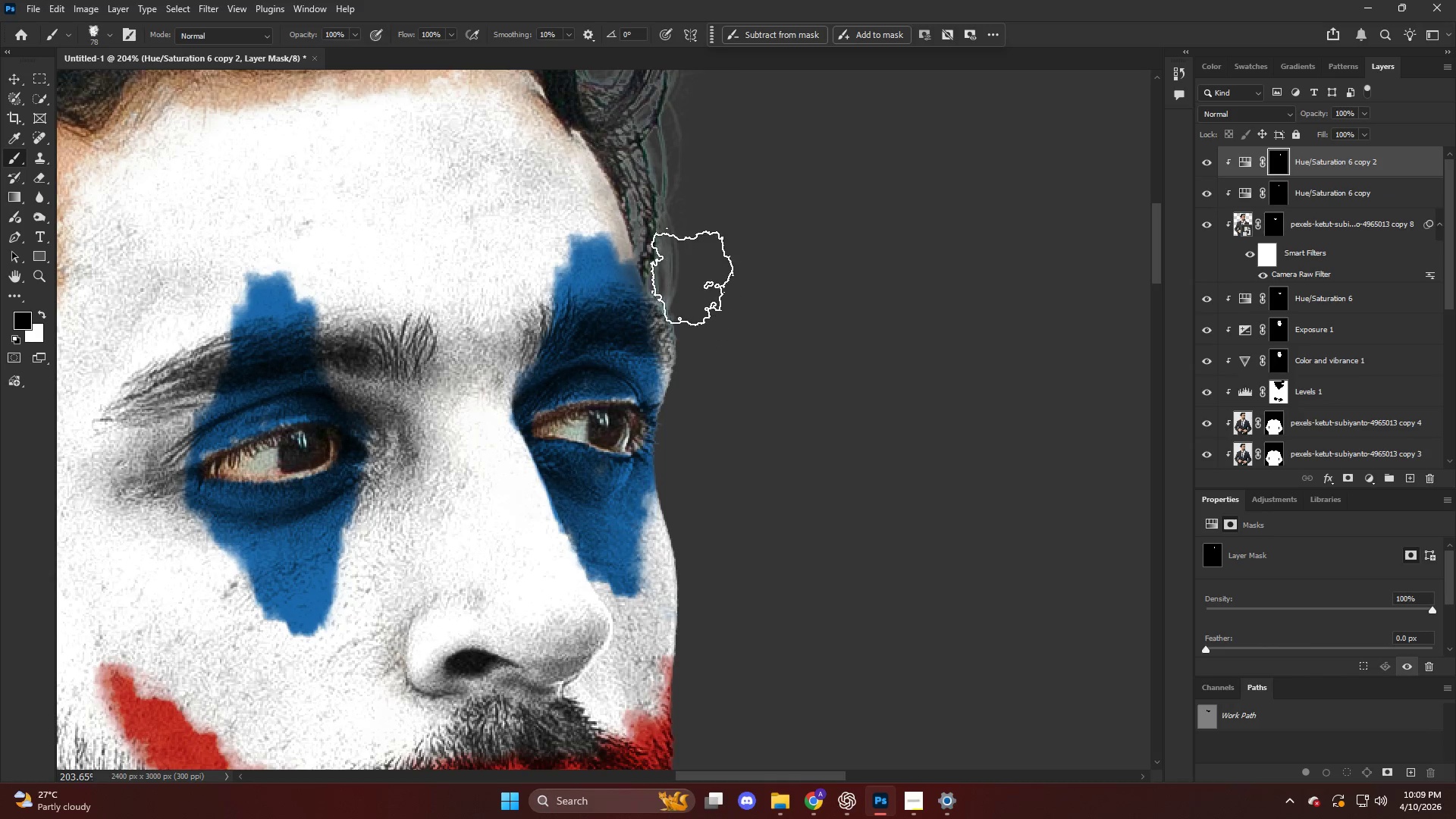 
left_click_drag(start_coordinate=[694, 269], to_coordinate=[688, 275])
 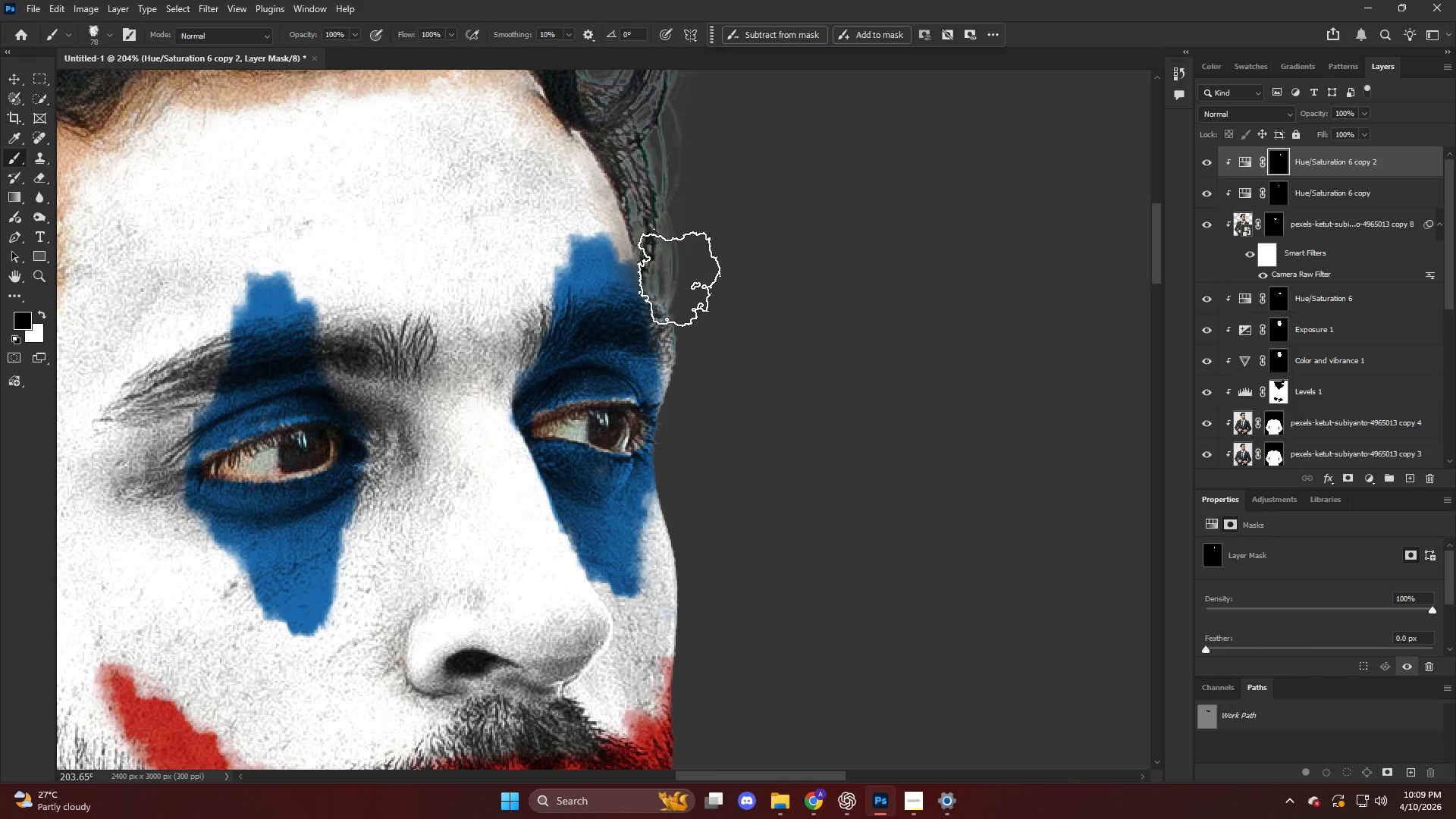 
left_click_drag(start_coordinate=[682, 275], to_coordinate=[686, 306])
 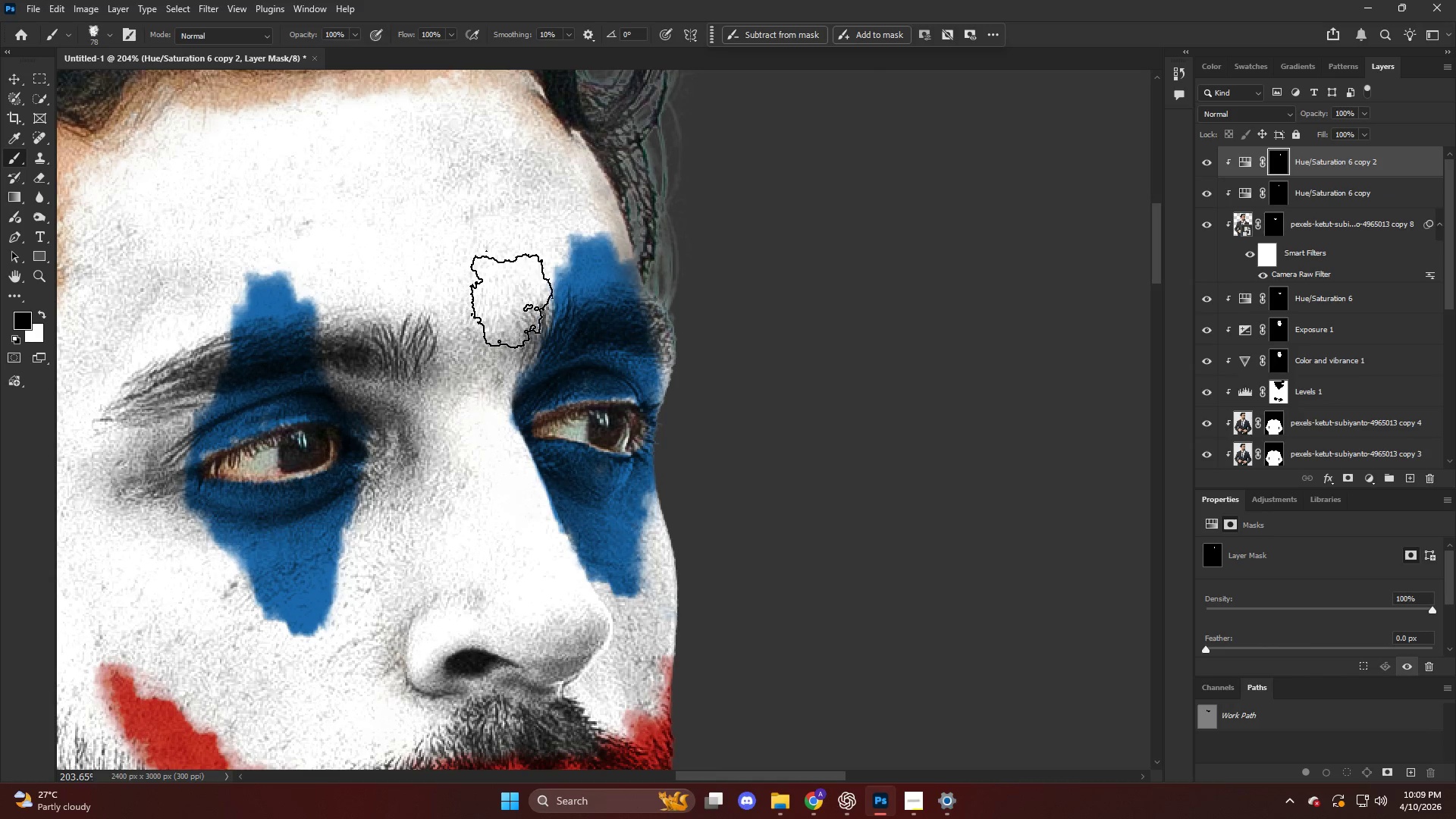 
left_click_drag(start_coordinate=[517, 293], to_coordinate=[520, 301])
 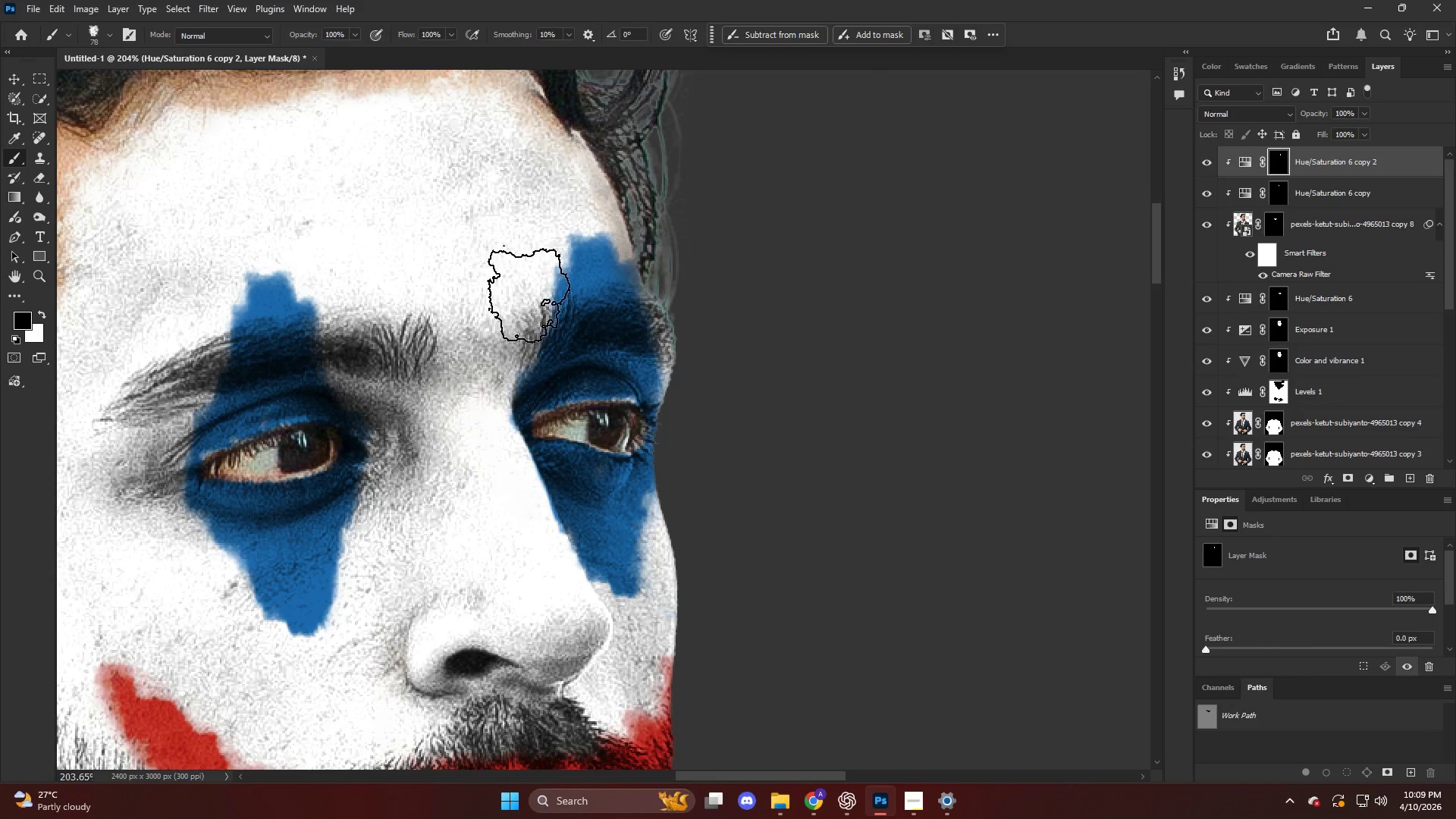 
left_click_drag(start_coordinate=[529, 276], to_coordinate=[532, 301])
 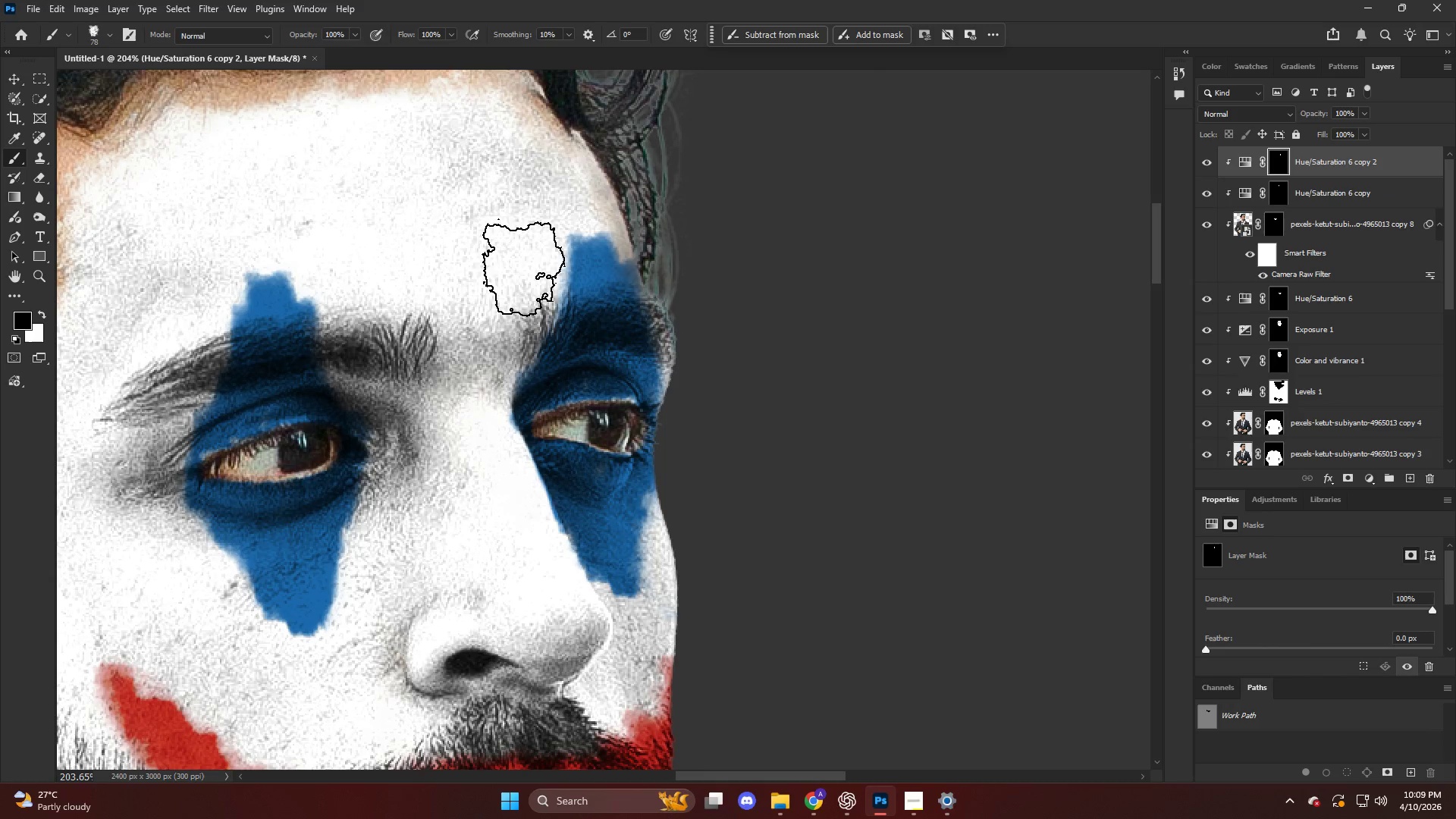 
left_click_drag(start_coordinate=[521, 246], to_coordinate=[529, 299])
 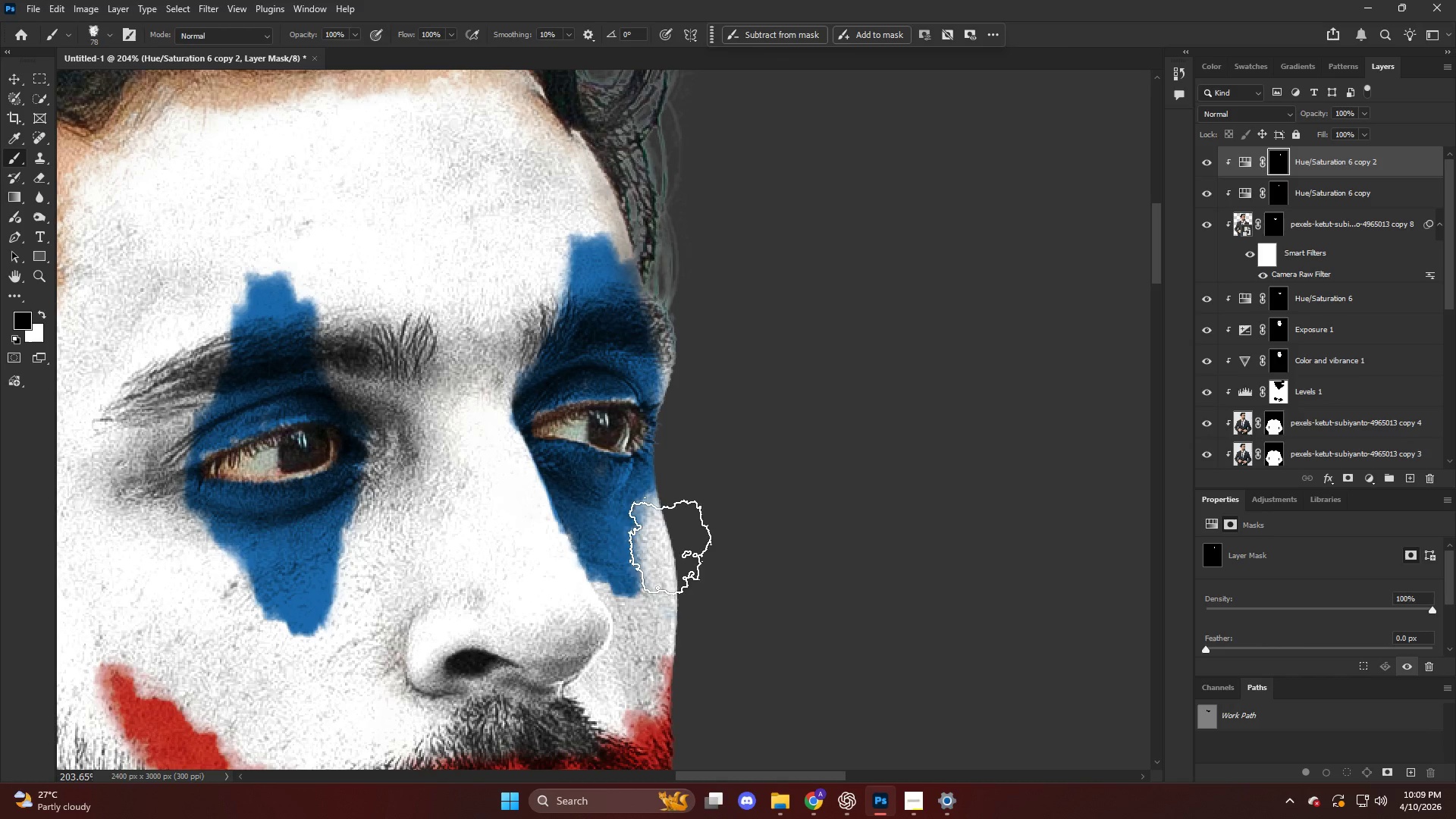 
left_click_drag(start_coordinate=[529, 546], to_coordinate=[532, 566])
 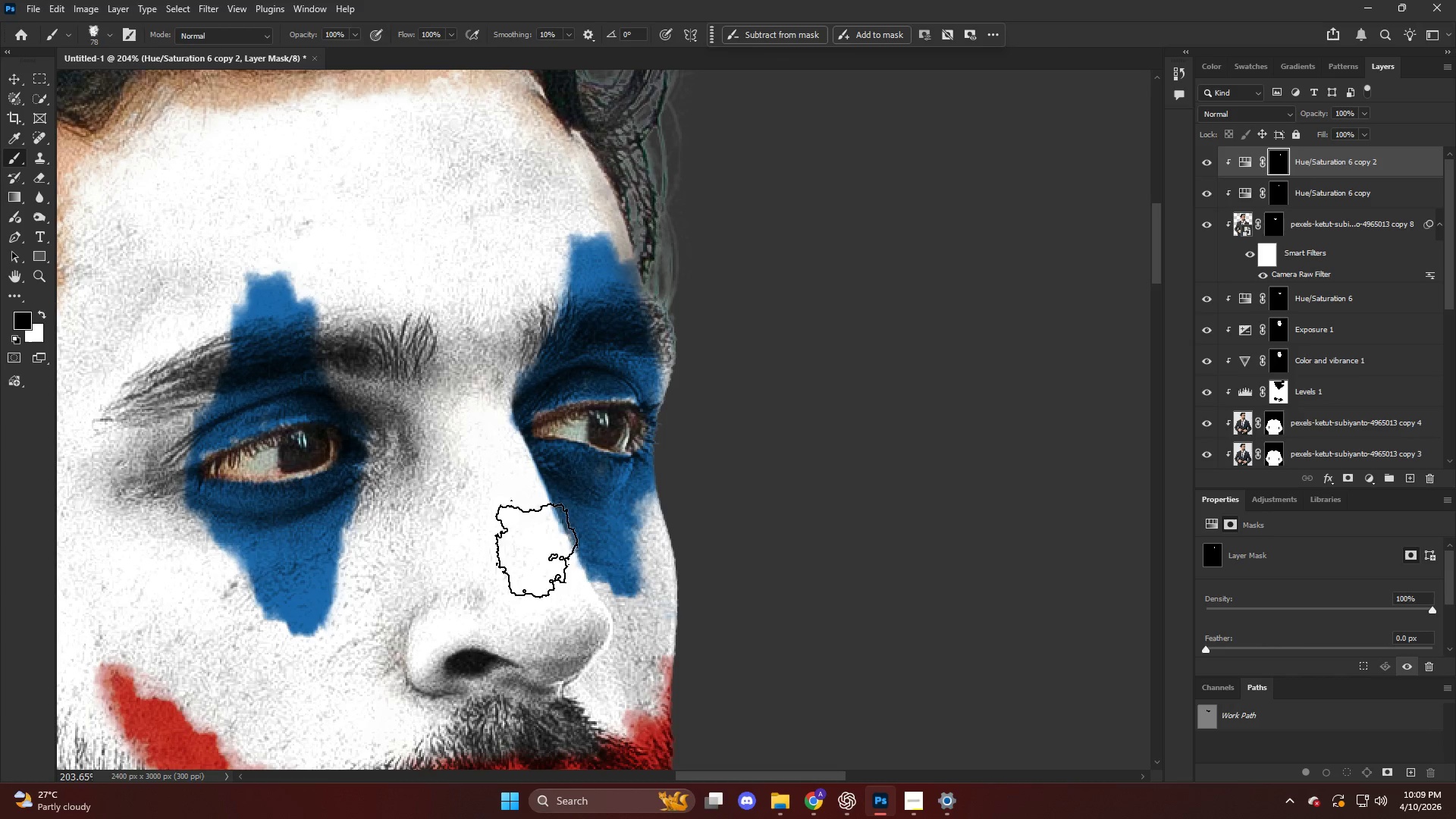 
left_click_drag(start_coordinate=[546, 554], to_coordinate=[555, 571])
 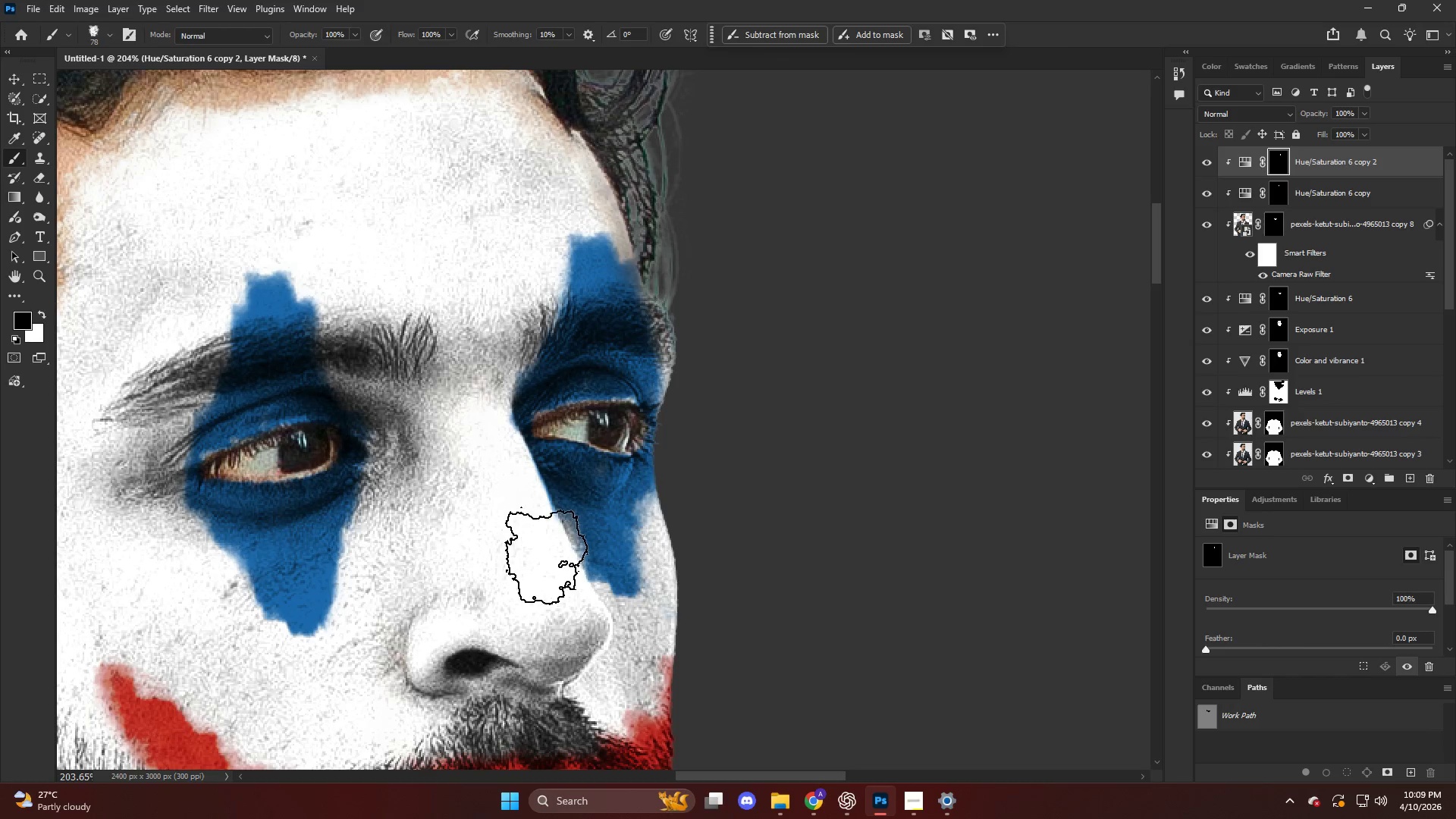 
left_click_drag(start_coordinate=[551, 564], to_coordinate=[555, 582])
 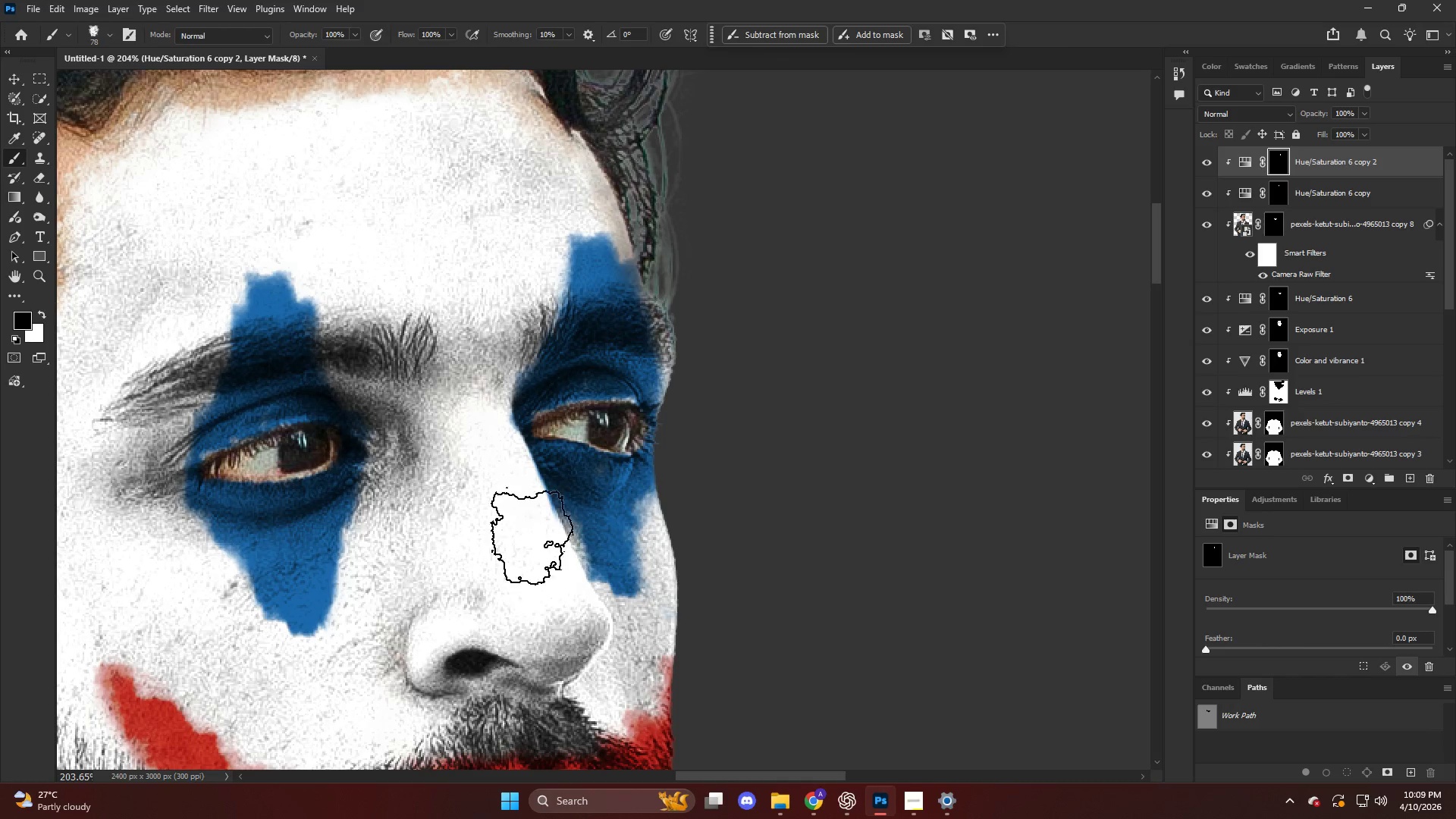 
left_click_drag(start_coordinate=[535, 533], to_coordinate=[534, 545])
 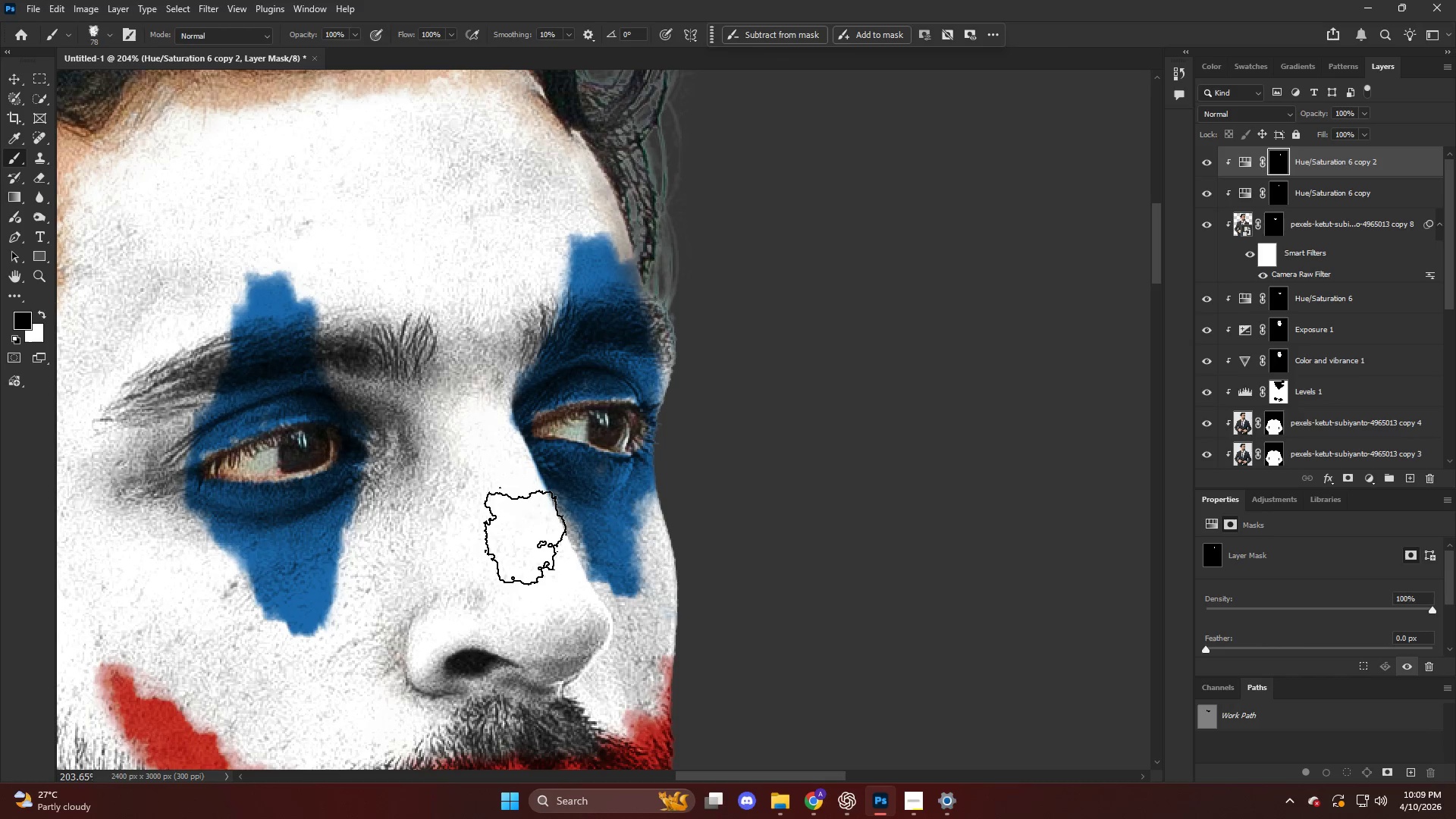 
left_click_drag(start_coordinate=[529, 528], to_coordinate=[526, 536])
 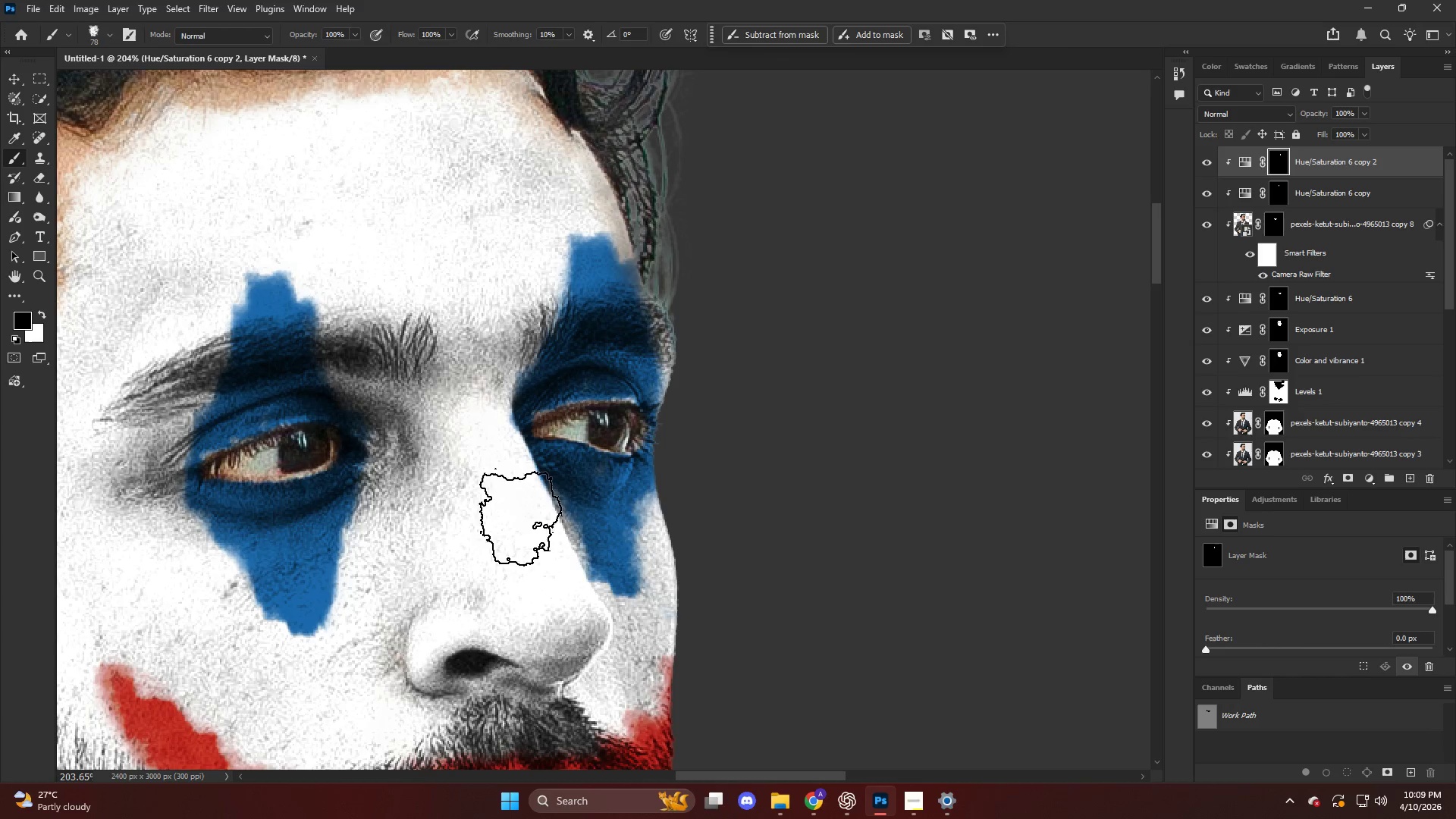 
left_click_drag(start_coordinate=[524, 515], to_coordinate=[516, 524])
 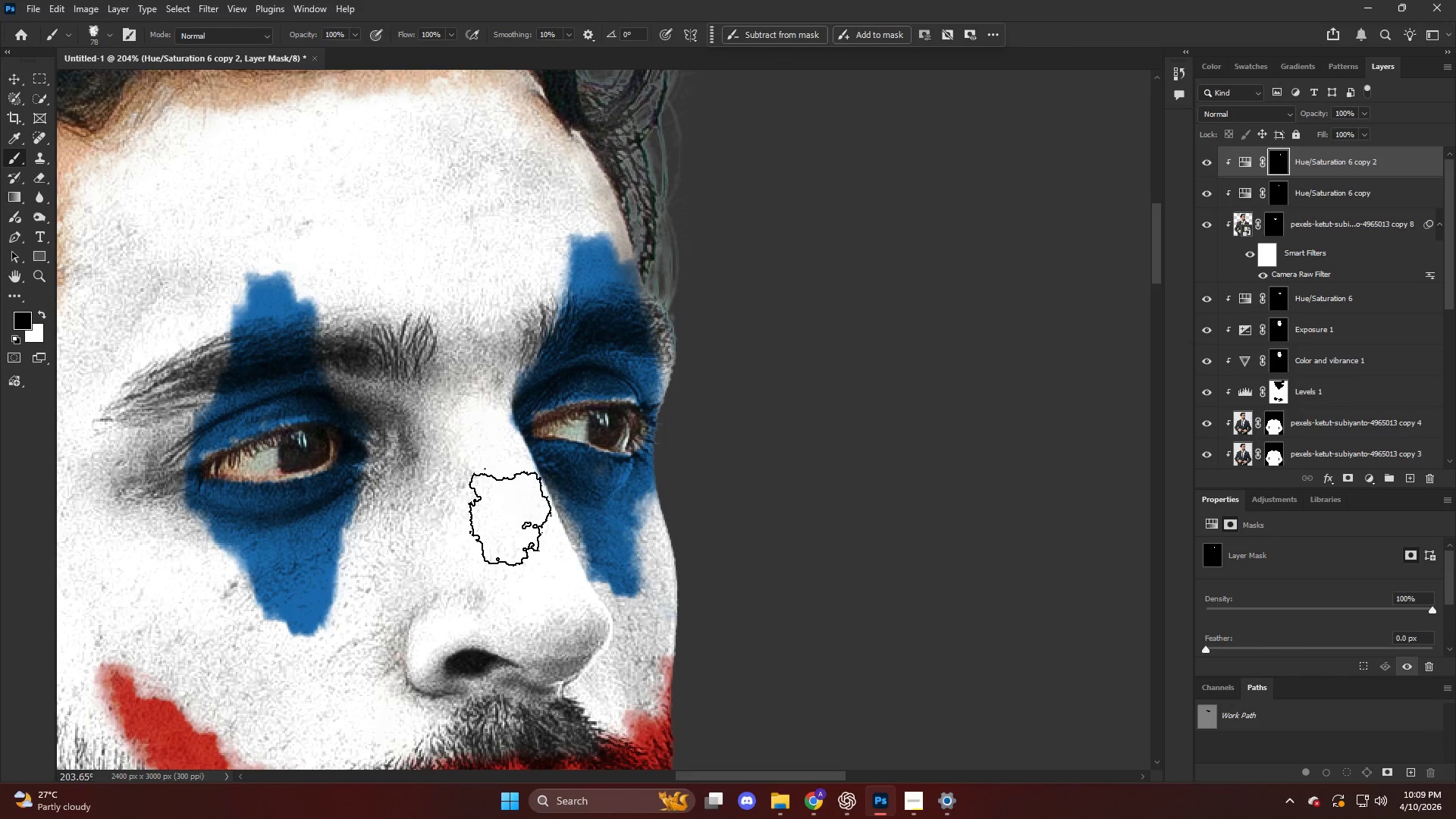 
left_click_drag(start_coordinate=[513, 514], to_coordinate=[510, 521])
 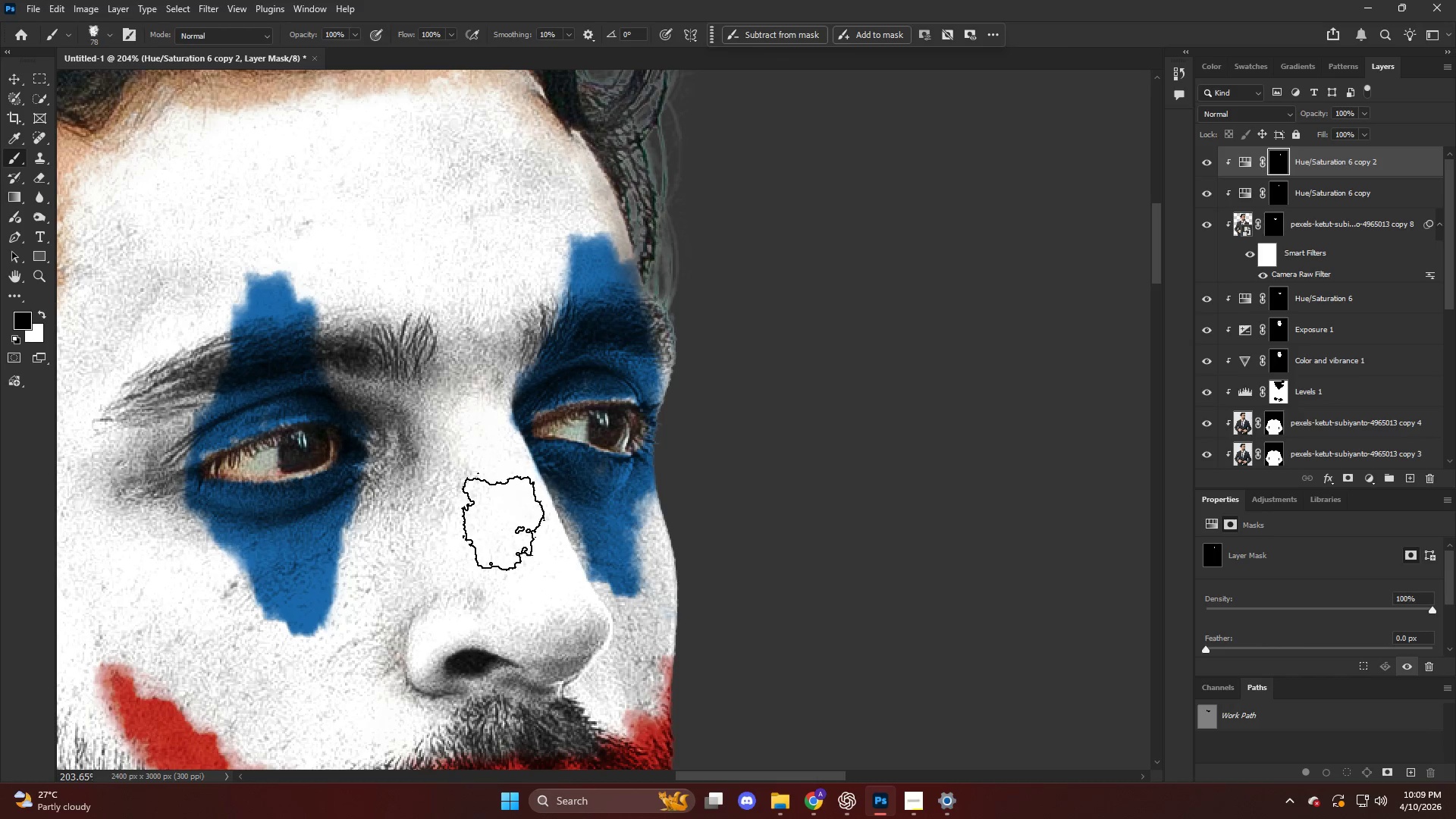 
left_click_drag(start_coordinate=[513, 503], to_coordinate=[504, 521])
 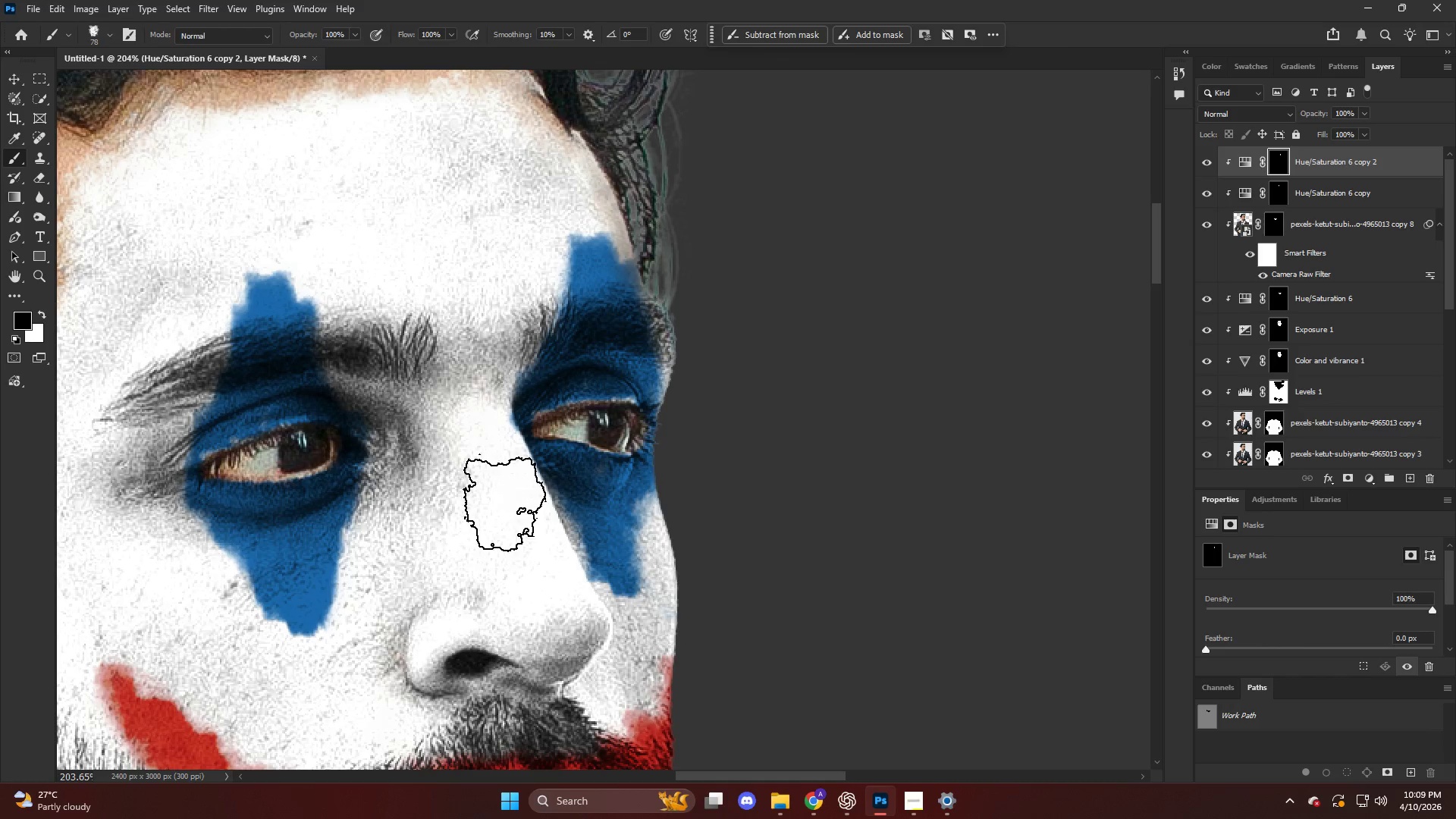 
left_click_drag(start_coordinate=[504, 507], to_coordinate=[488, 526])
 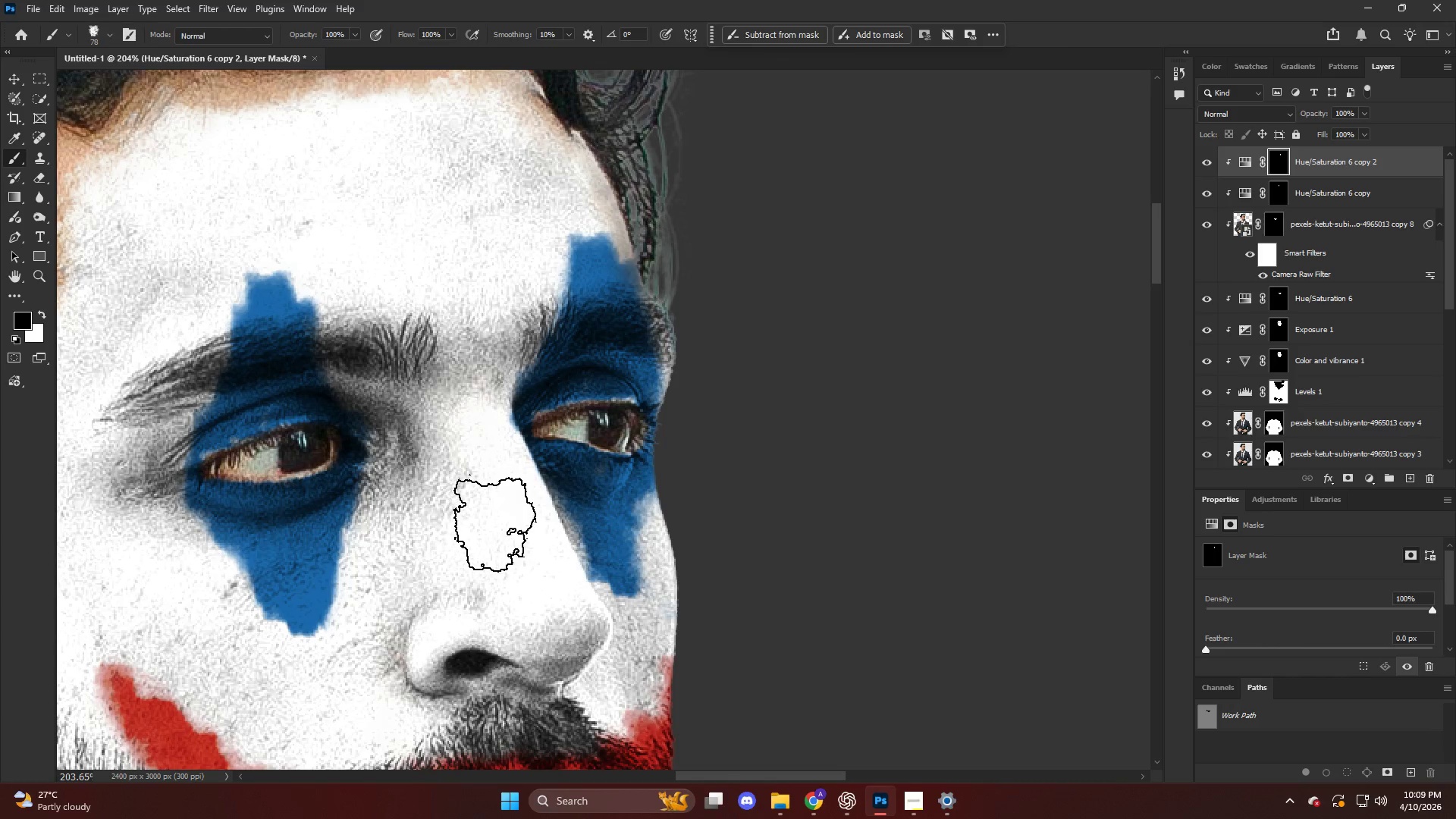 
hold_key(key=AltLeft, duration=0.67)
hold_key(key=AltLeft, duration=0.48)
scroll: coordinate [582, 394], scroll_direction: down, amount: 32.0
 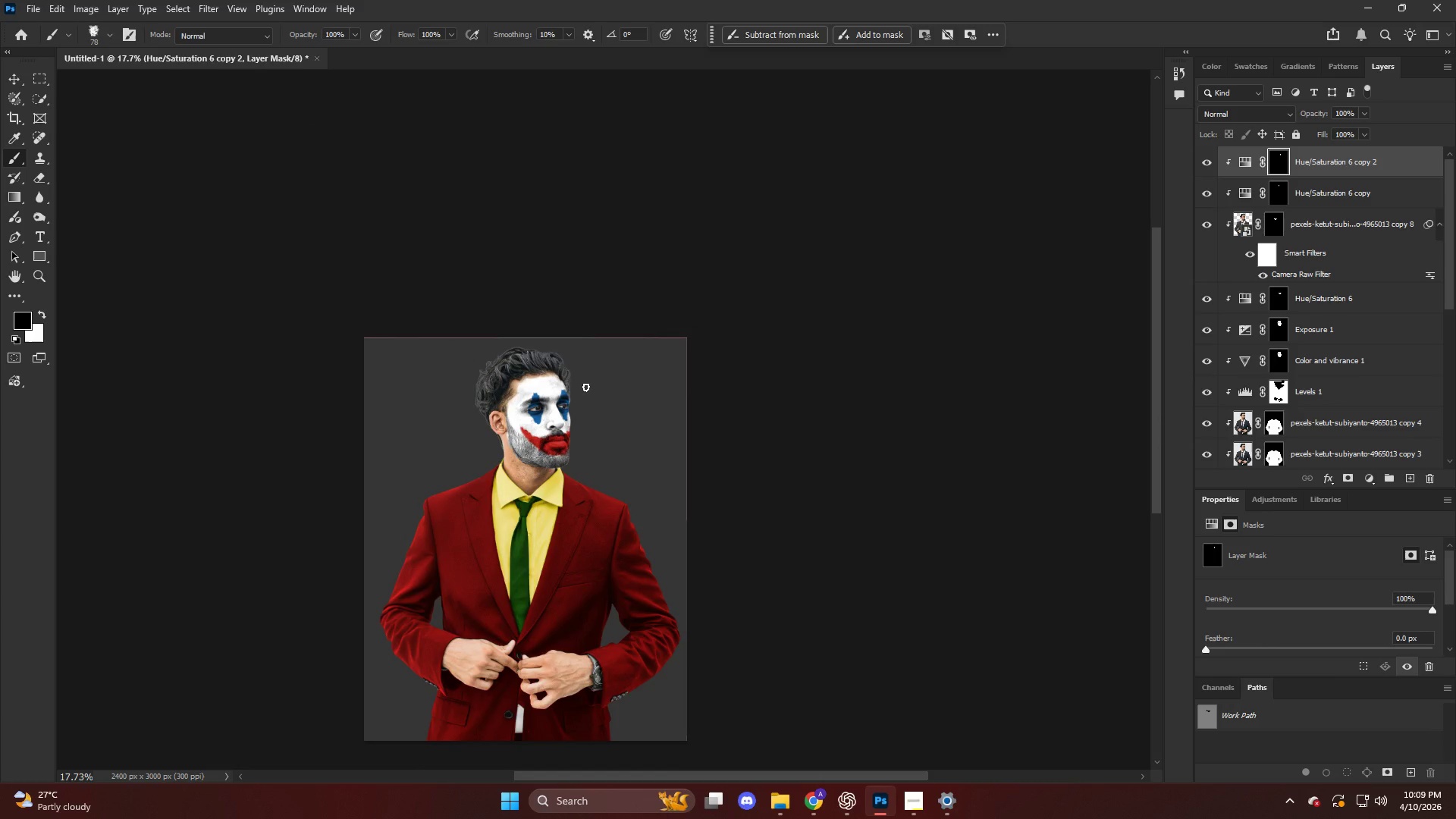 
hold_key(key=AltLeft, duration=0.67)
scroll: coordinate [560, 347], scroll_direction: up, amount: 9.0
 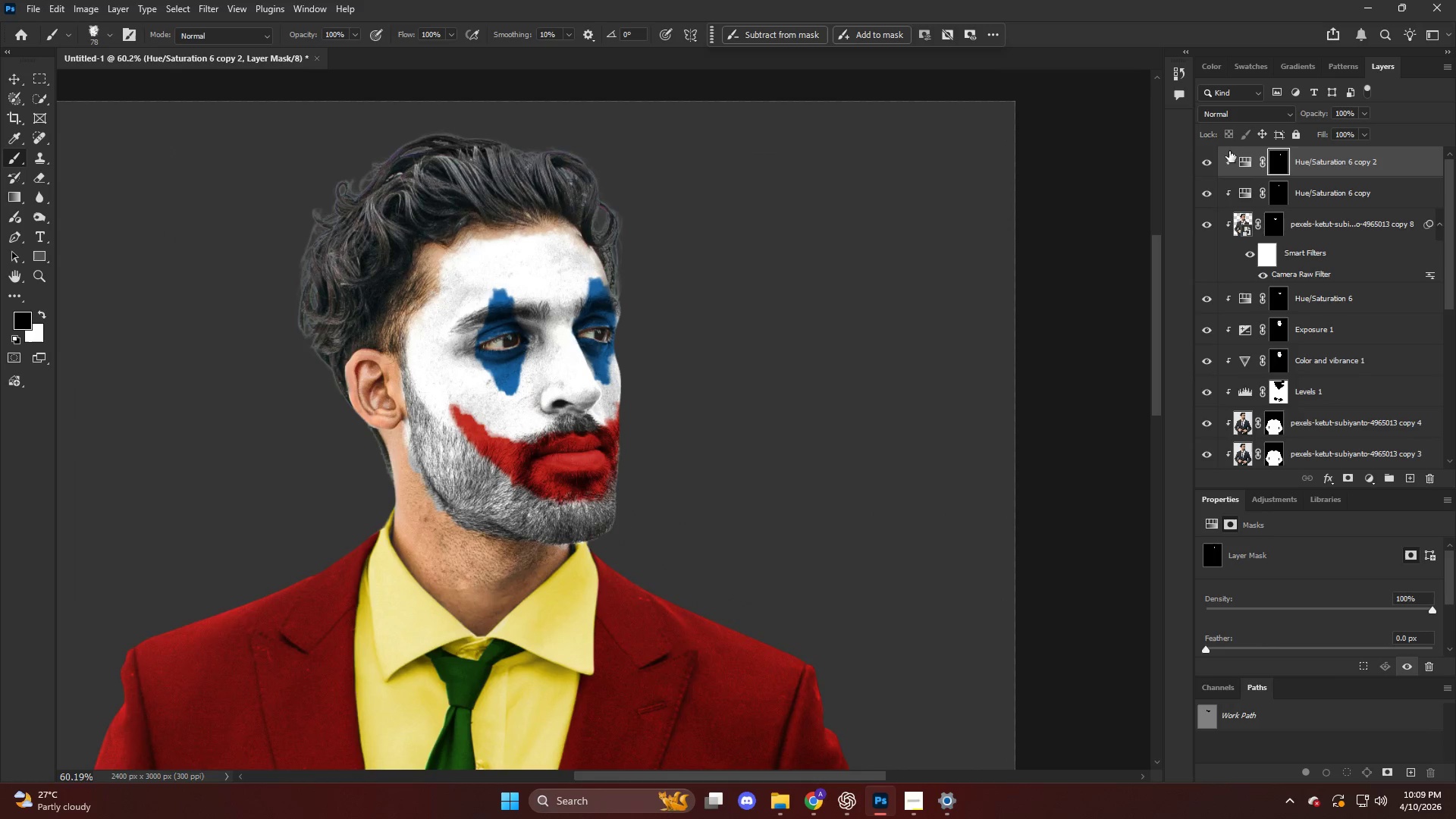 
left_click([1242, 162])
 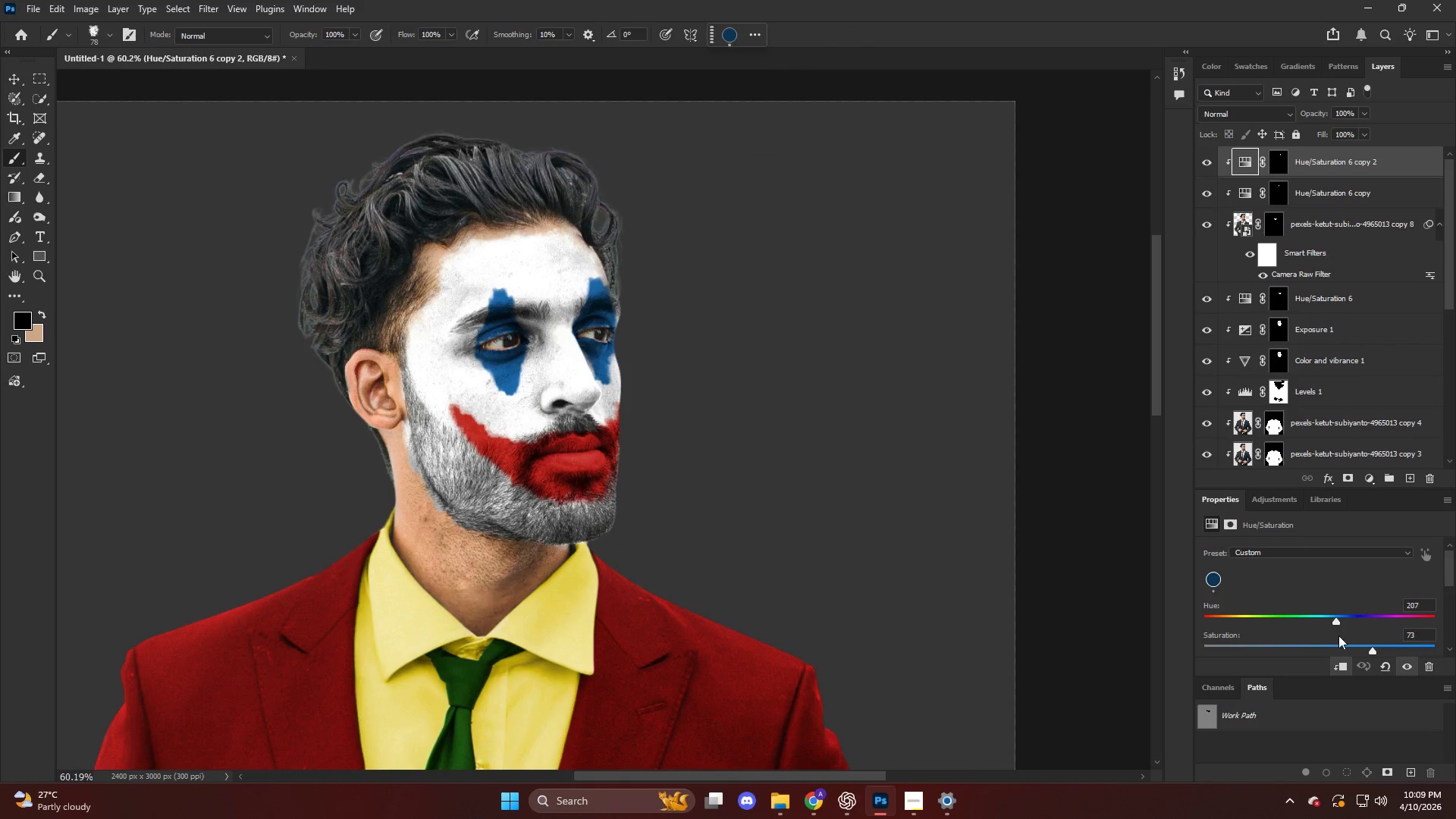 
scroll: coordinate [1341, 636], scroll_direction: down, amount: 3.0
 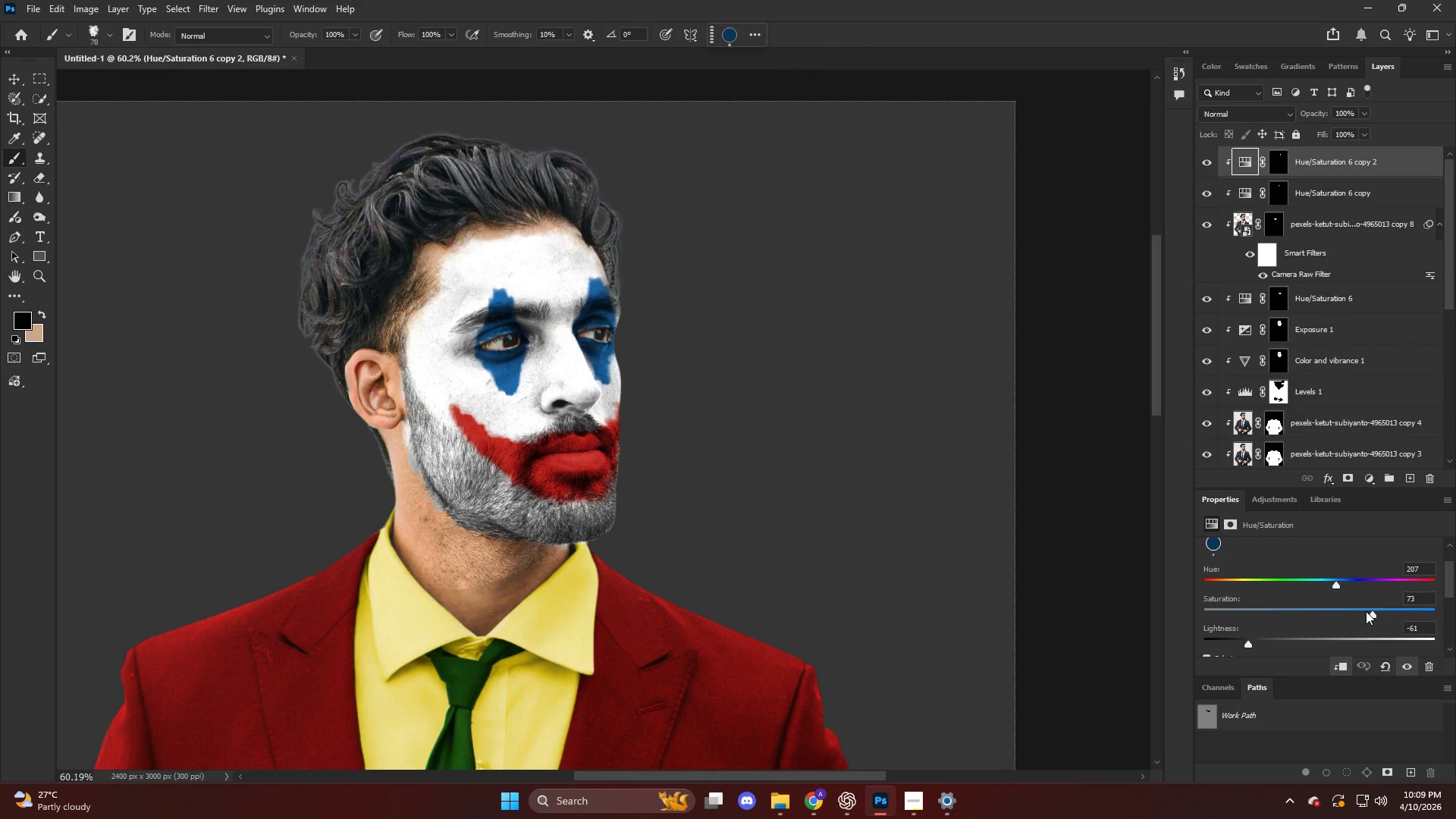 
left_click_drag(start_coordinate=[1370, 611], to_coordinate=[1348, 614])
 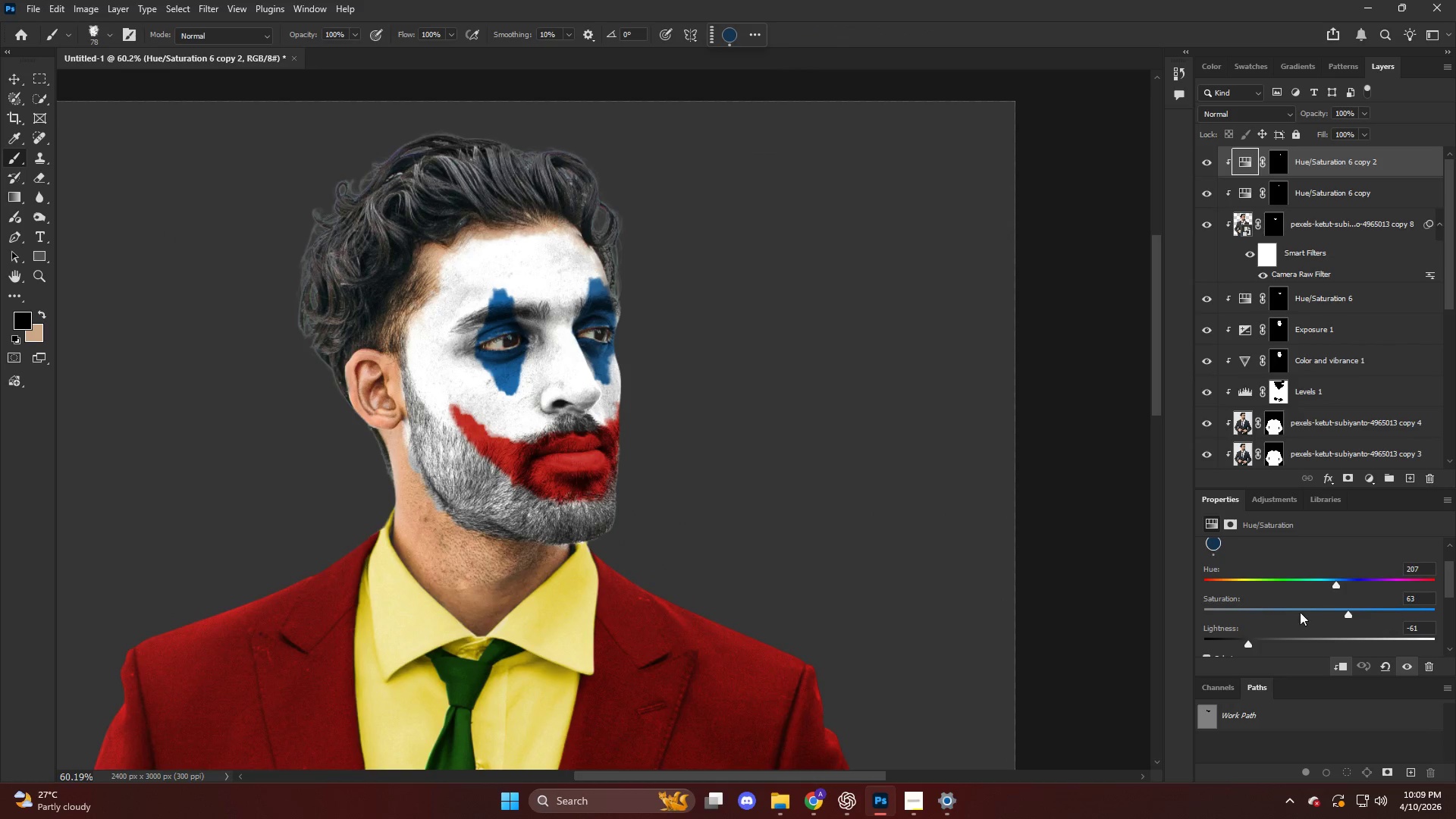 
scroll: coordinate [1294, 617], scroll_direction: down, amount: 3.0
 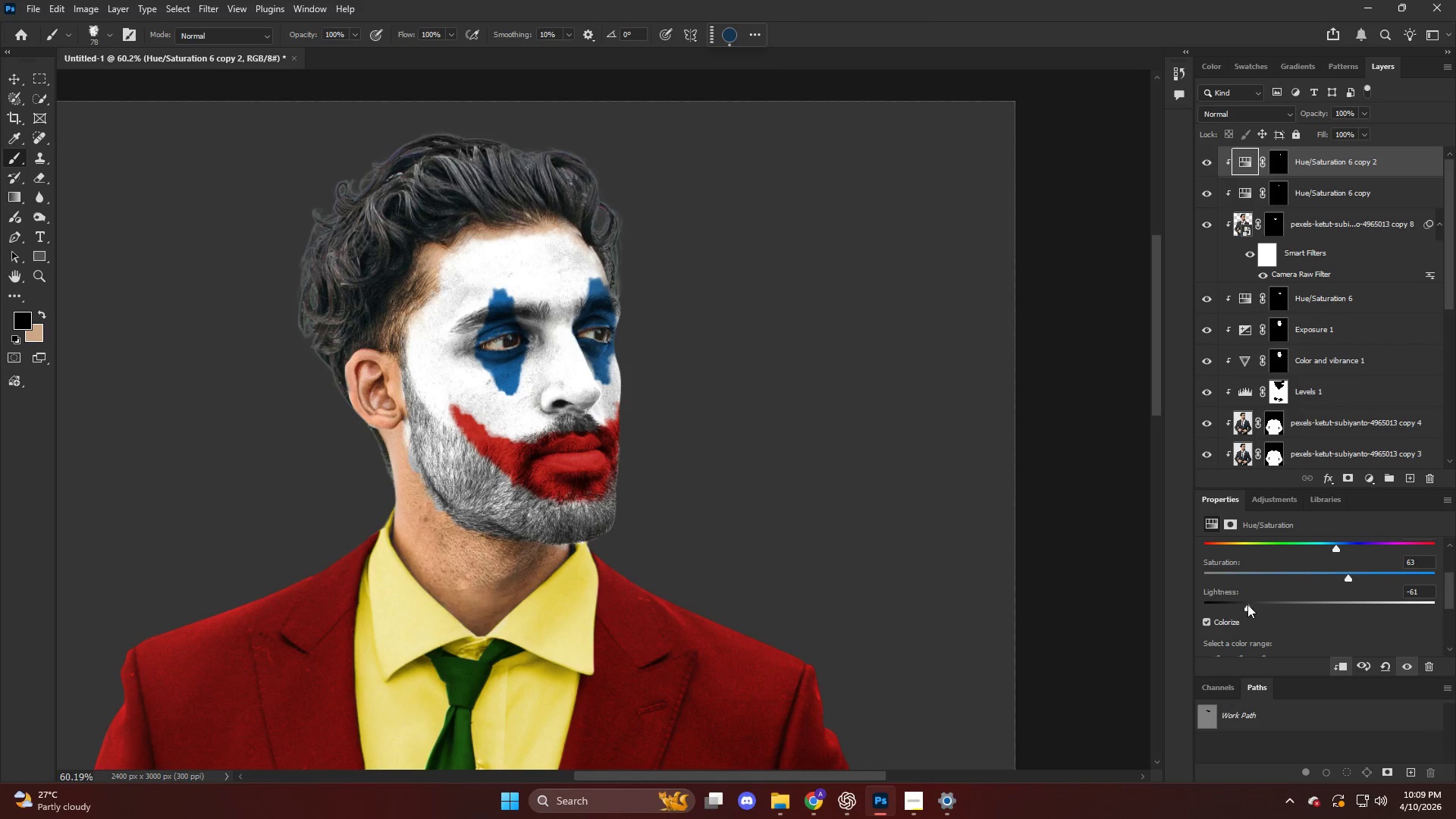 
left_click_drag(start_coordinate=[1245, 601], to_coordinate=[1263, 604])
 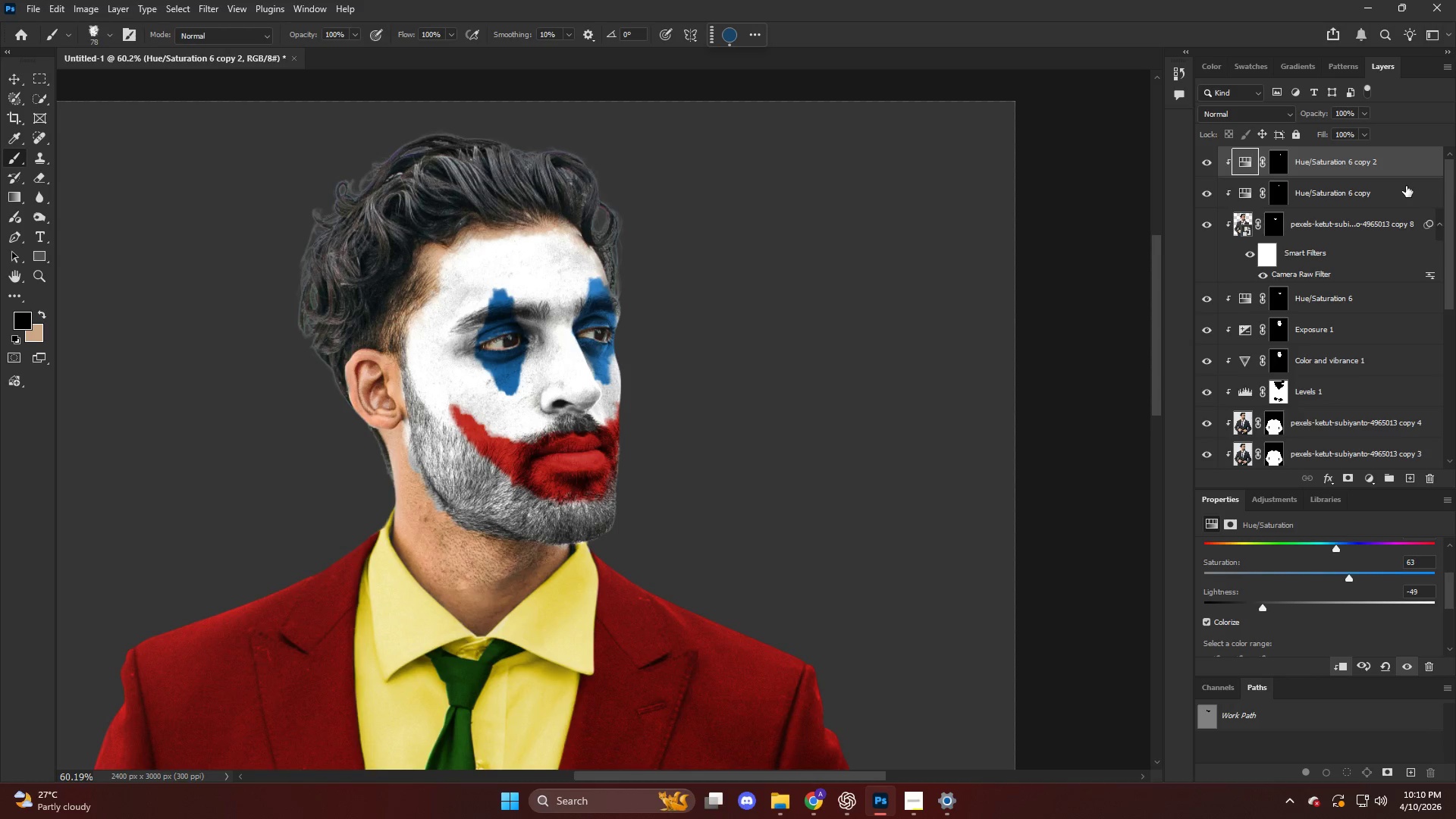 
left_click([1391, 195])
 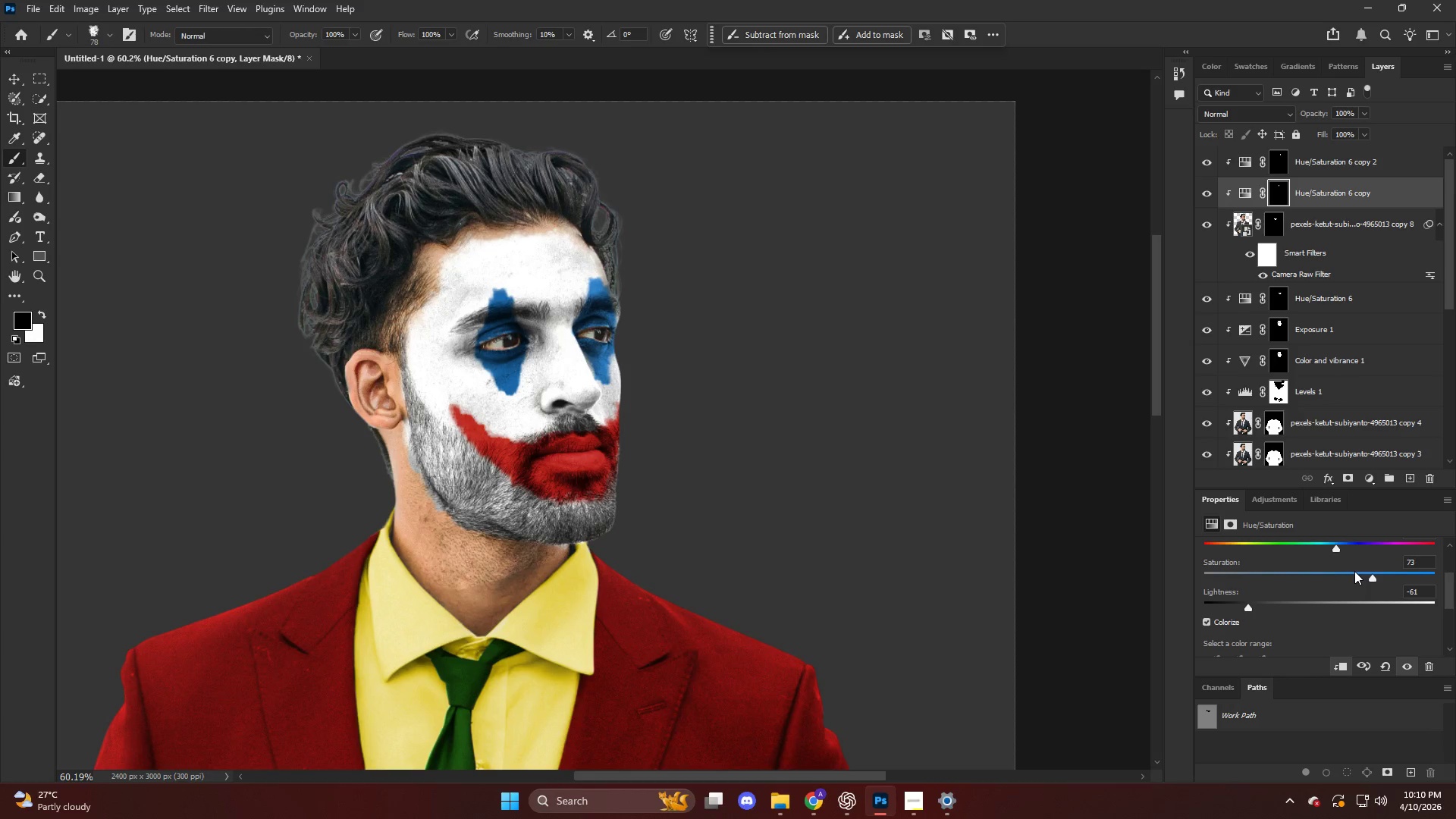 
left_click_drag(start_coordinate=[1358, 571], to_coordinate=[1332, 570])
 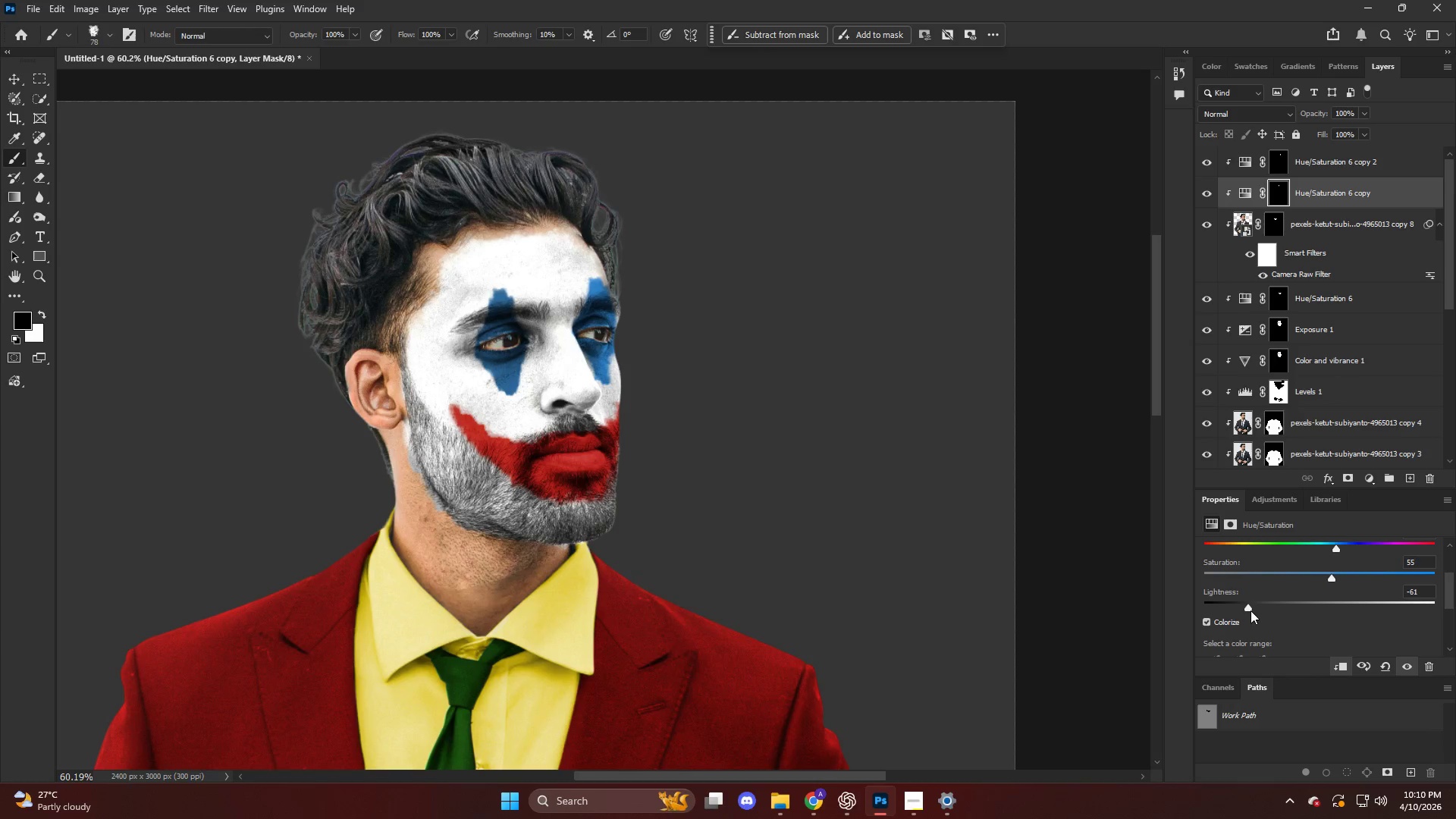 
left_click_drag(start_coordinate=[1250, 605], to_coordinate=[1257, 605])
 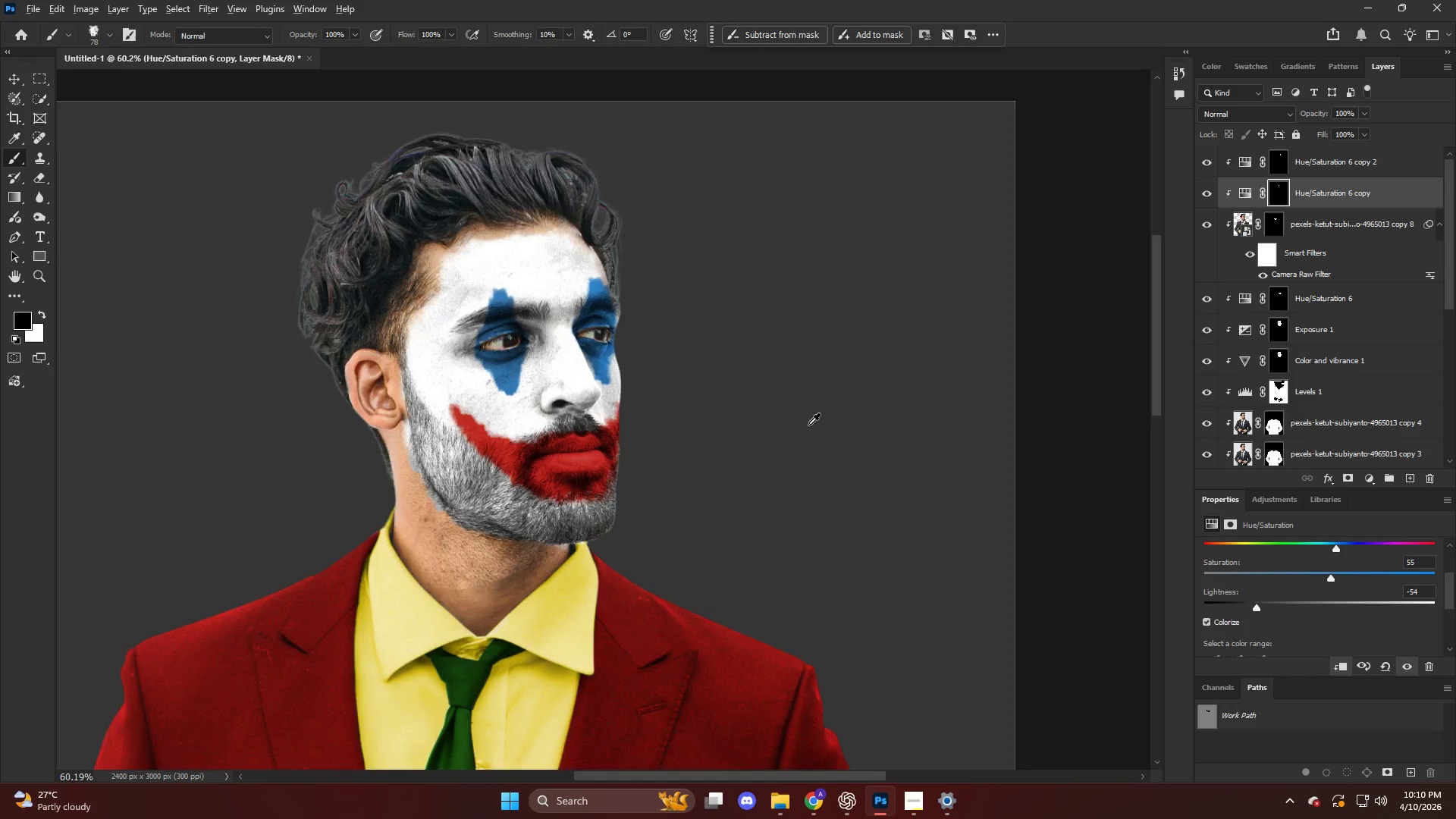 
key(Alt+AltLeft)
 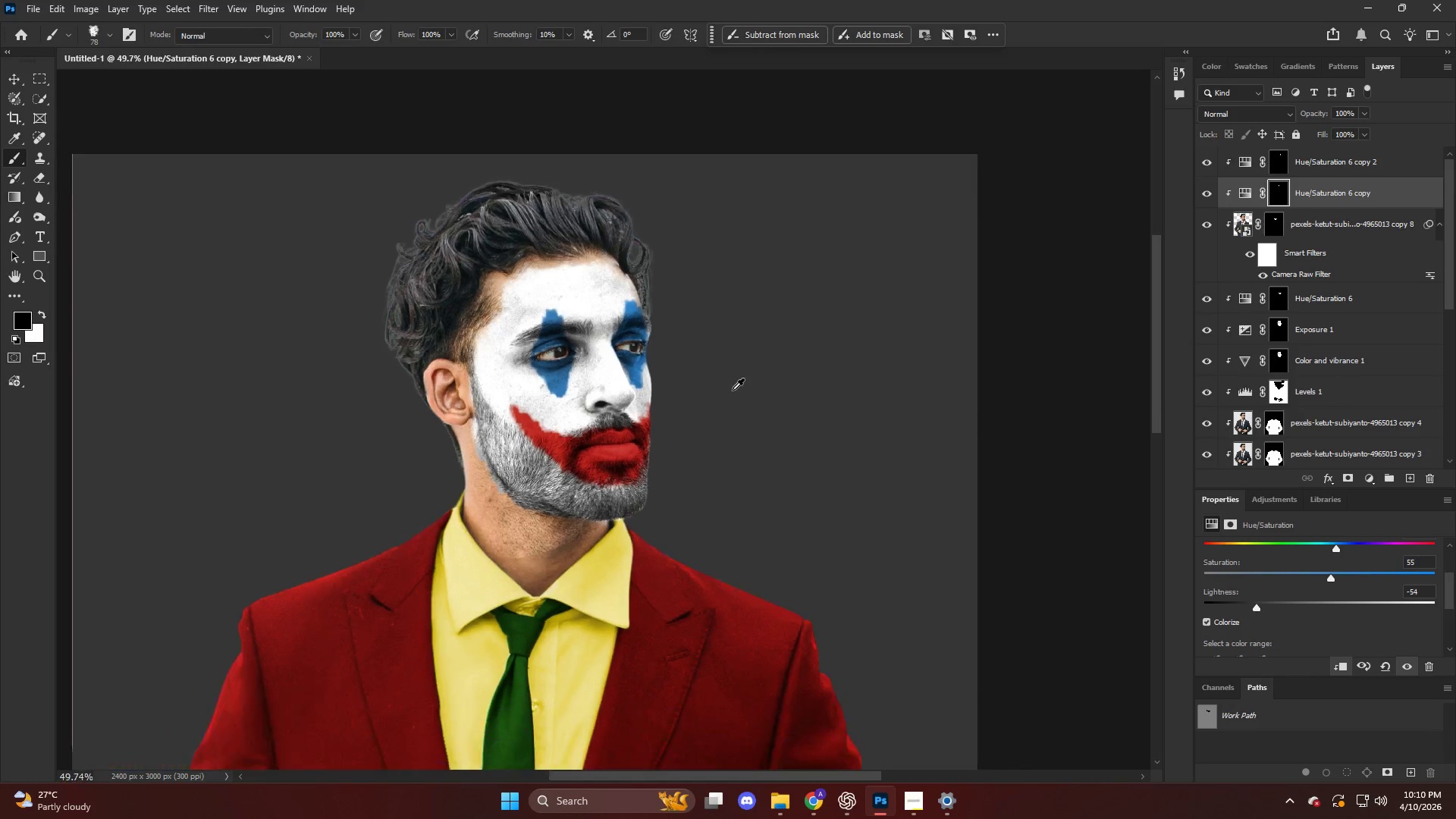 
key(Alt+AltLeft)
 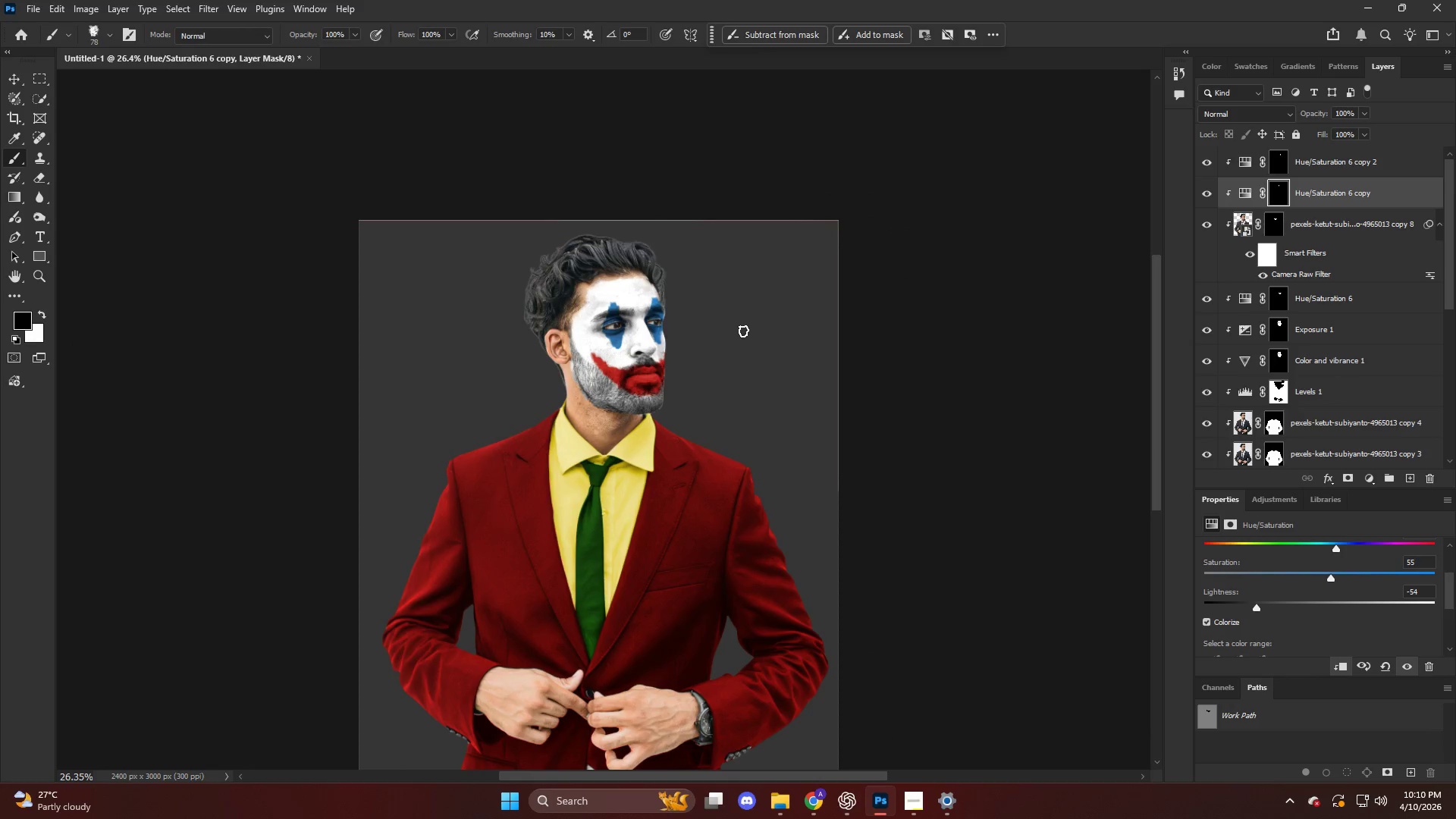 
hold_key(key=AltLeft, duration=0.55)
scroll: coordinate [723, 319], scroll_direction: down, amount: 3.0
 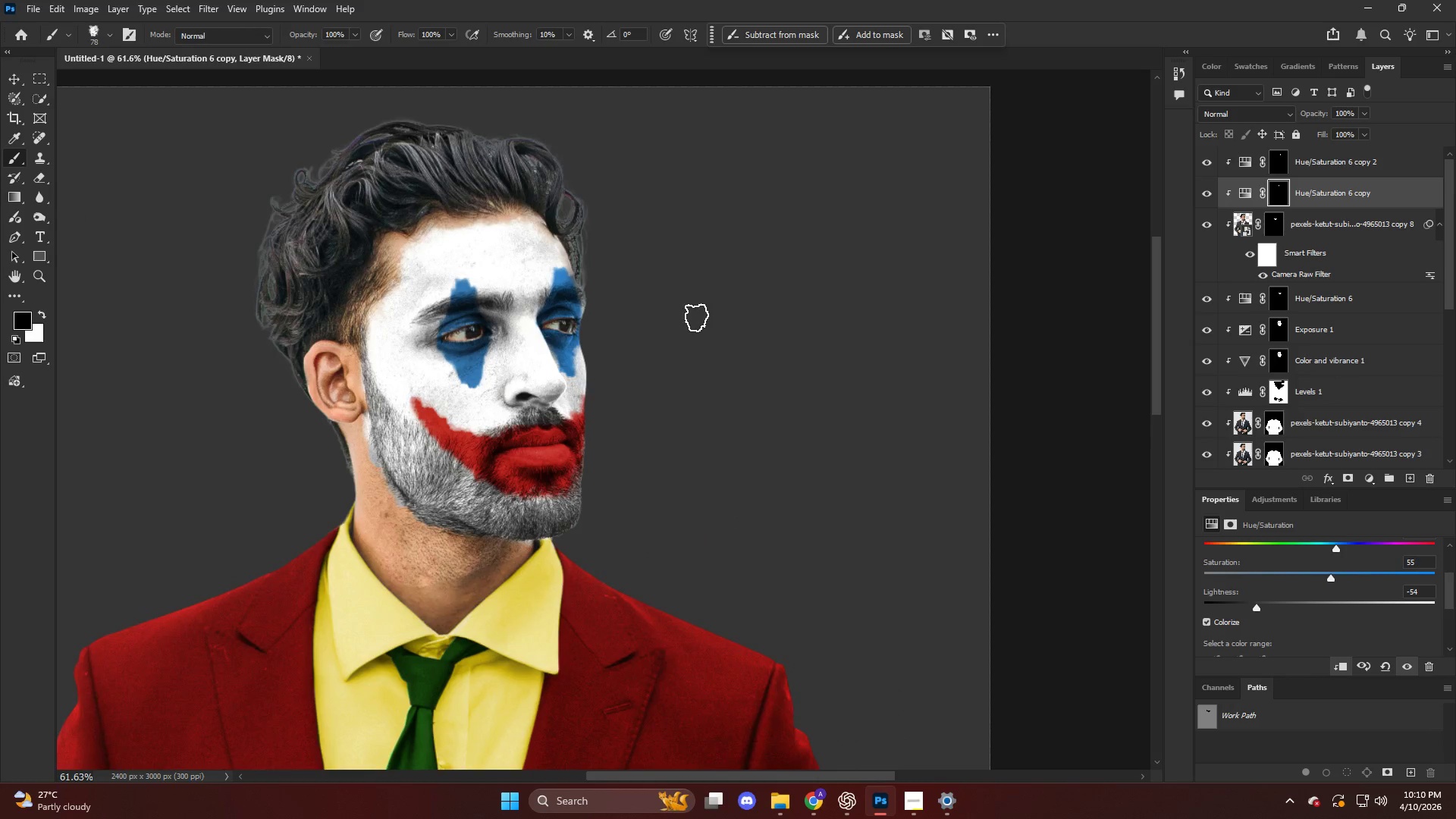 
hold_key(key=AltLeft, duration=0.38)
scroll: coordinate [542, 282], scroll_direction: down, amount: 9.0
 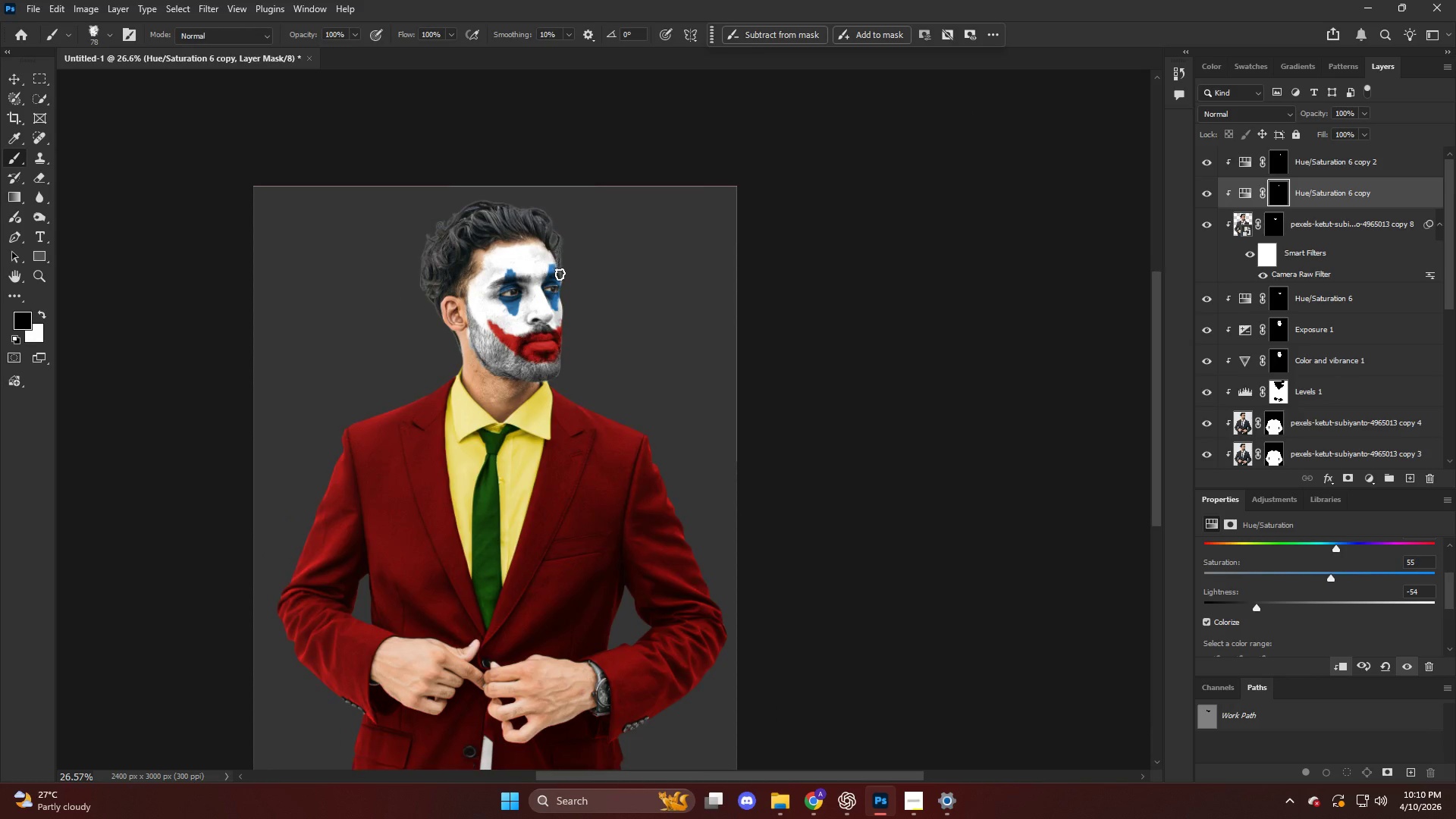 
key(Alt+AltLeft)
 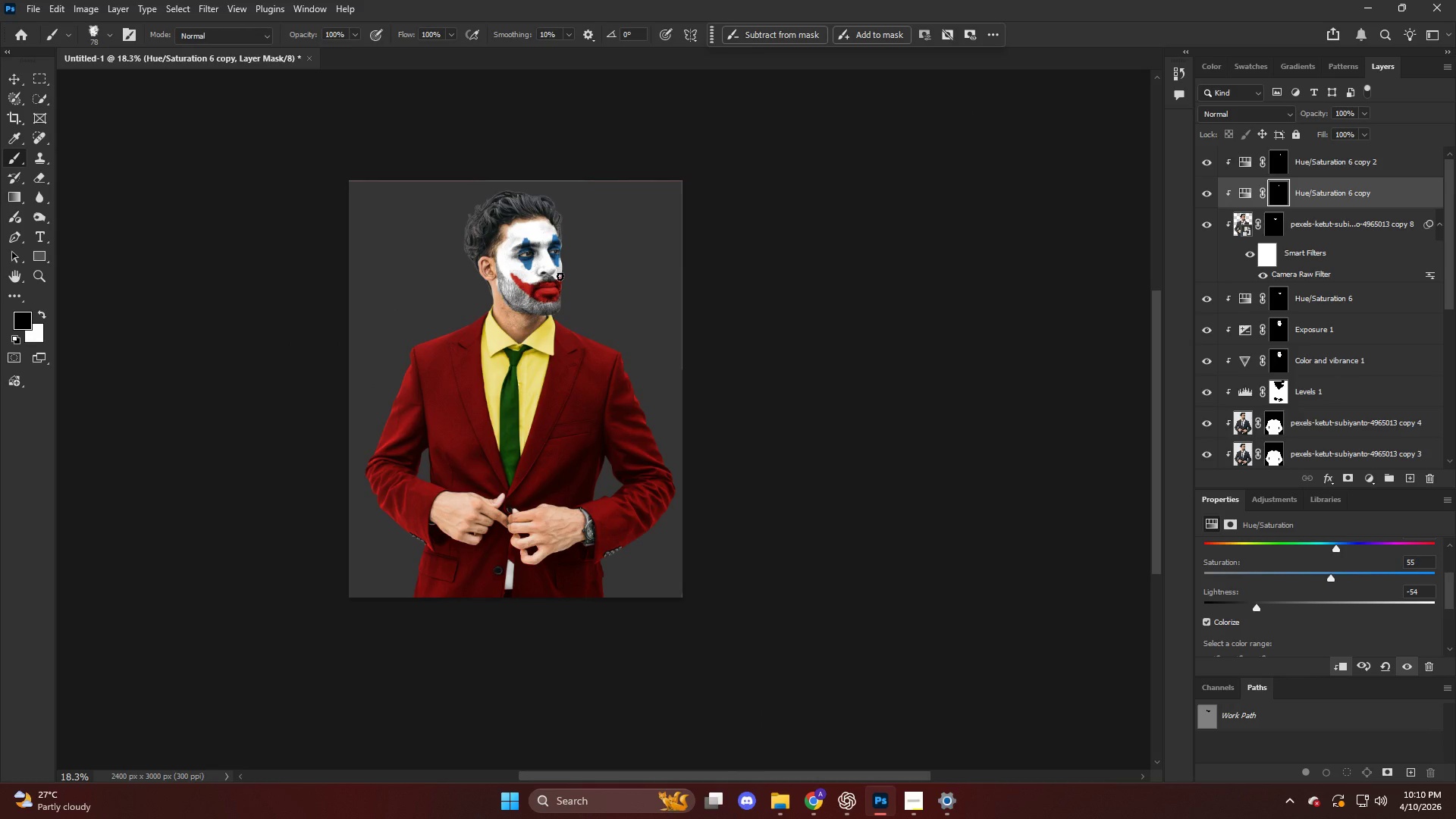 
scroll: coordinate [560, 276], scroll_direction: down, amount: 9.0
 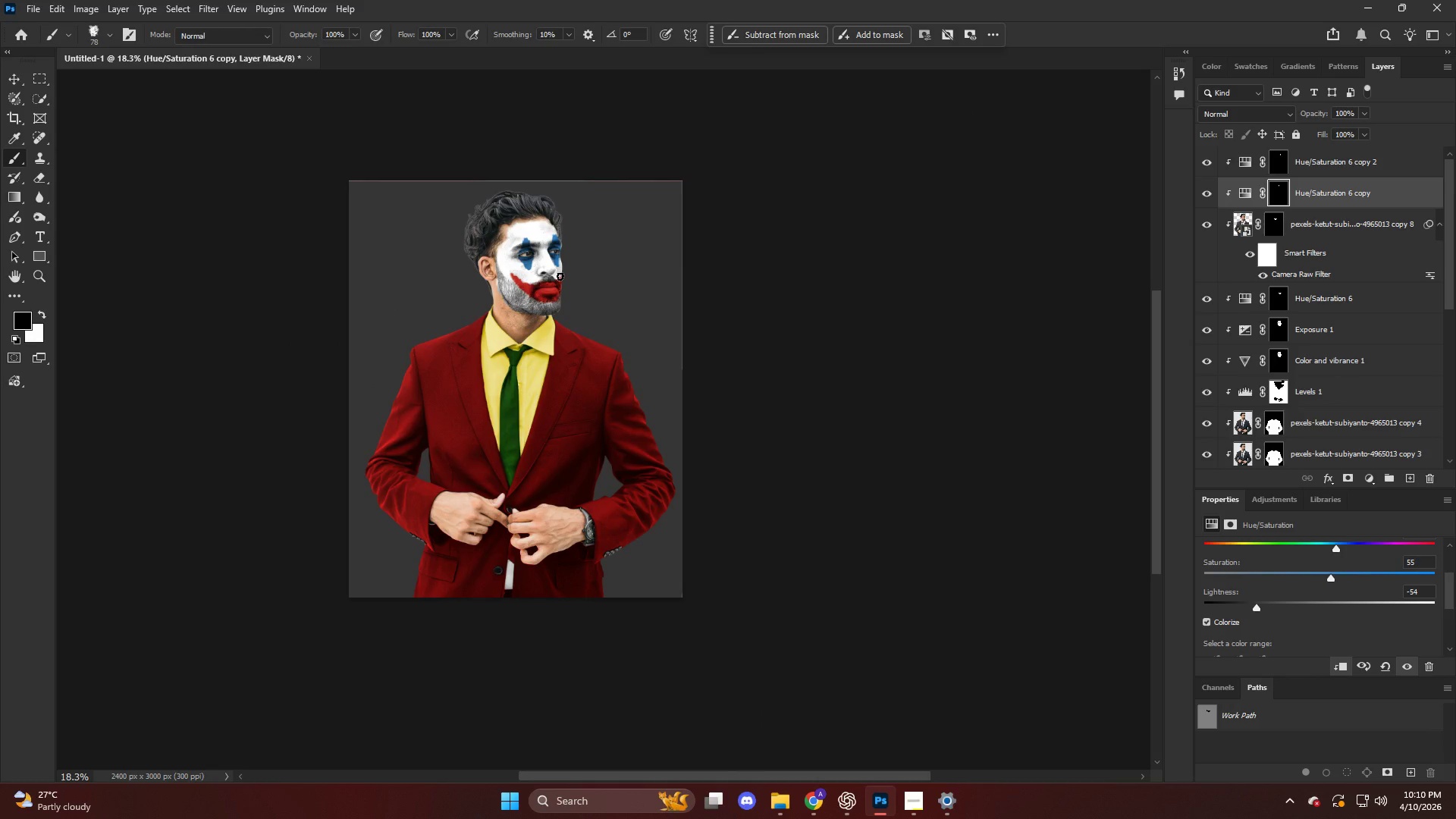 
hold_key(key=AltLeft, duration=0.73)
scroll: coordinate [475, 228], scroll_direction: up, amount: 24.0
 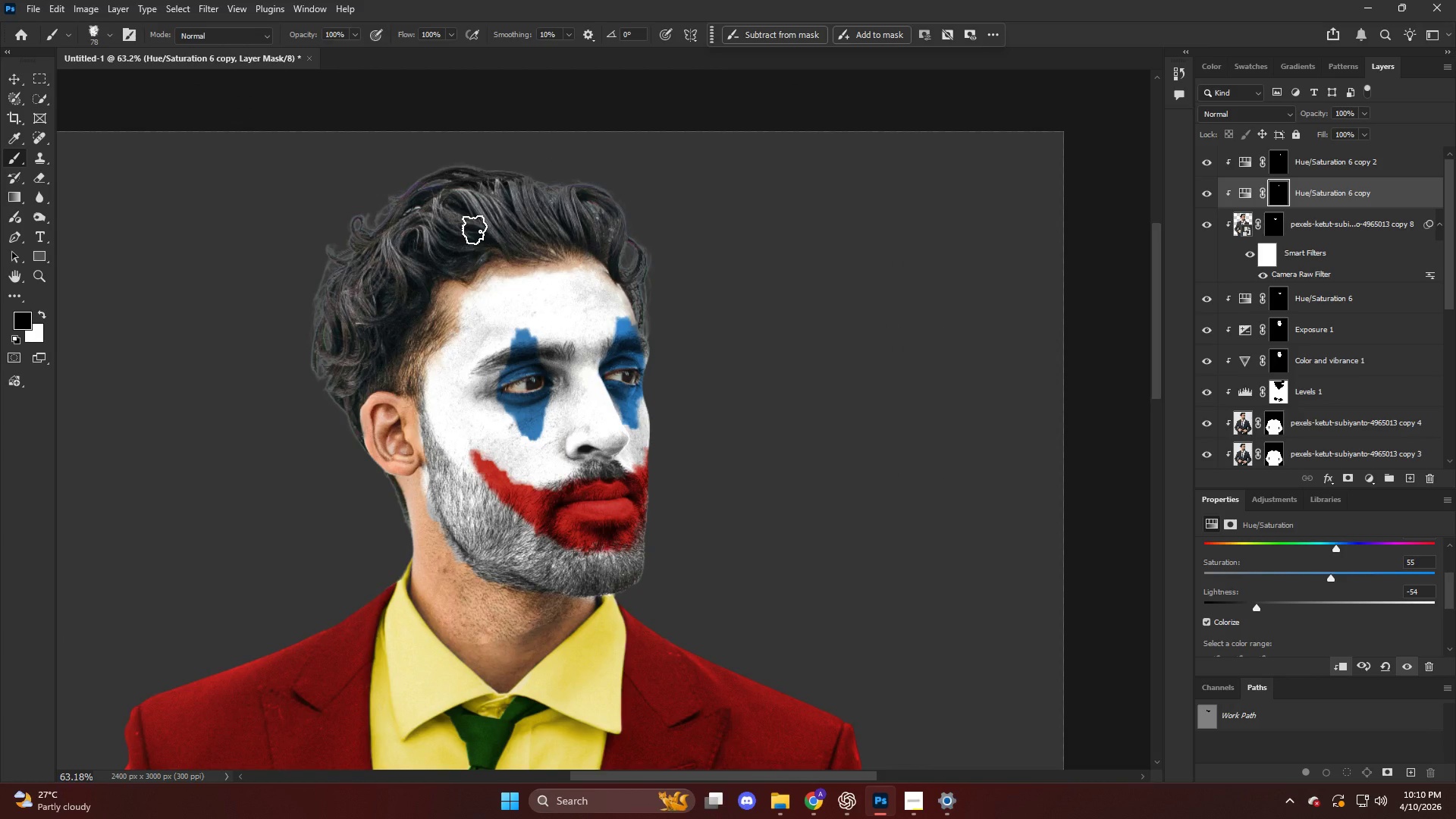 
wait(6.45)
 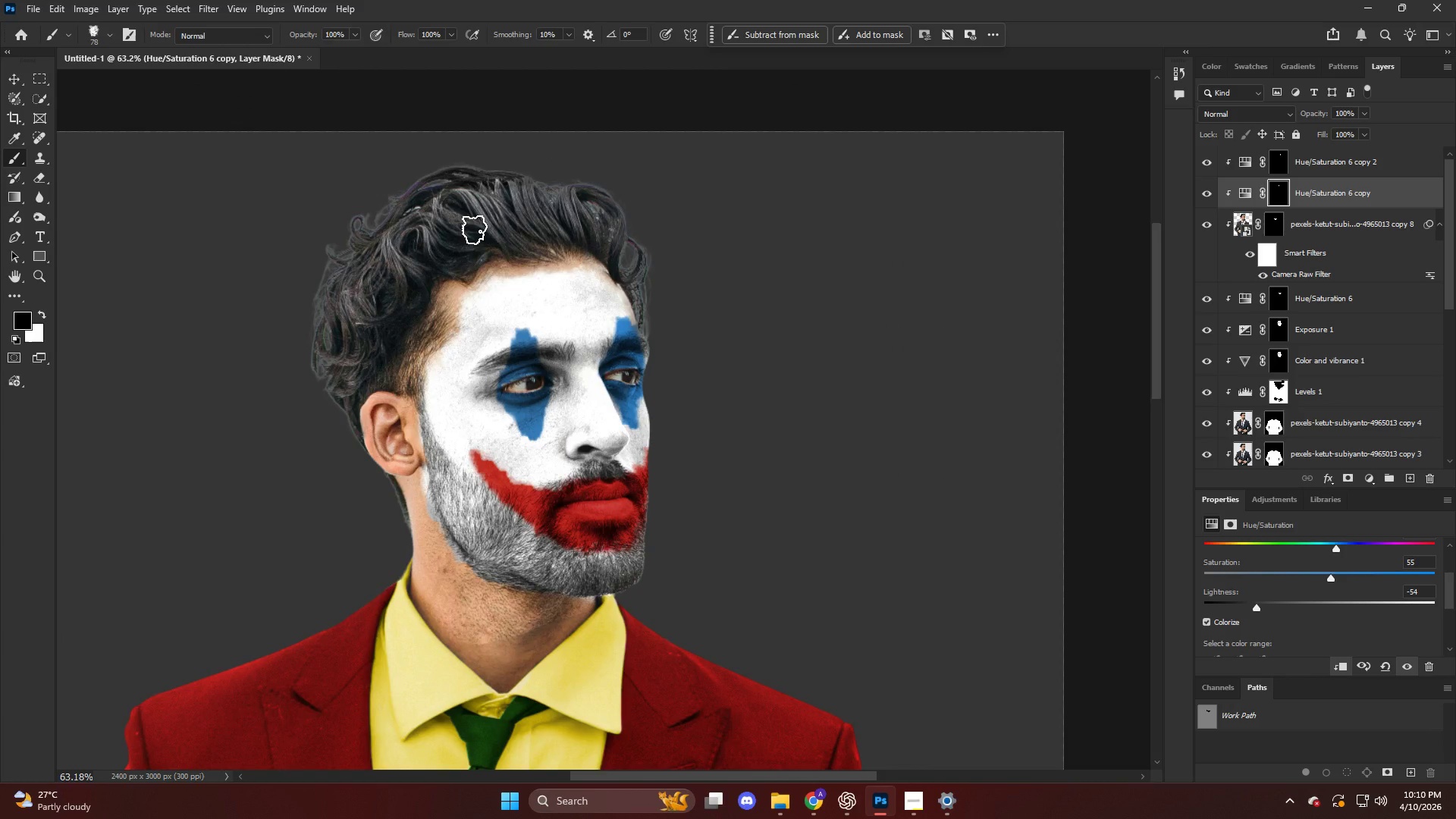 
hold_key(key=AltLeft, duration=0.75)
left_click_drag(start_coordinate=[1271, 352], to_coordinate=[1271, 323])
 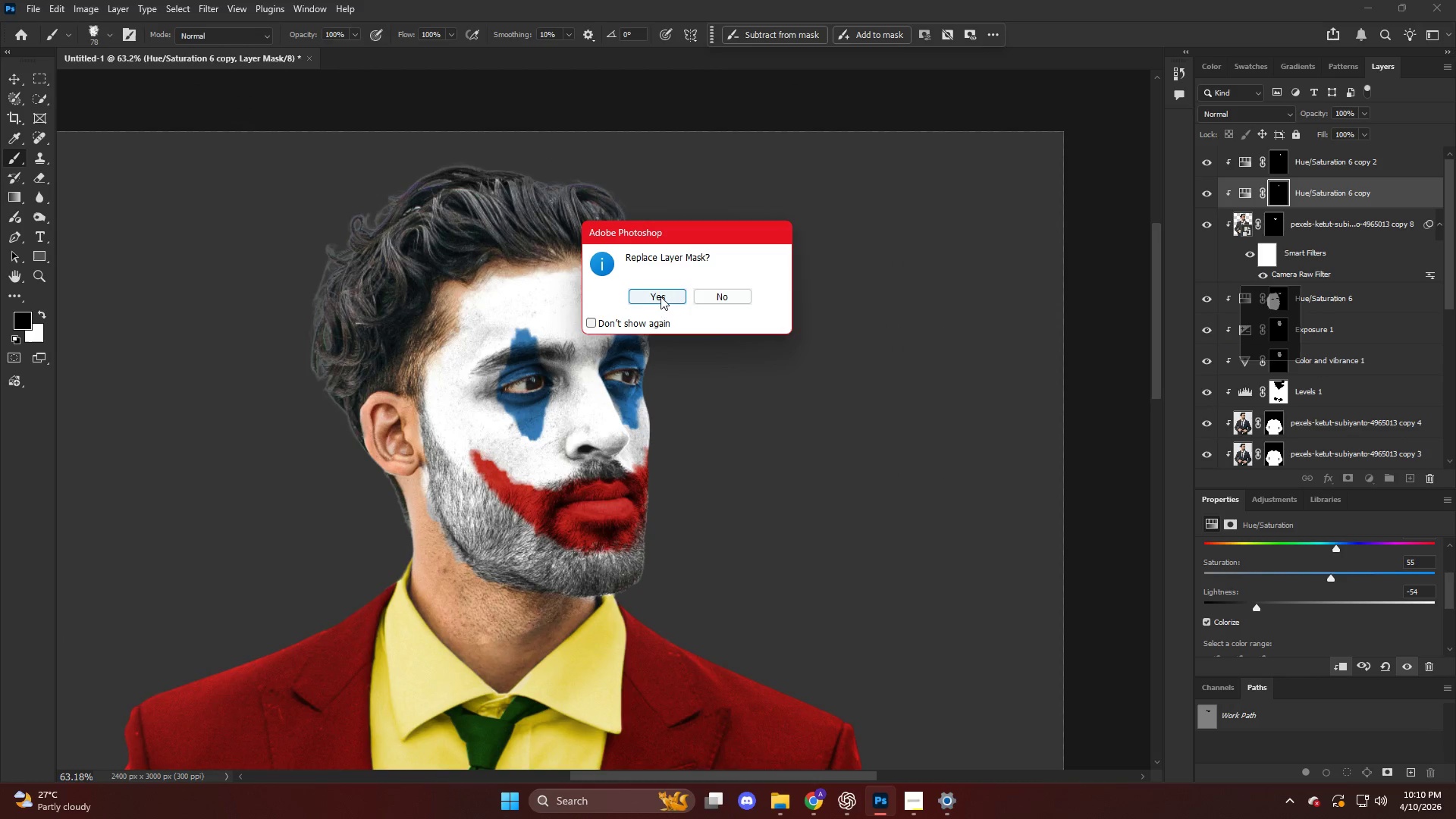 
left_click([661, 293])
 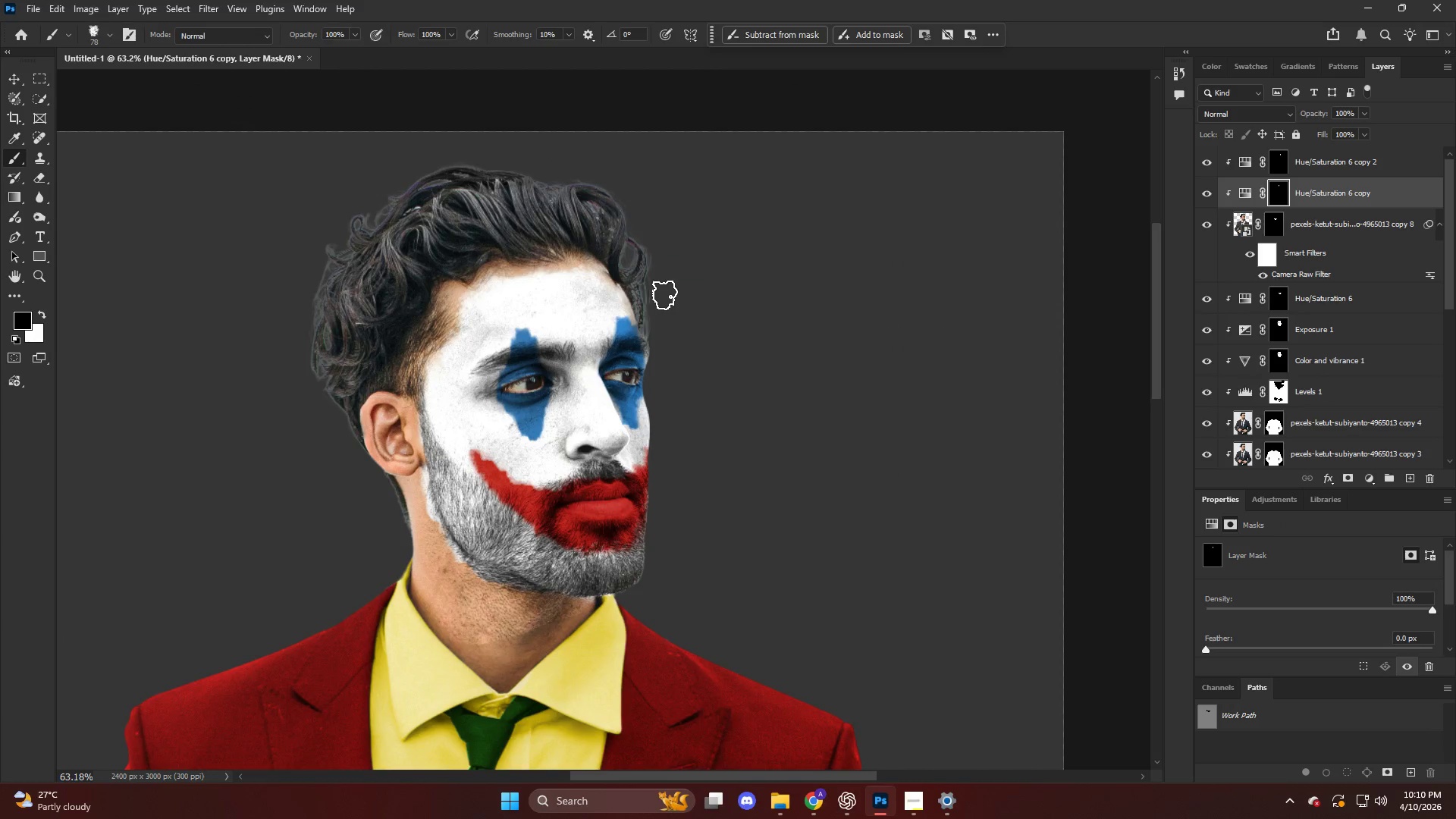 
key(Alt+AltLeft)
 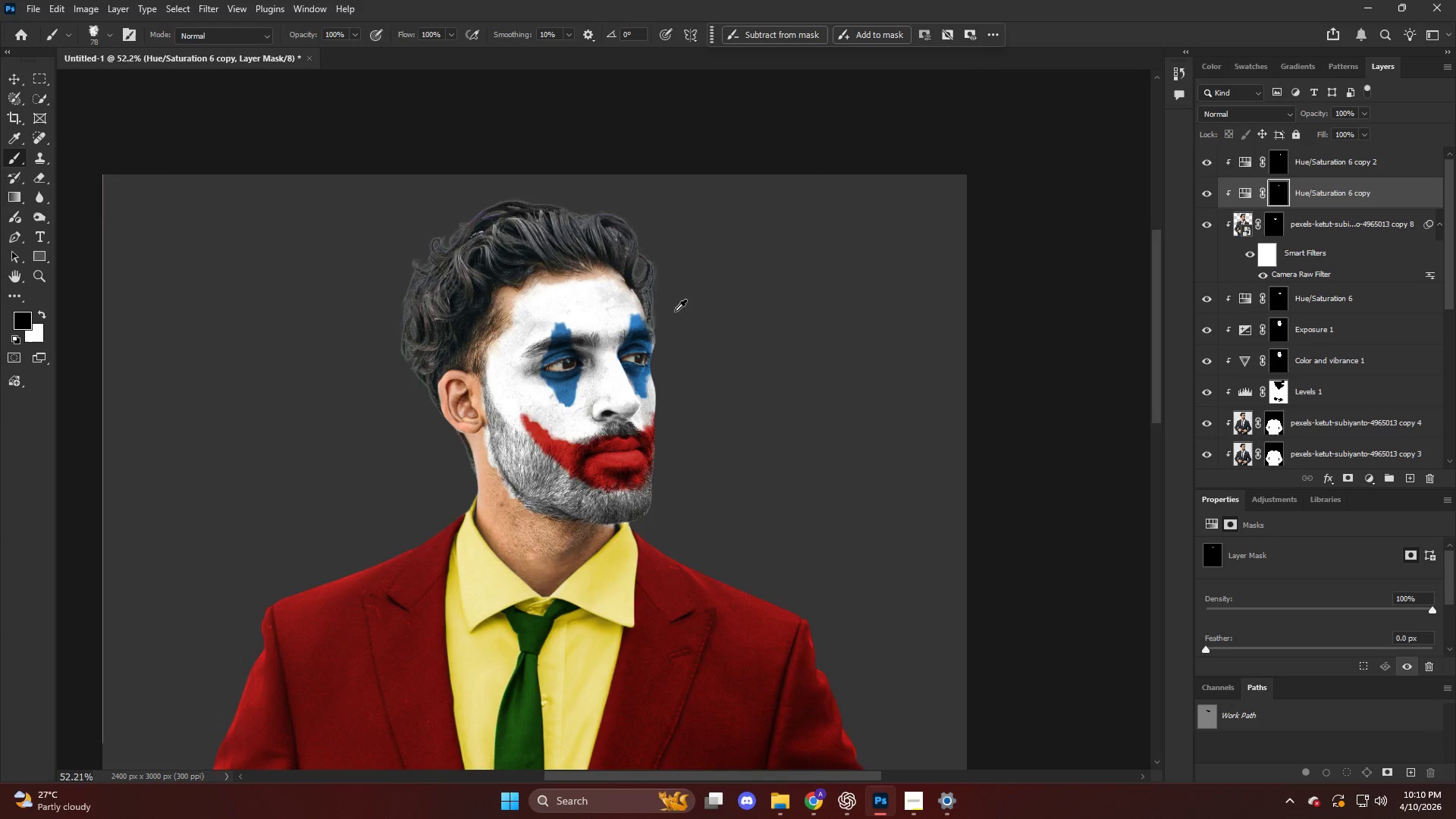 
scroll: coordinate [695, 333], scroll_direction: down, amount: 8.0
 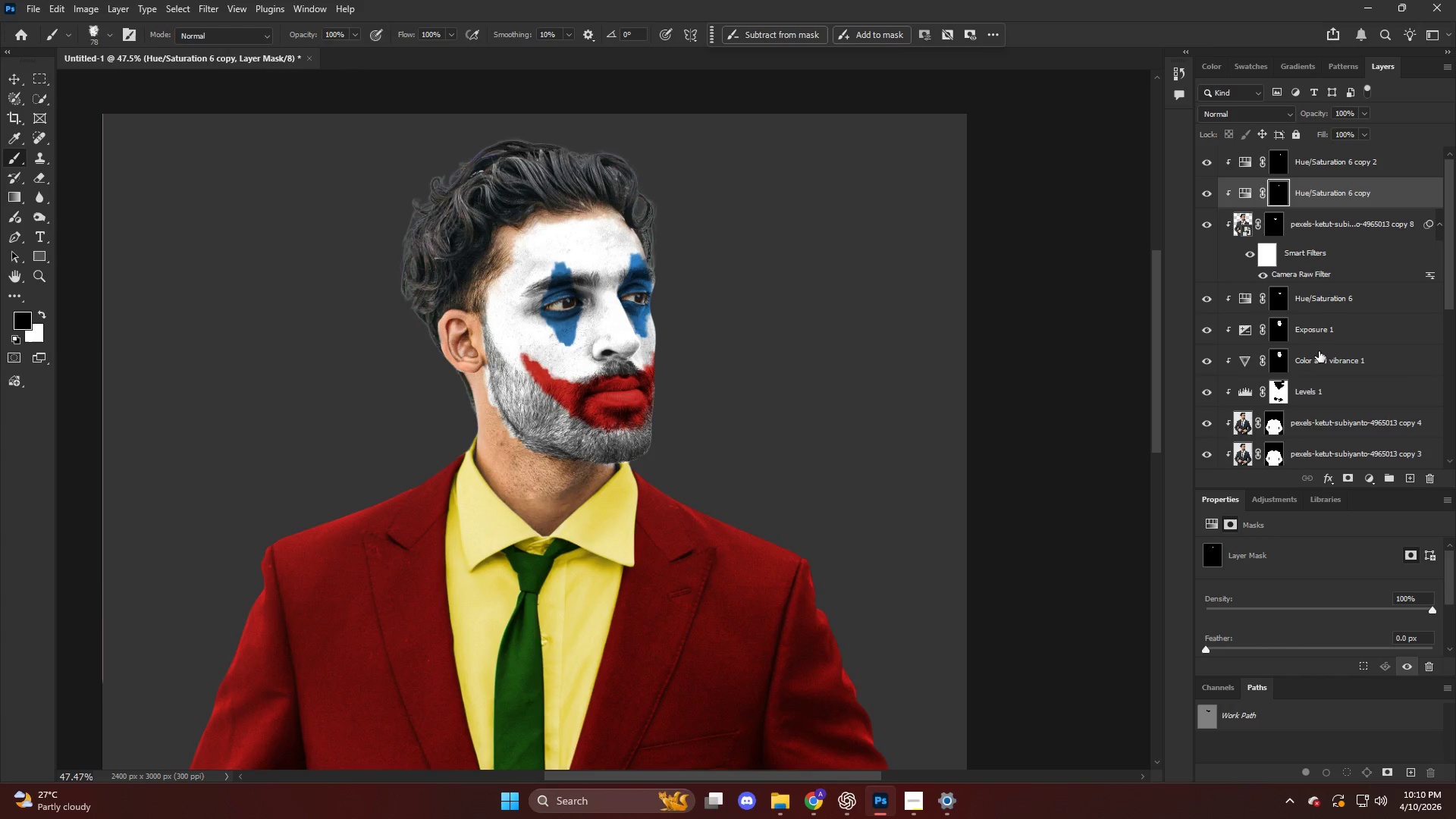 
key(Alt+AltLeft)
 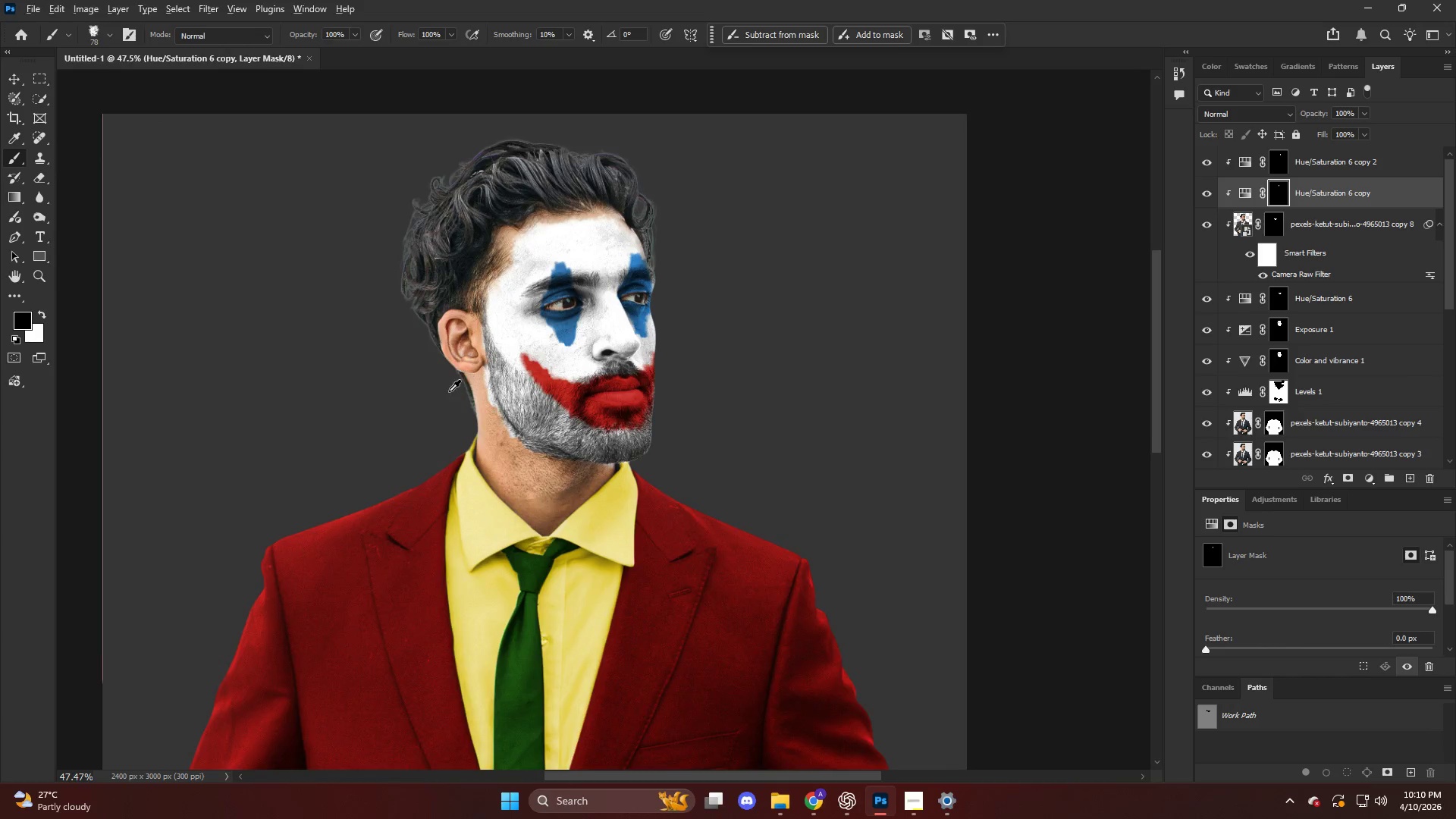 
scroll: coordinate [438, 387], scroll_direction: up, amount: 4.0
 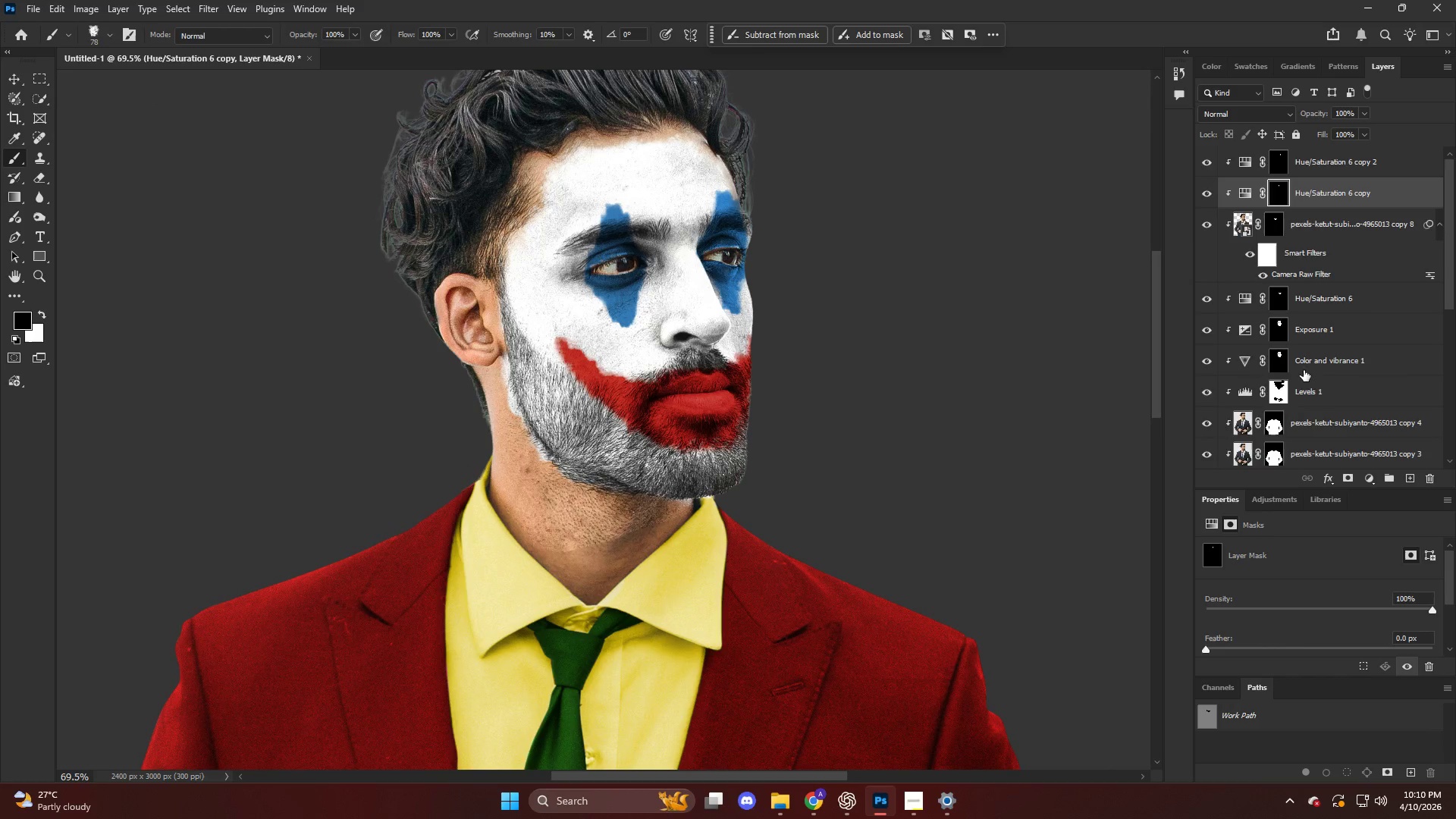 
scroll: coordinate [1280, 375], scroll_direction: down, amount: 9.0
 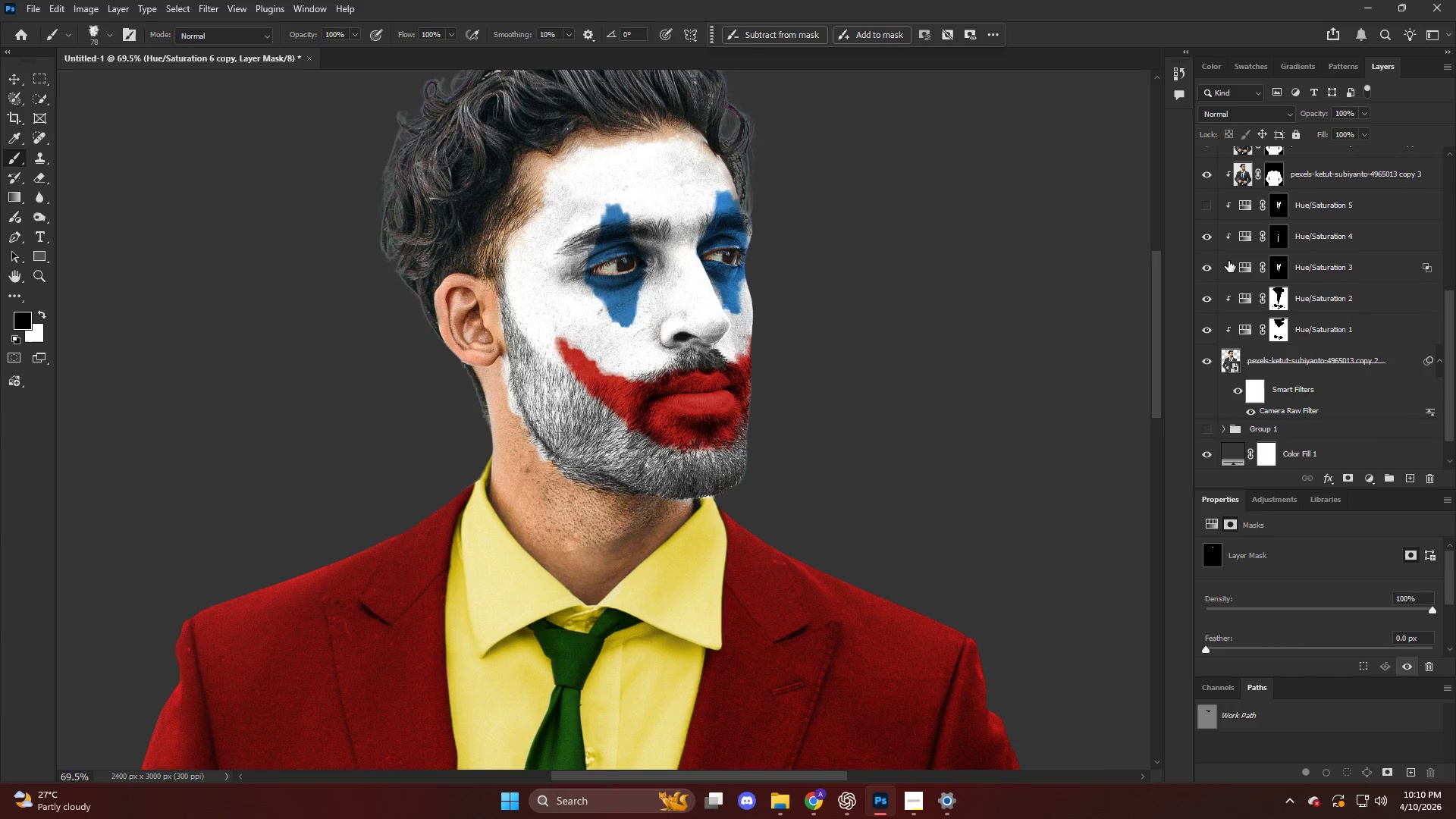 
hold_key(key=AltLeft, duration=0.47)
scroll: coordinate [968, 396], scroll_direction: down, amount: 19.0
 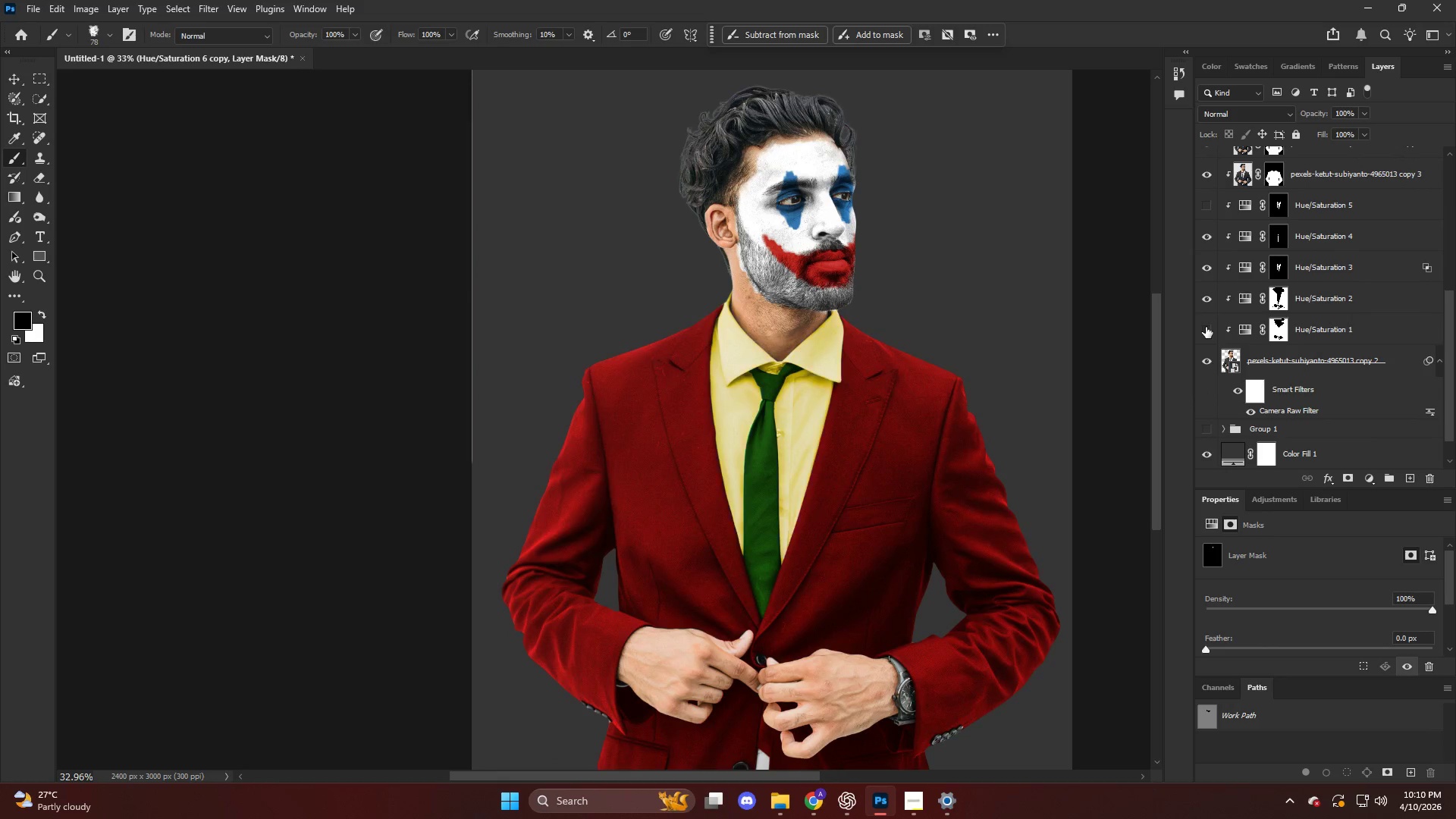 
double_click([1206, 327])
 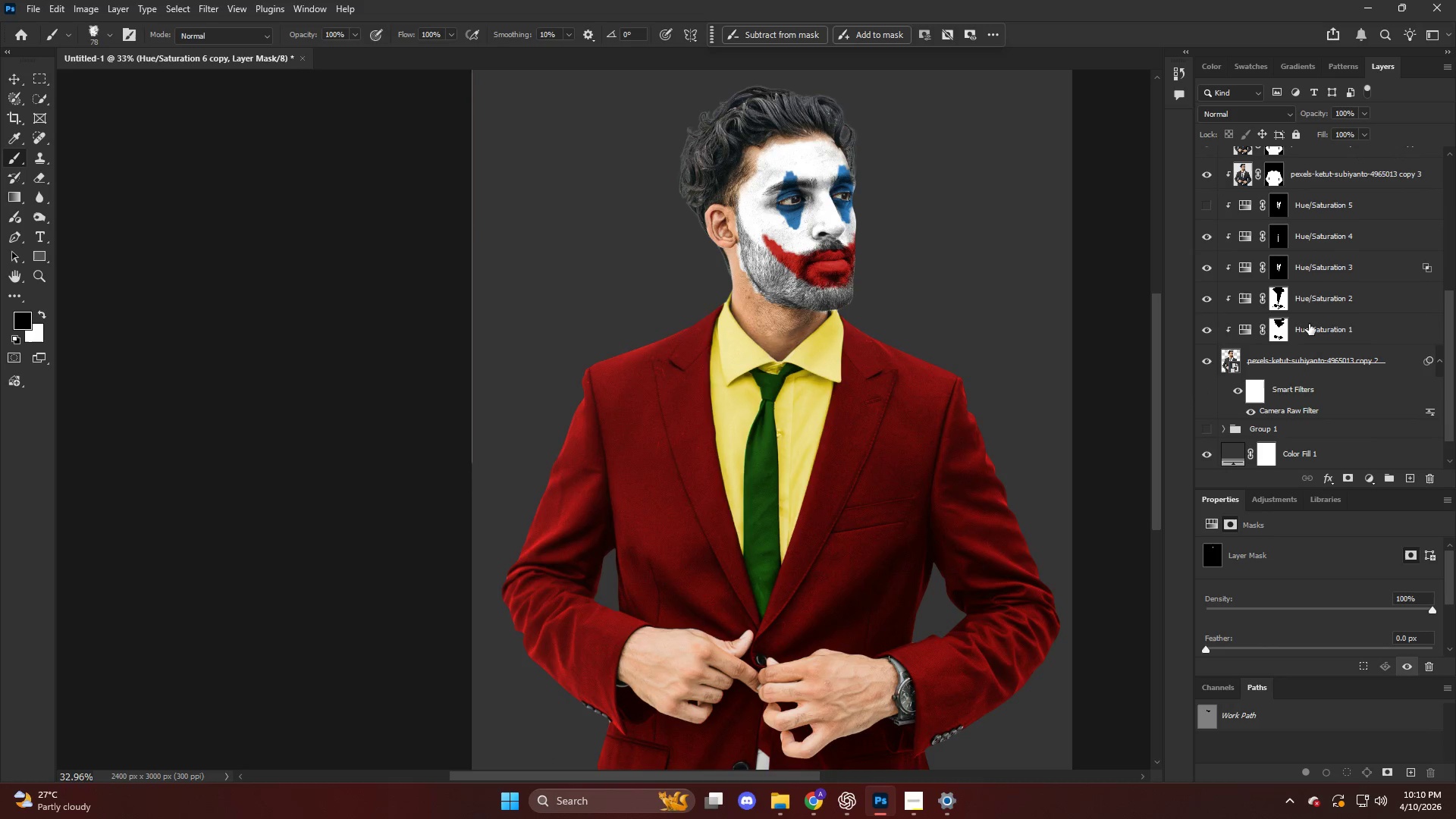 
double_click([1310, 324])
 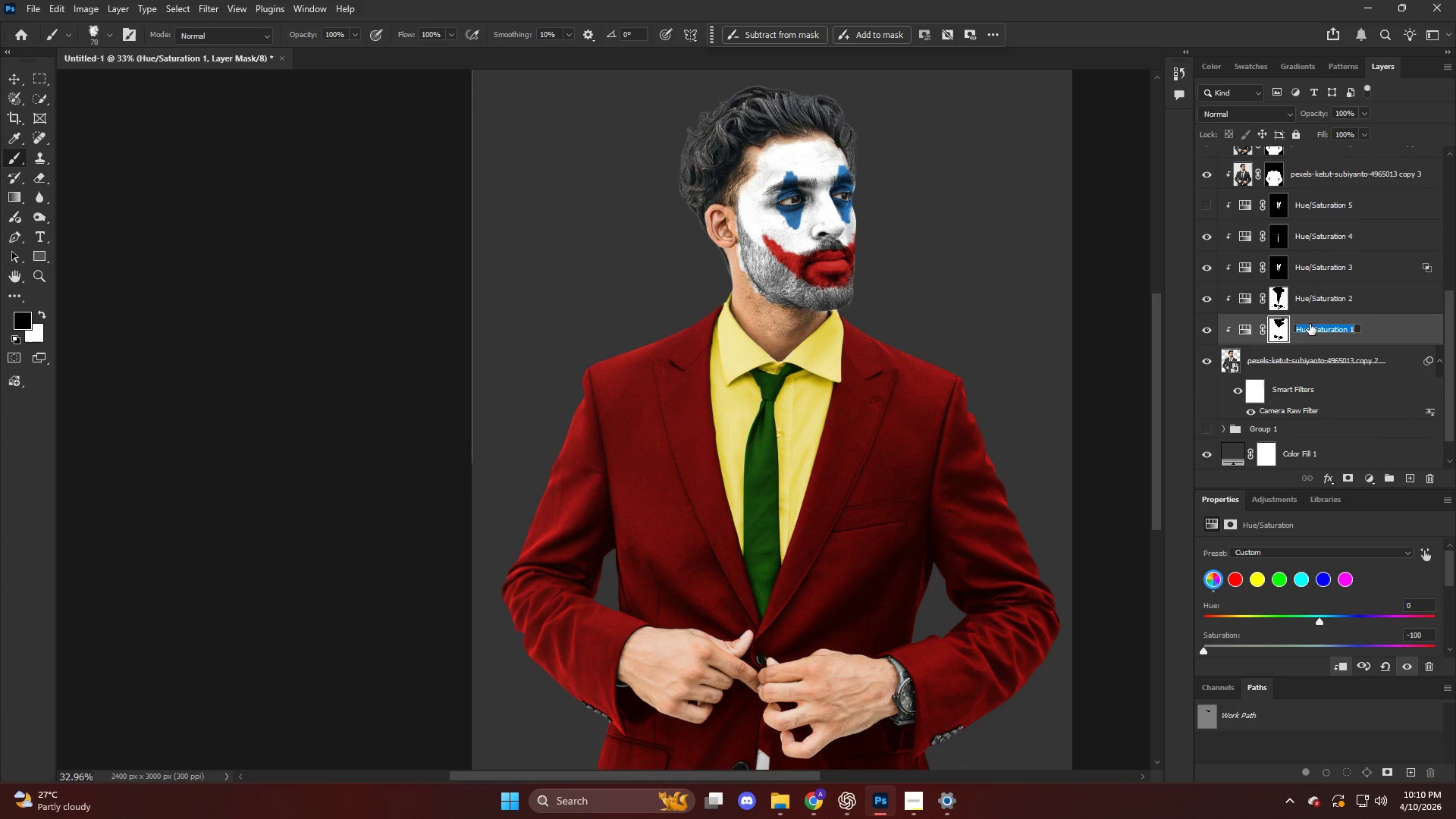 
type(GRAY)
 